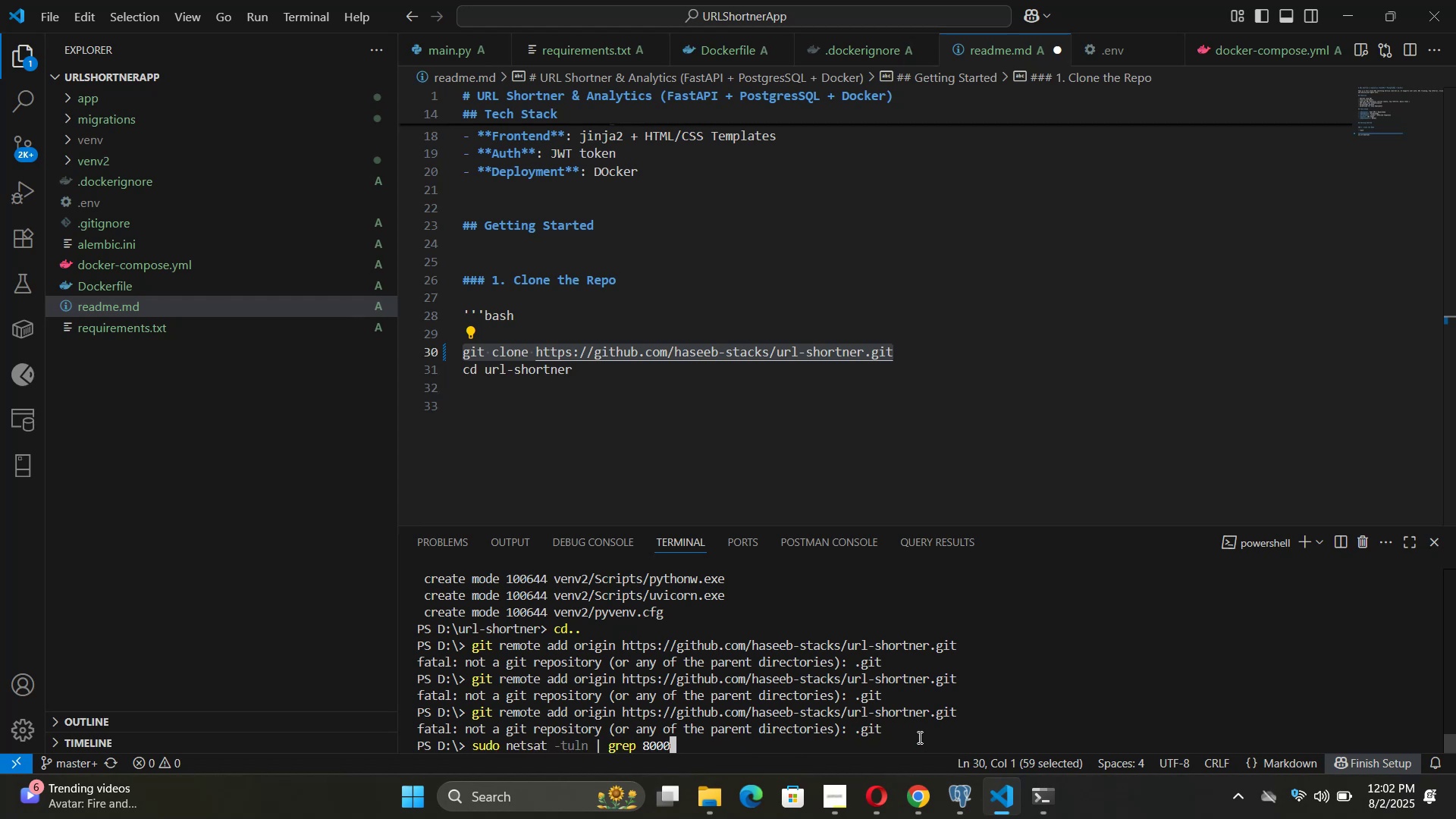 
key(ArrowUp)
 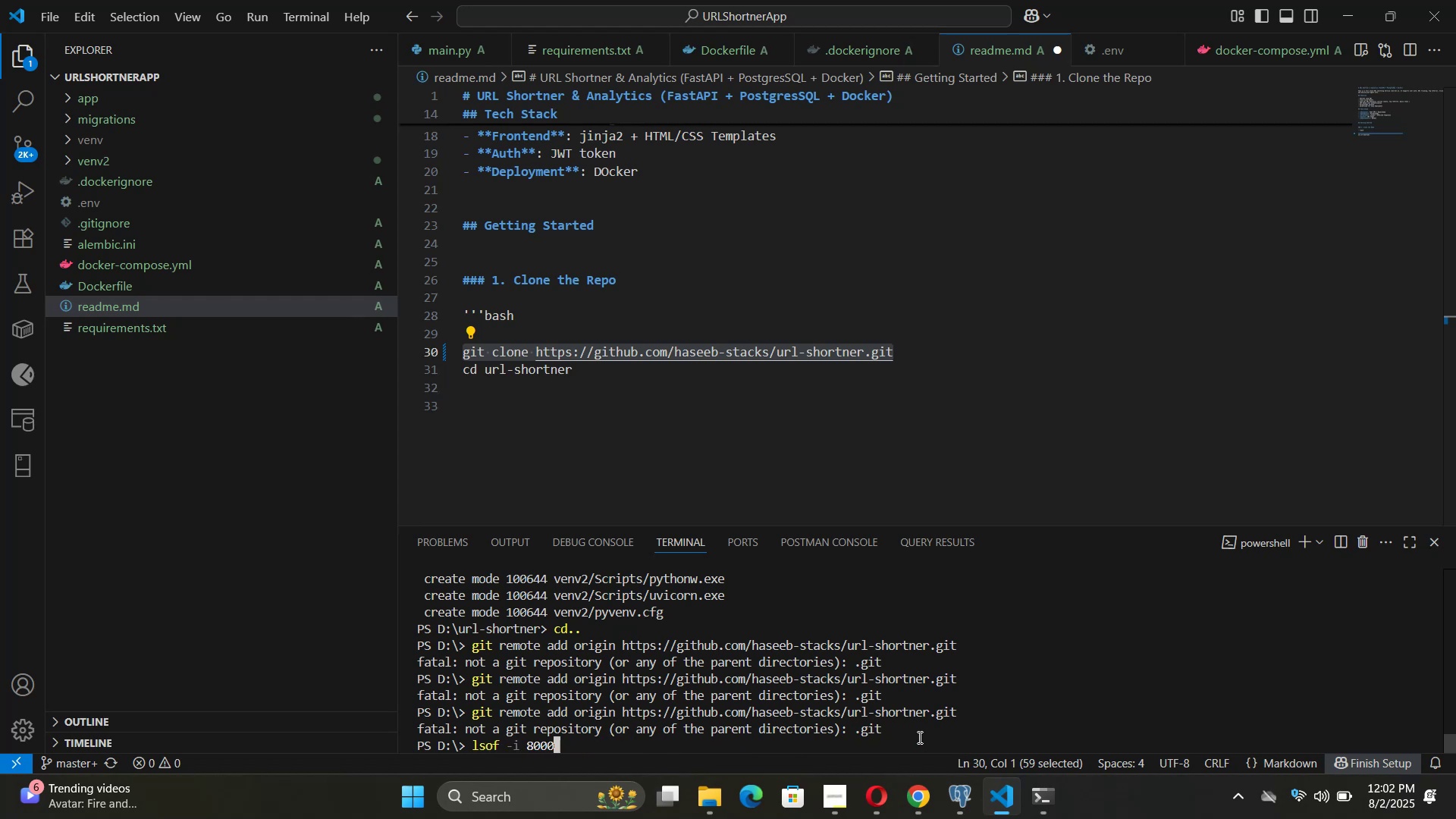 
key(ArrowUp)
 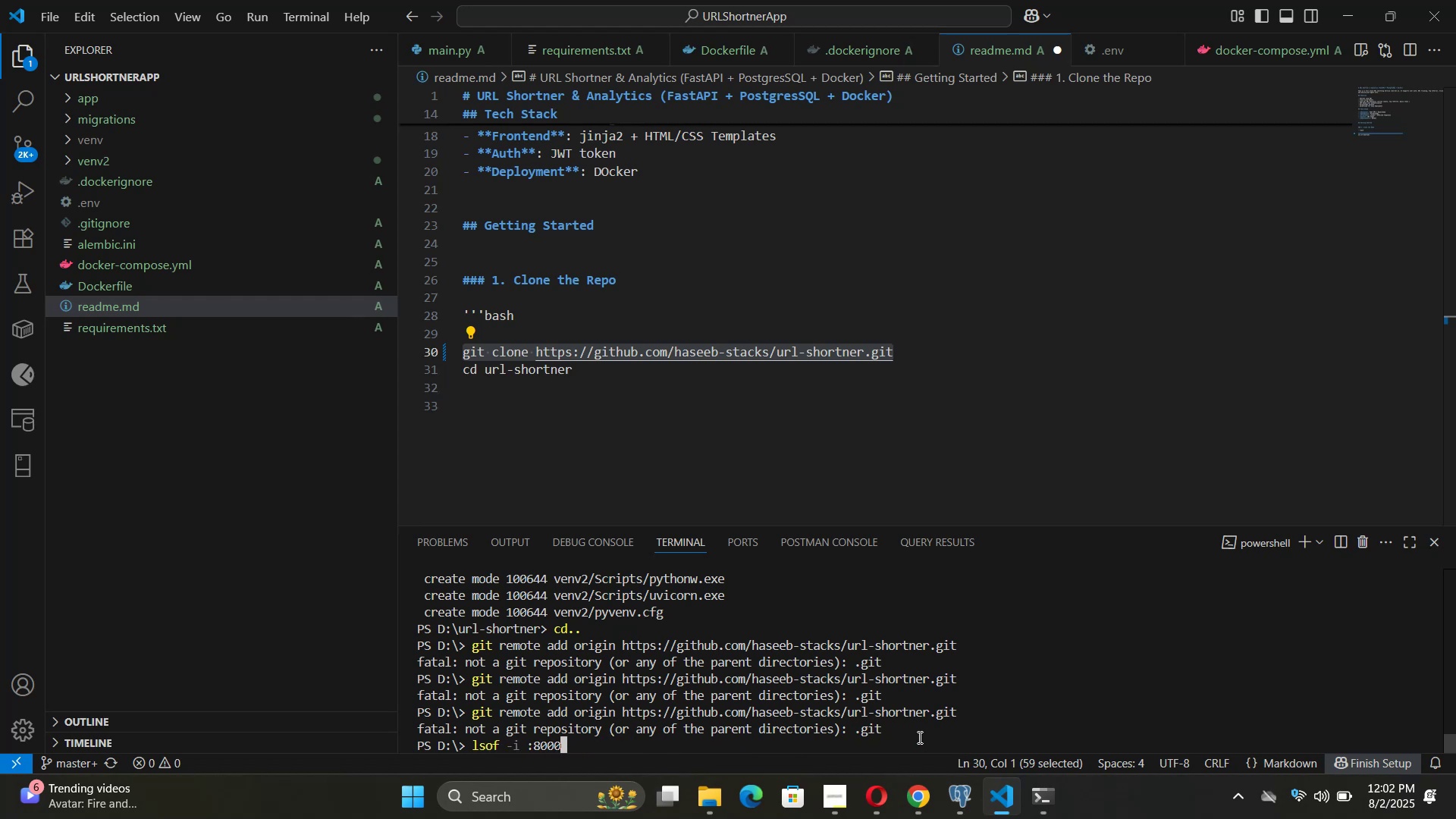 
key(ArrowUp)
 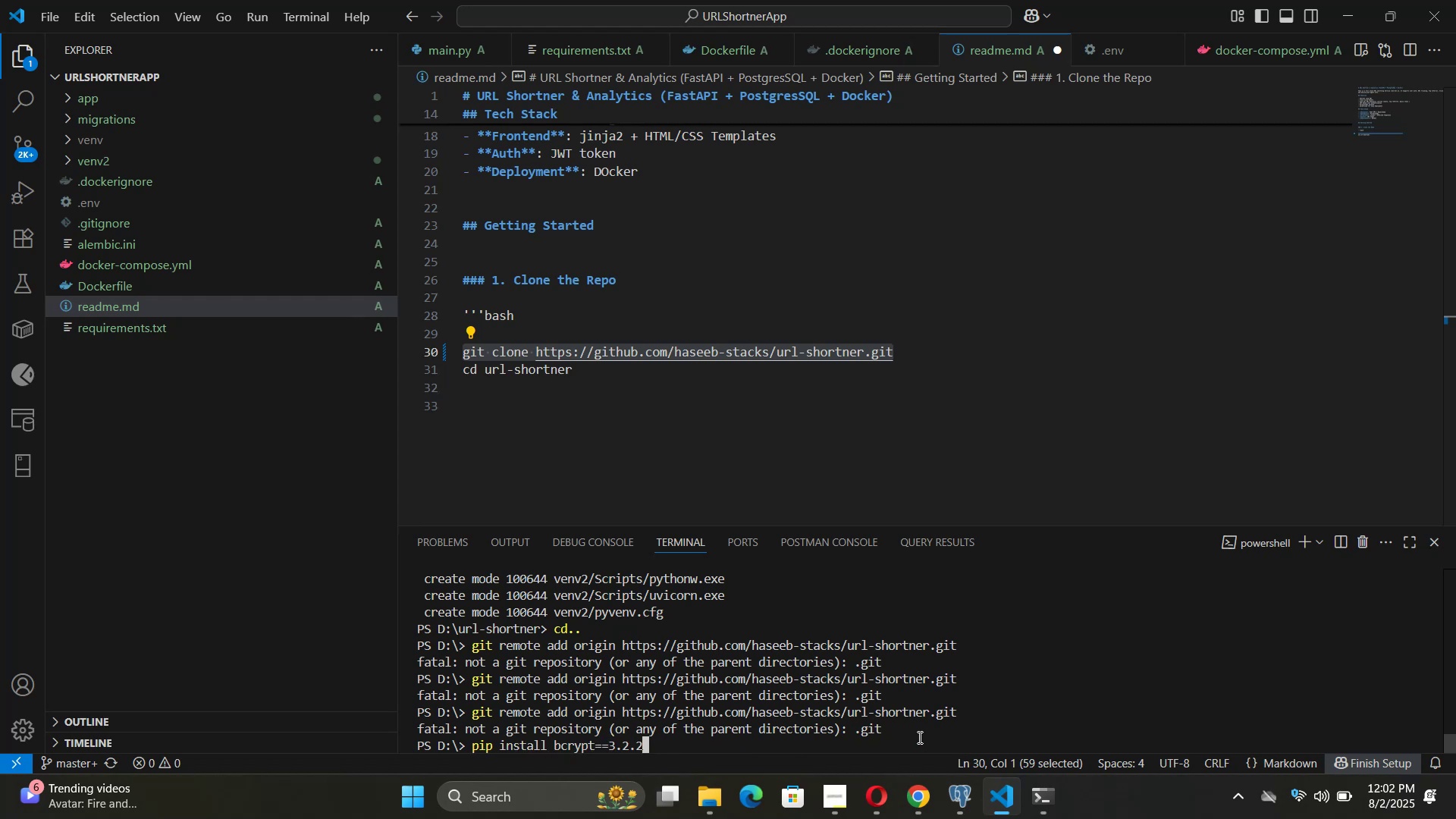 
key(ArrowUp)
 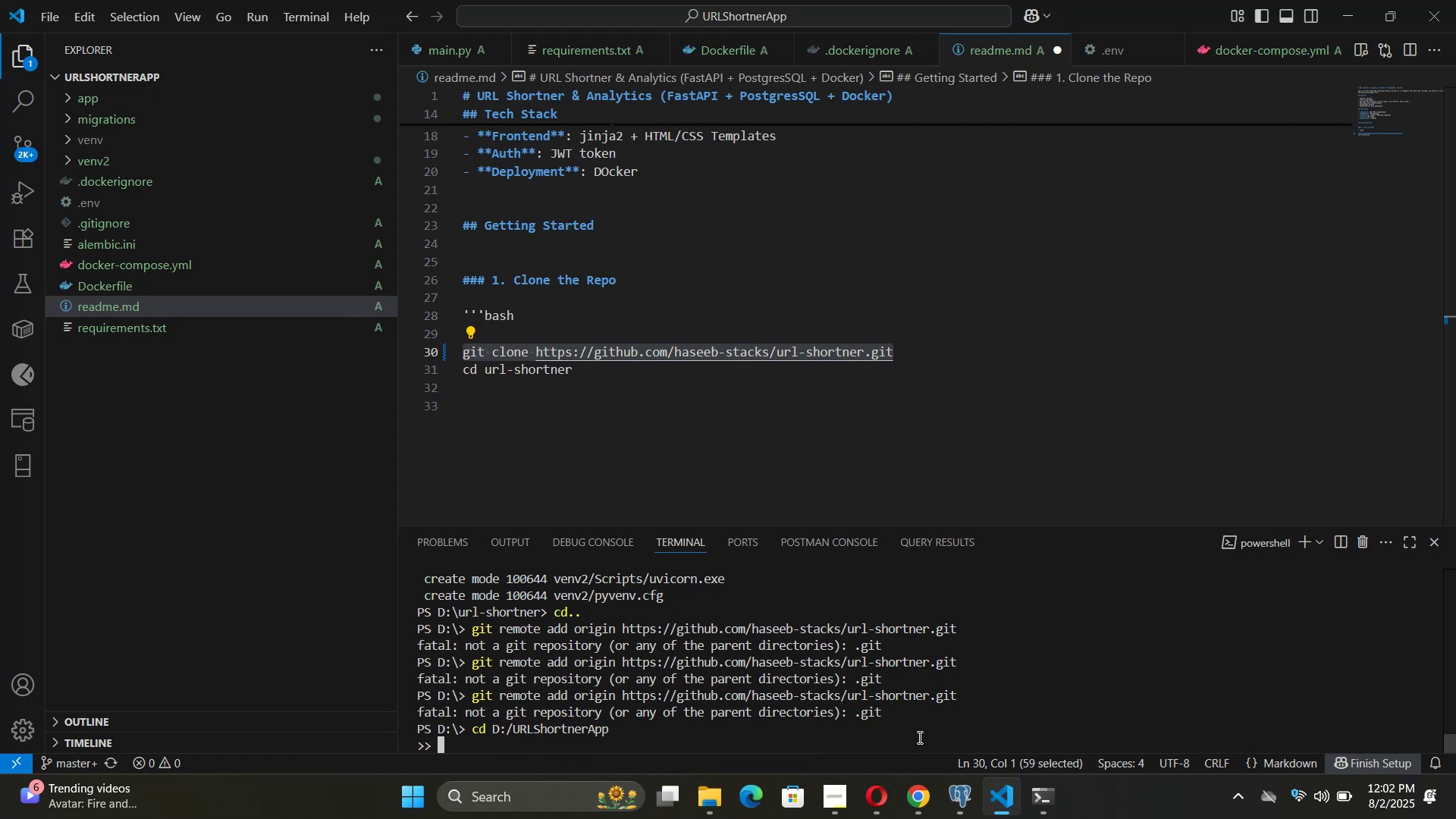 
key(ArrowUp)
 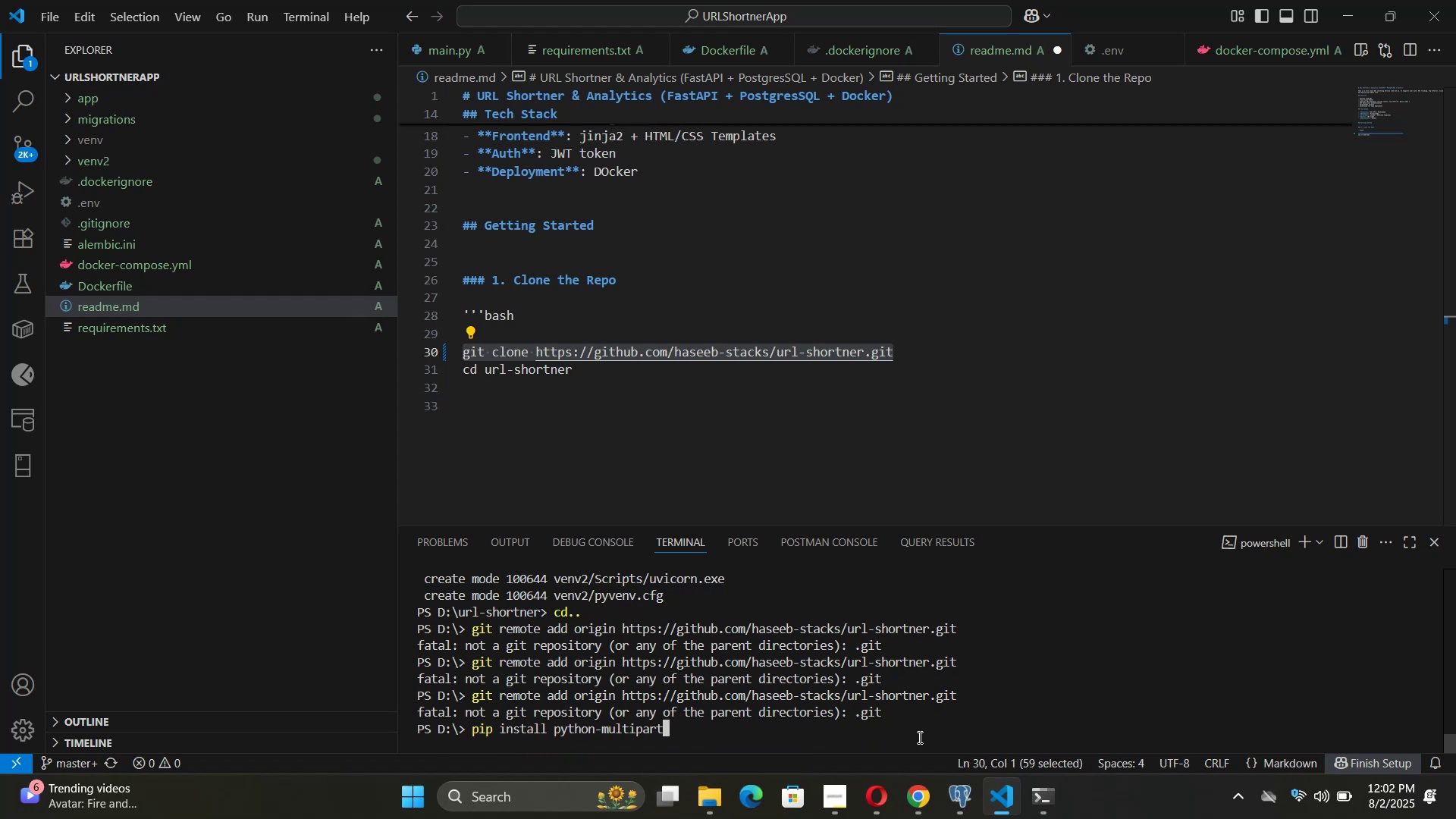 
key(ArrowUp)
 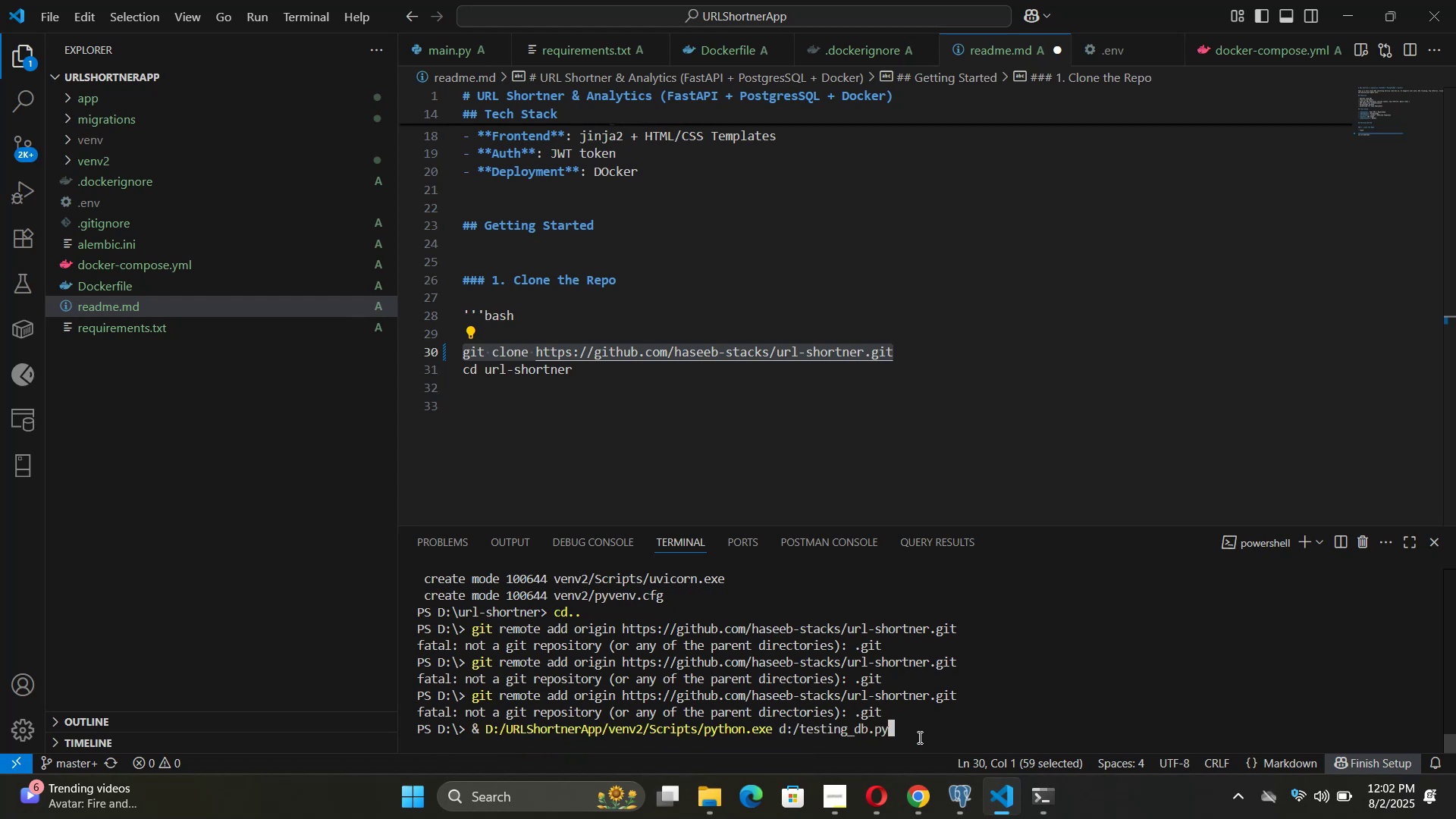 
key(ArrowUp)
 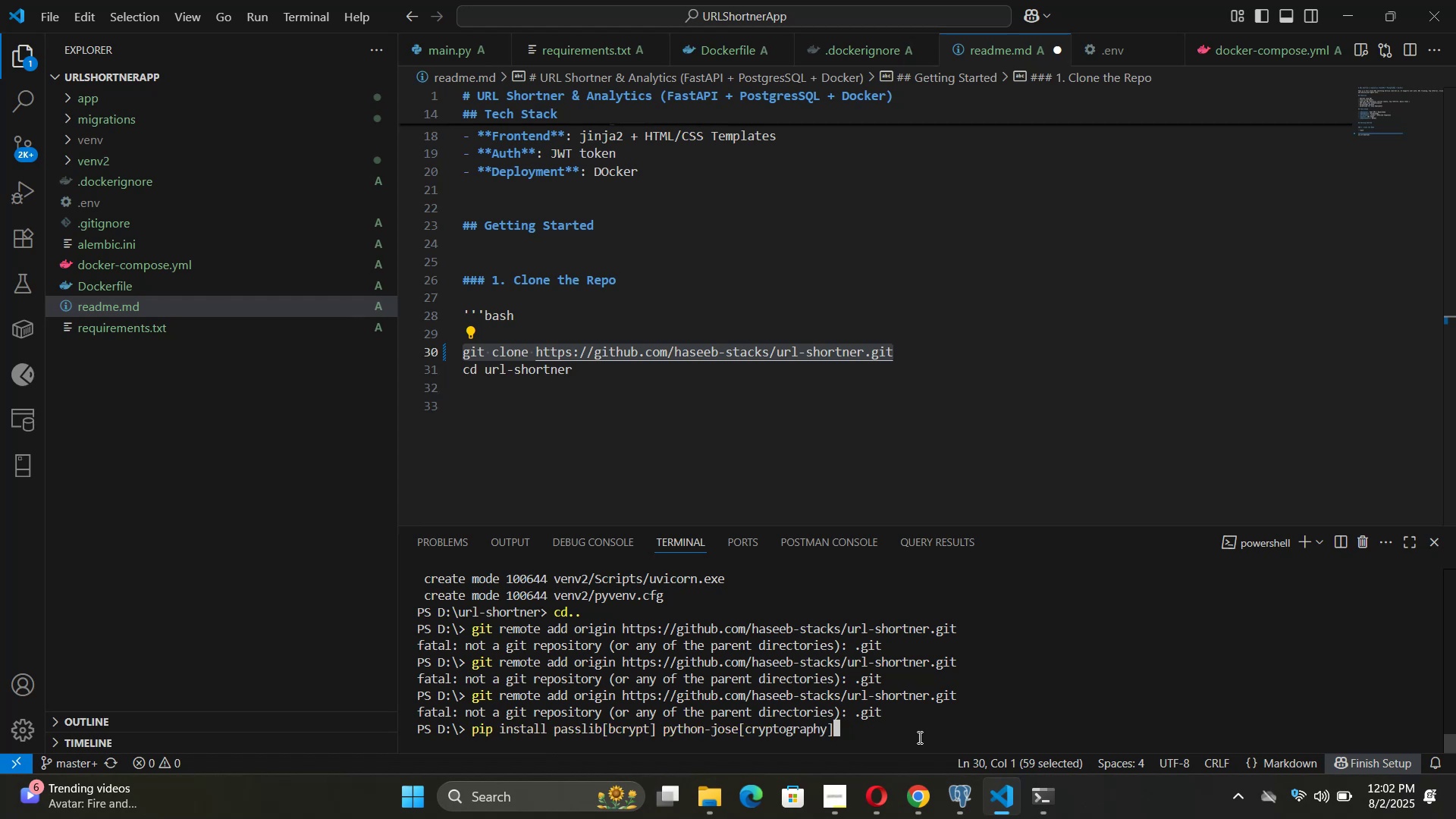 
key(ArrowUp)
 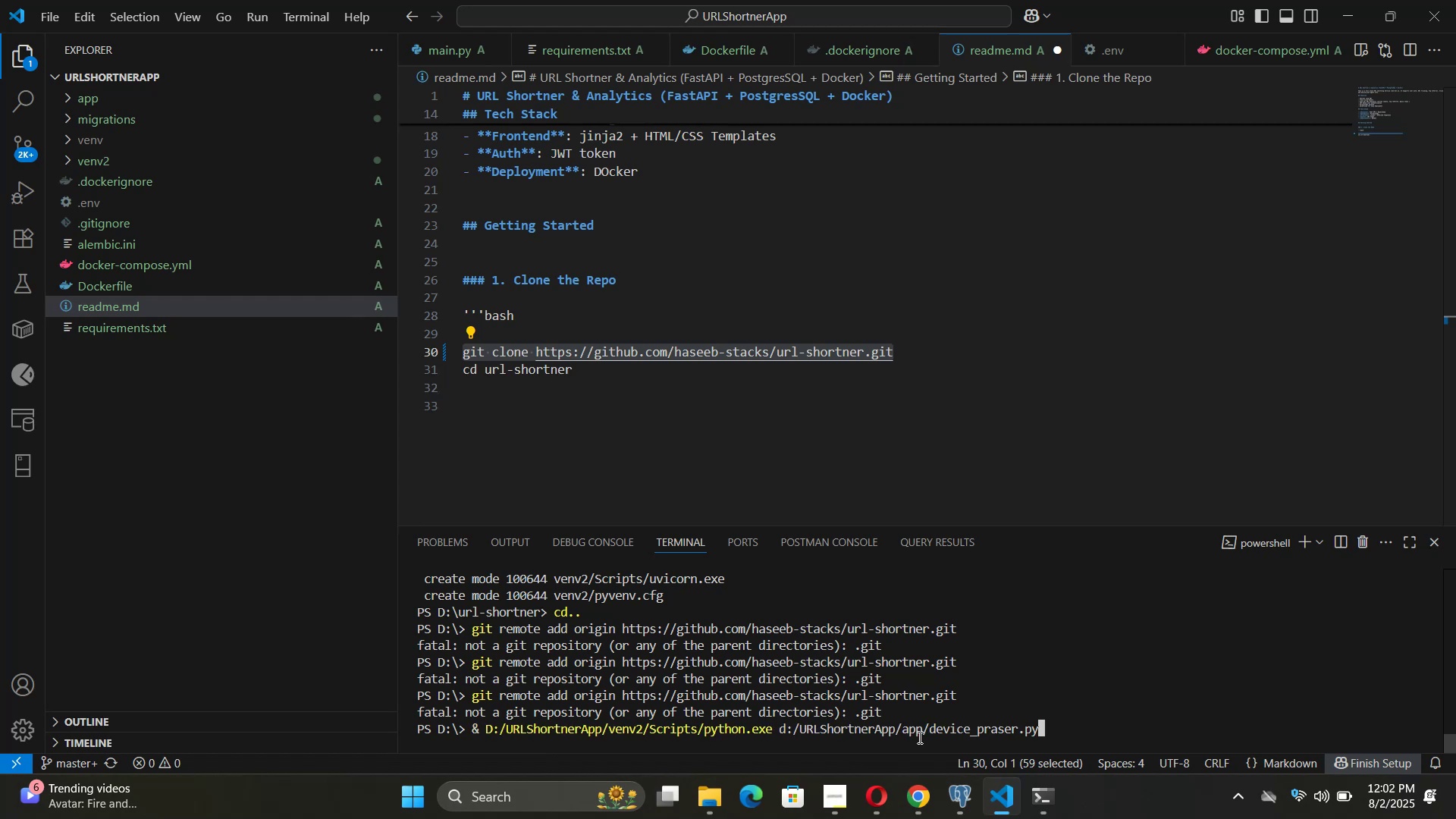 
key(ArrowUp)
 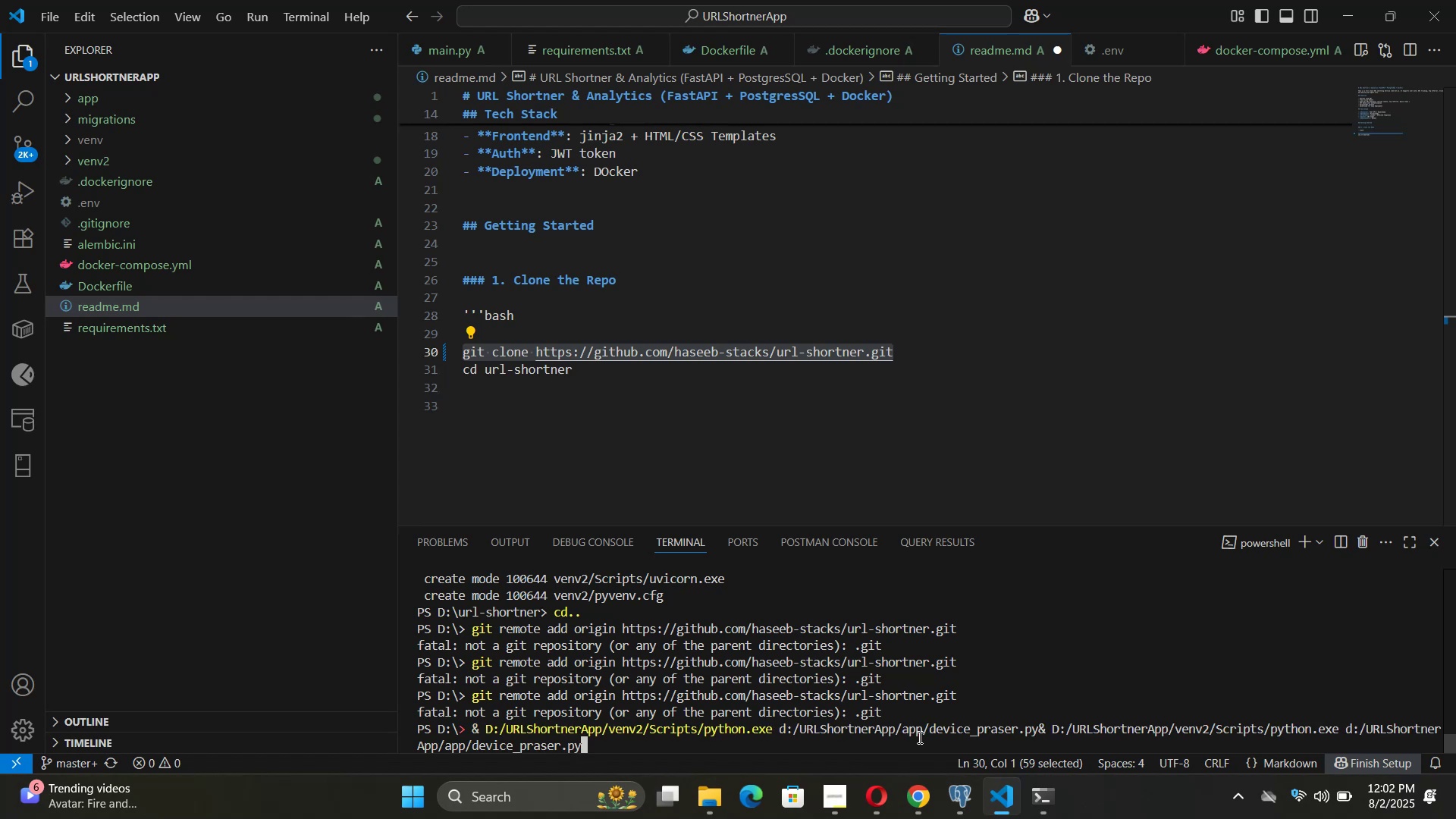 
key(ArrowUp)
 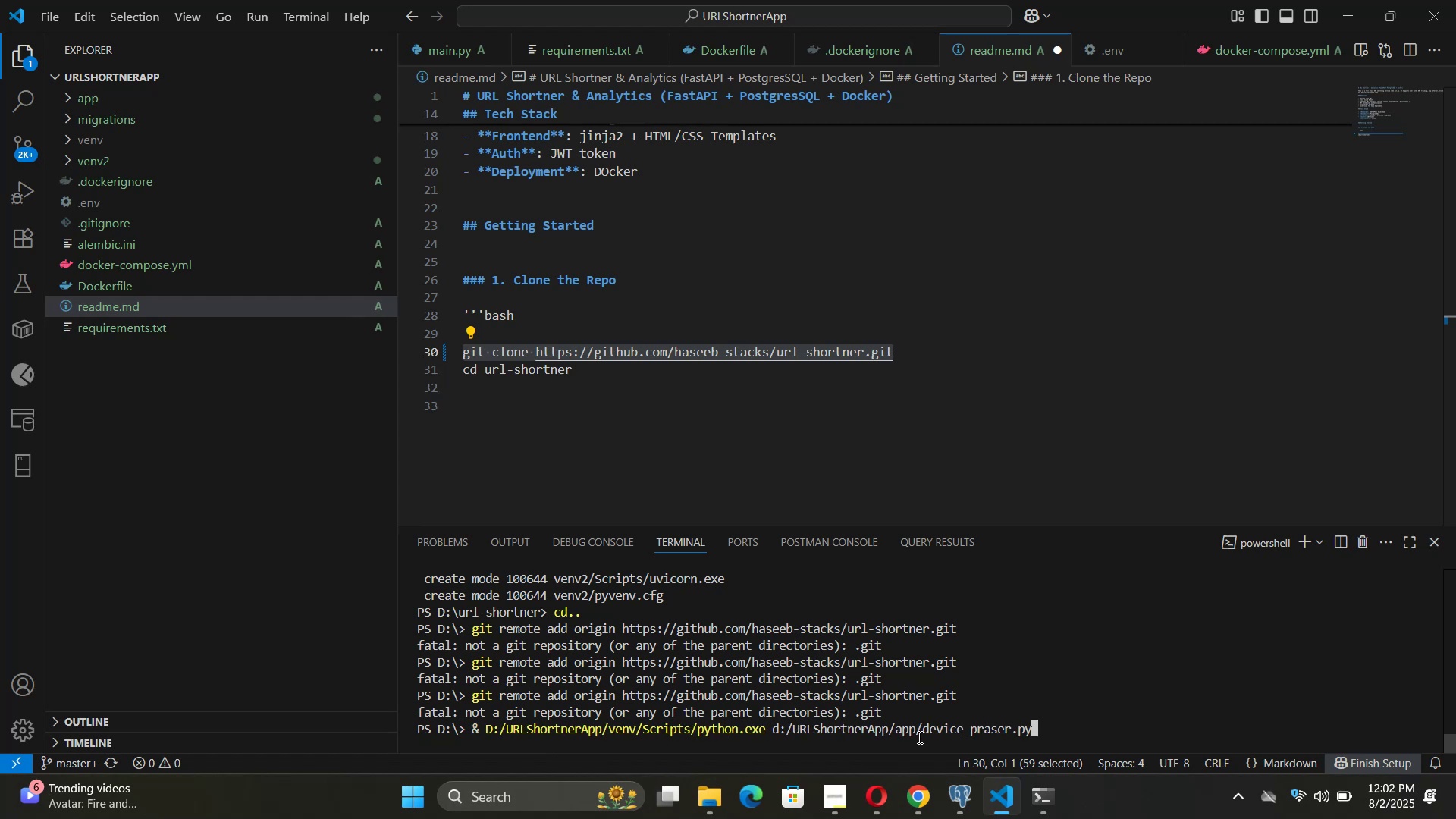 
key(ArrowUp)
 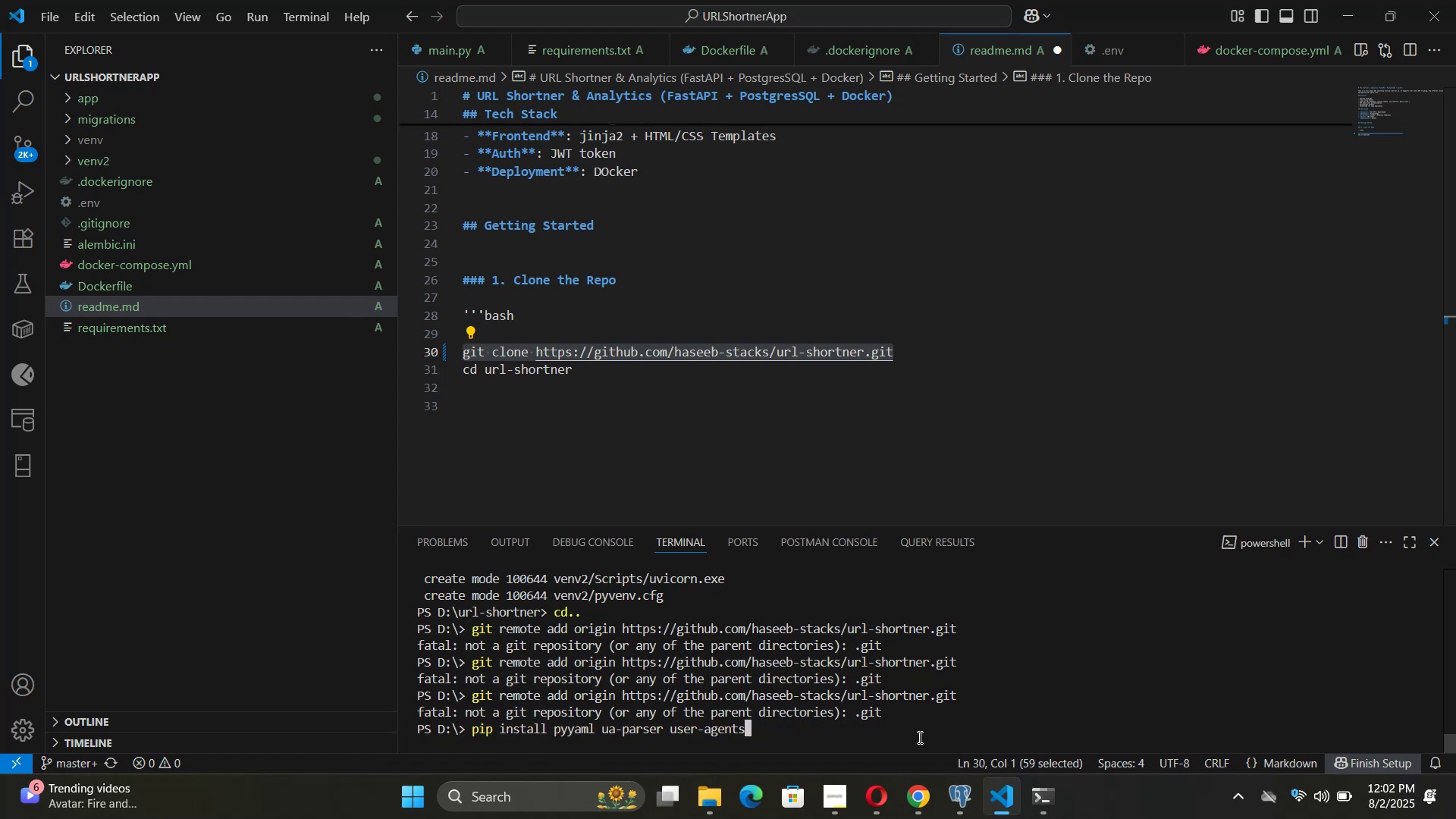 
key(ArrowUp)
 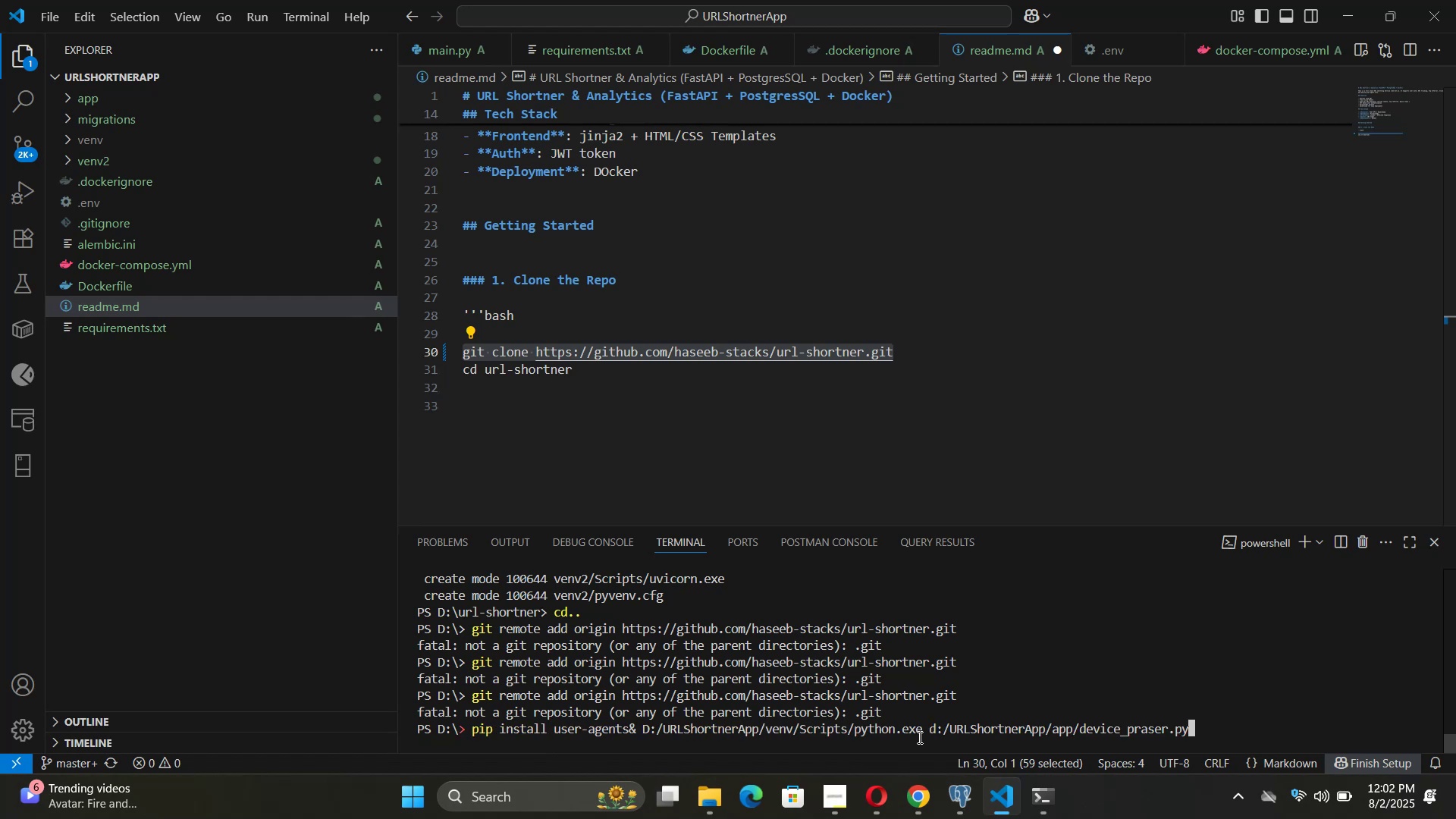 
key(ArrowUp)
 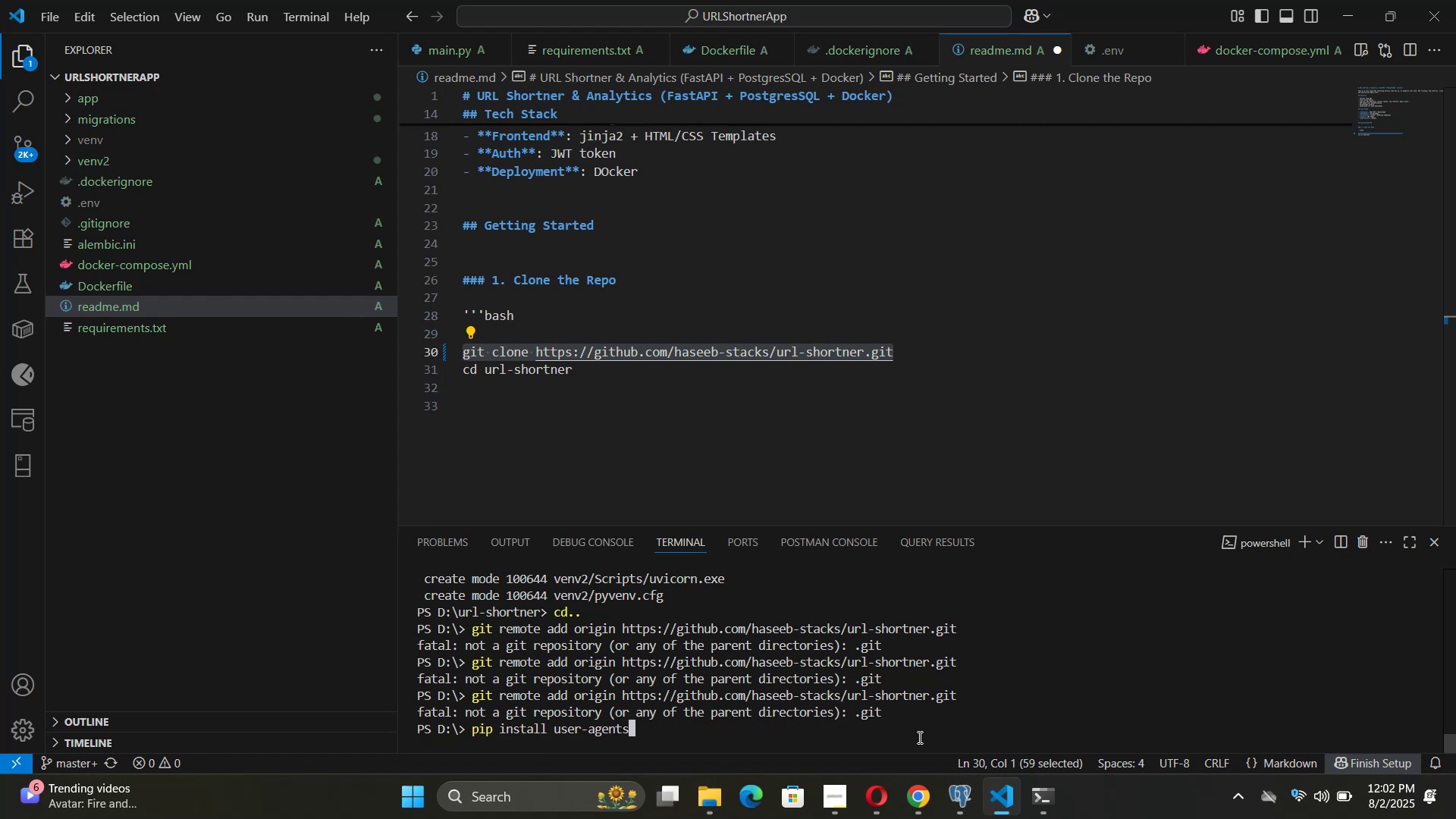 
key(ArrowUp)
 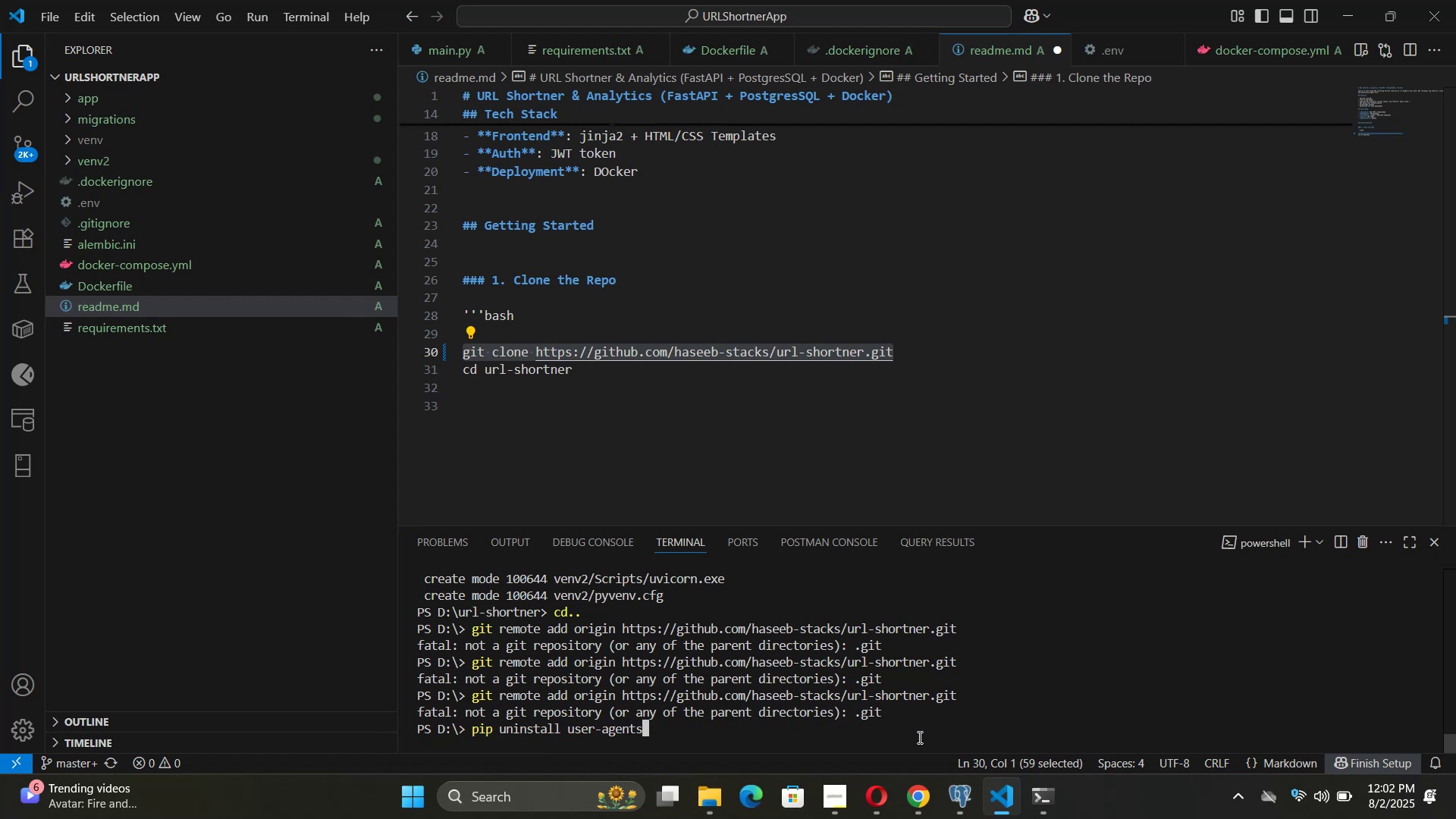 
key(ArrowUp)
 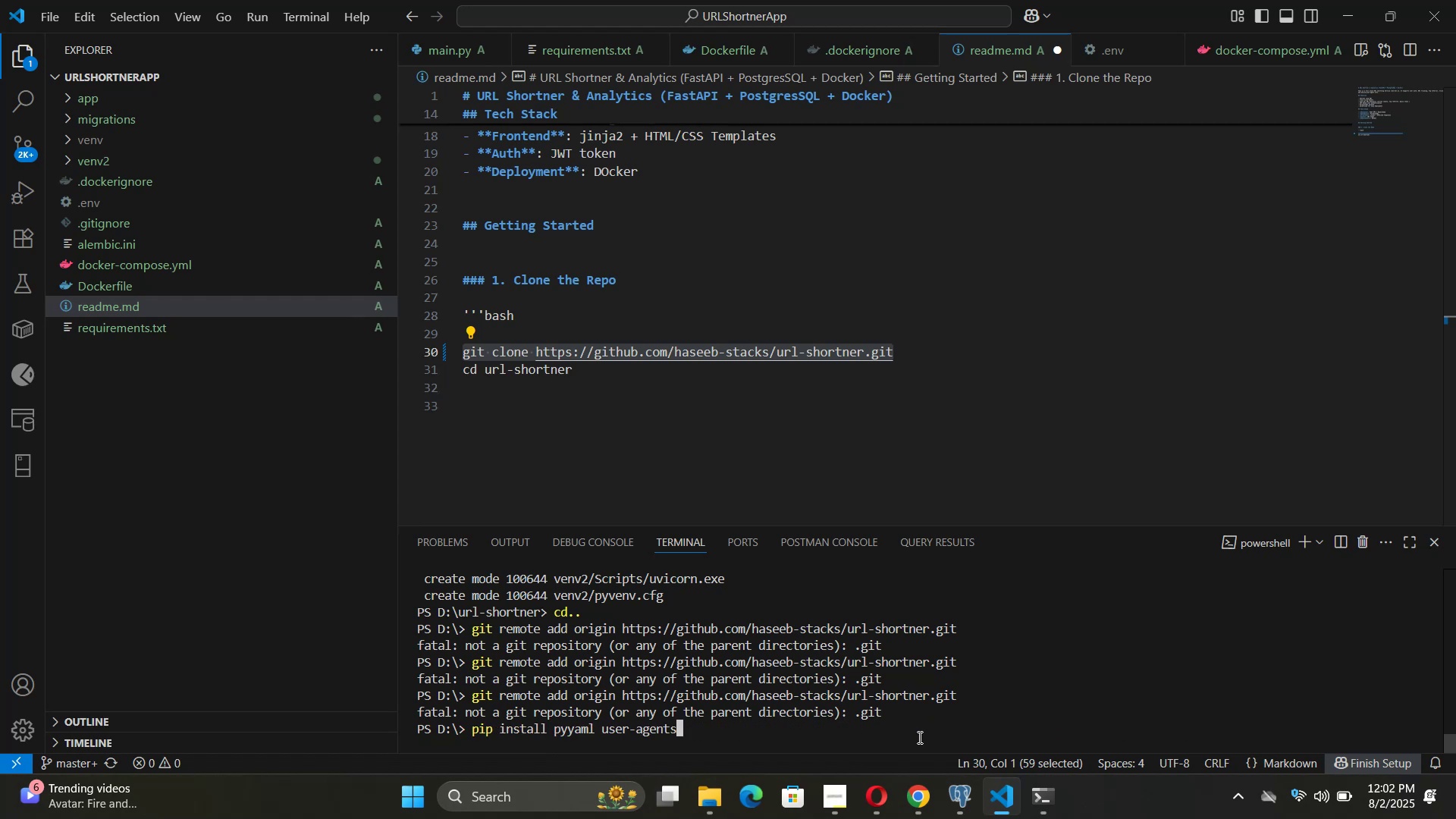 
key(ArrowUp)
 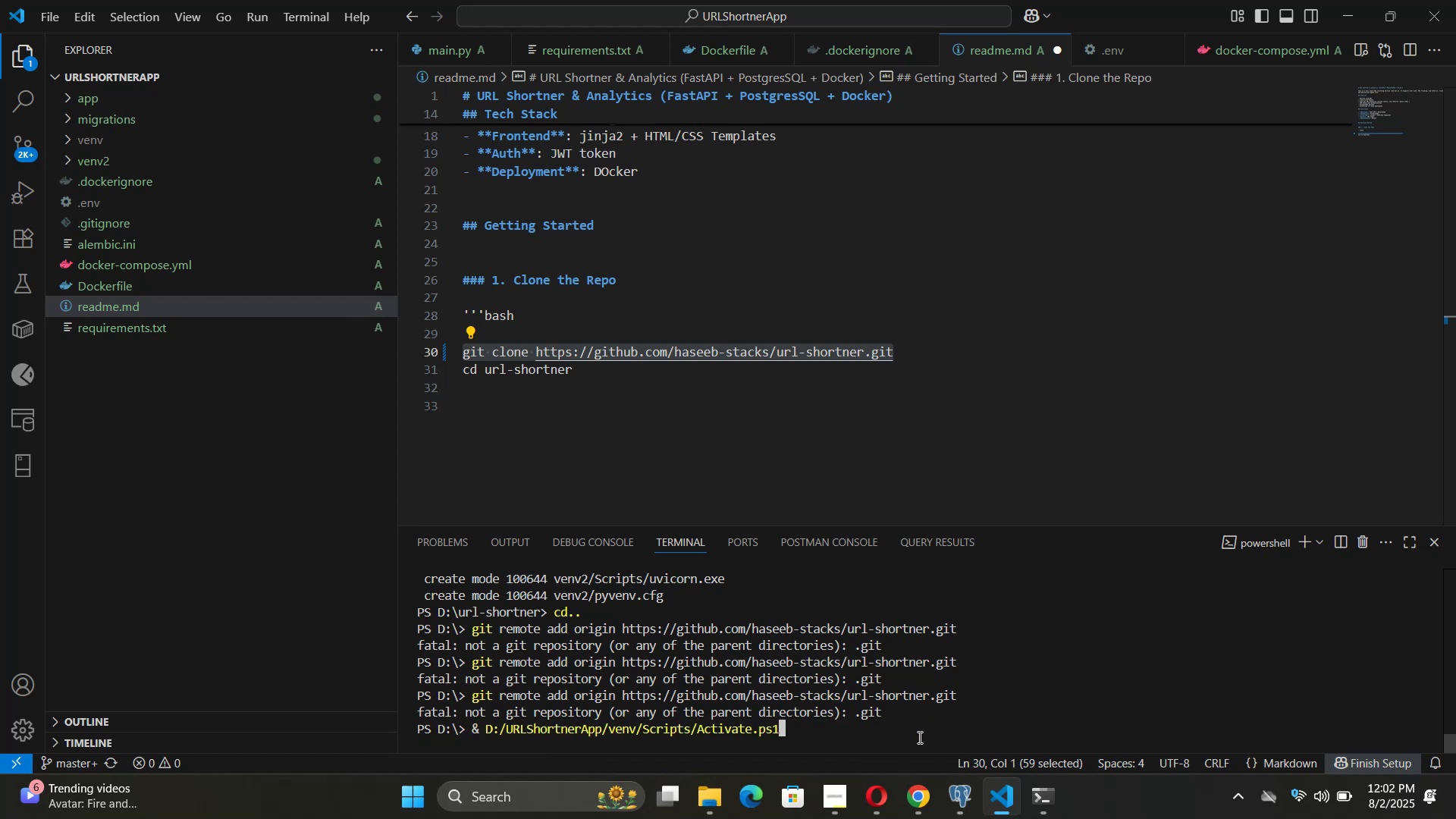 
key(ArrowUp)
 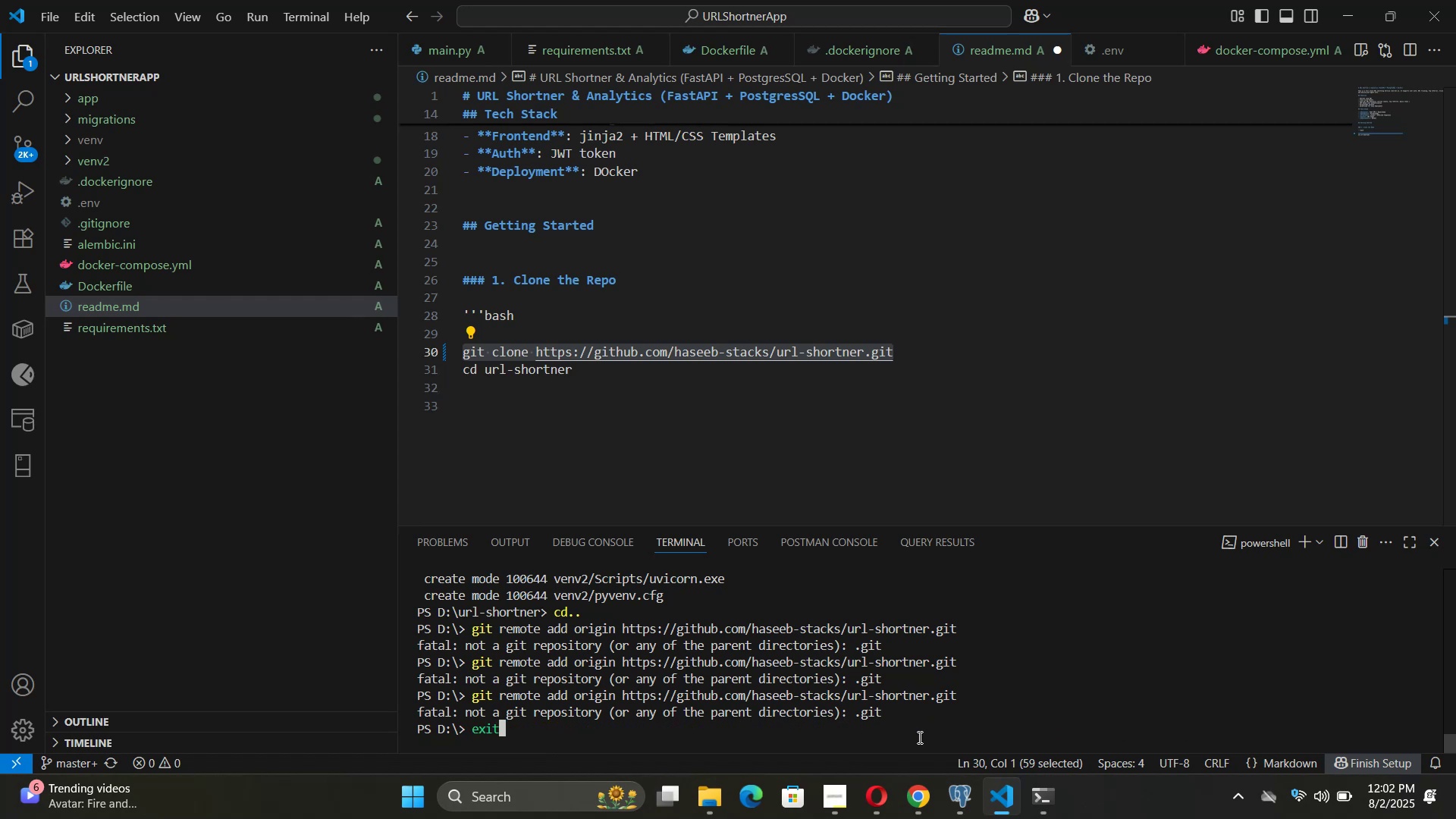 
key(ArrowDown)
 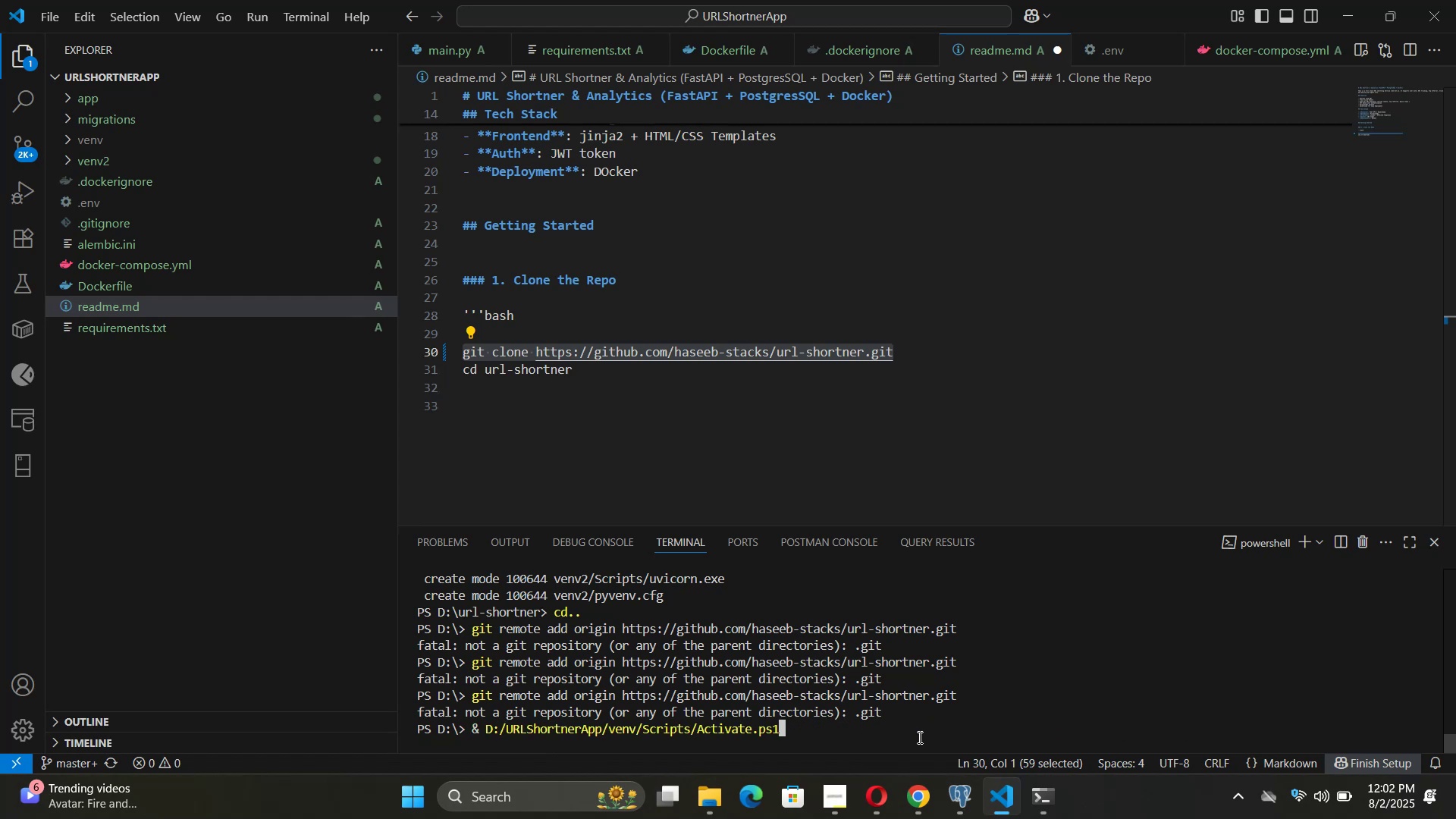 
hold_key(key=ArrowDown, duration=1.52)
 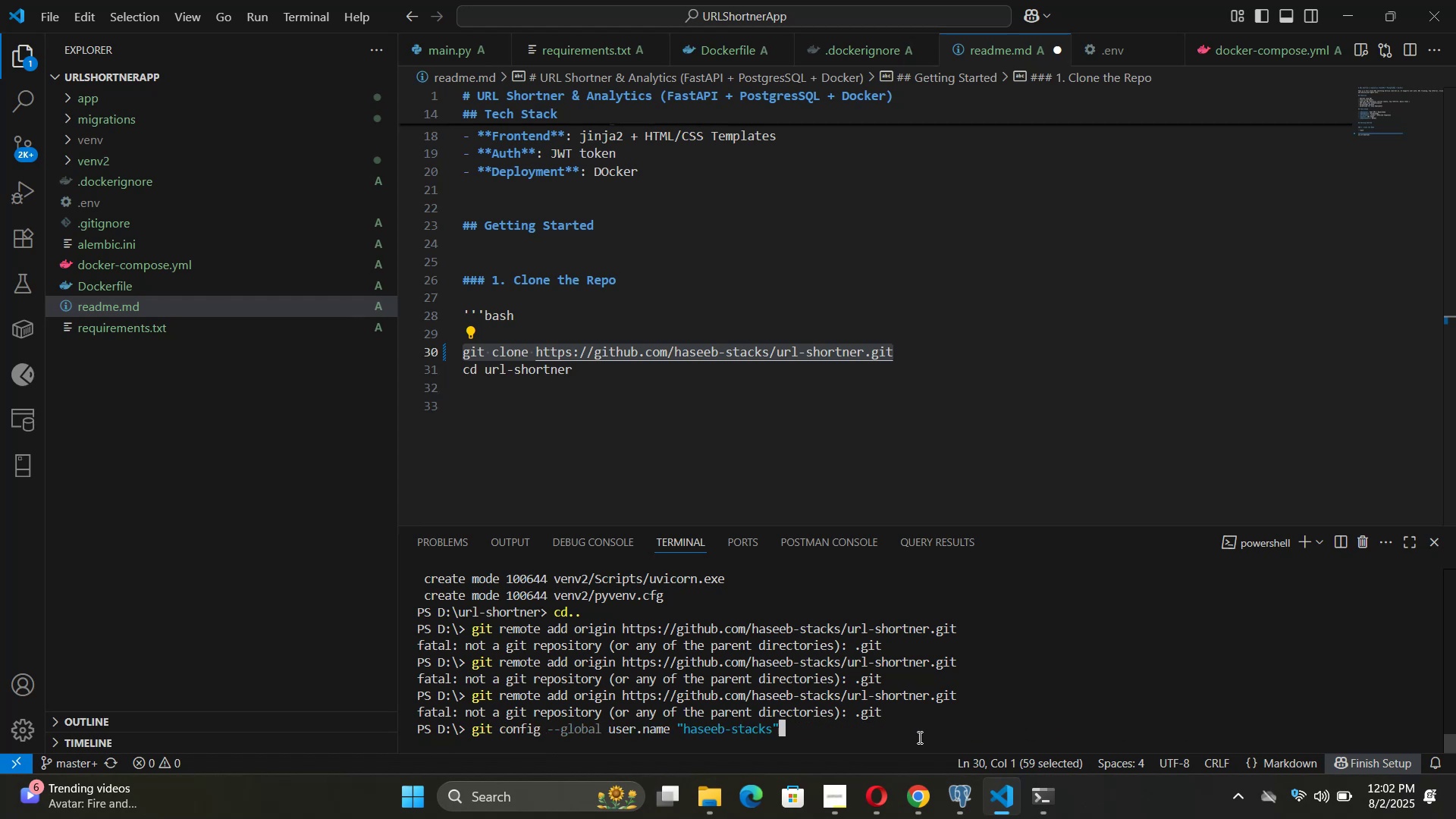 
hold_key(key=ArrowDown, duration=1.22)
 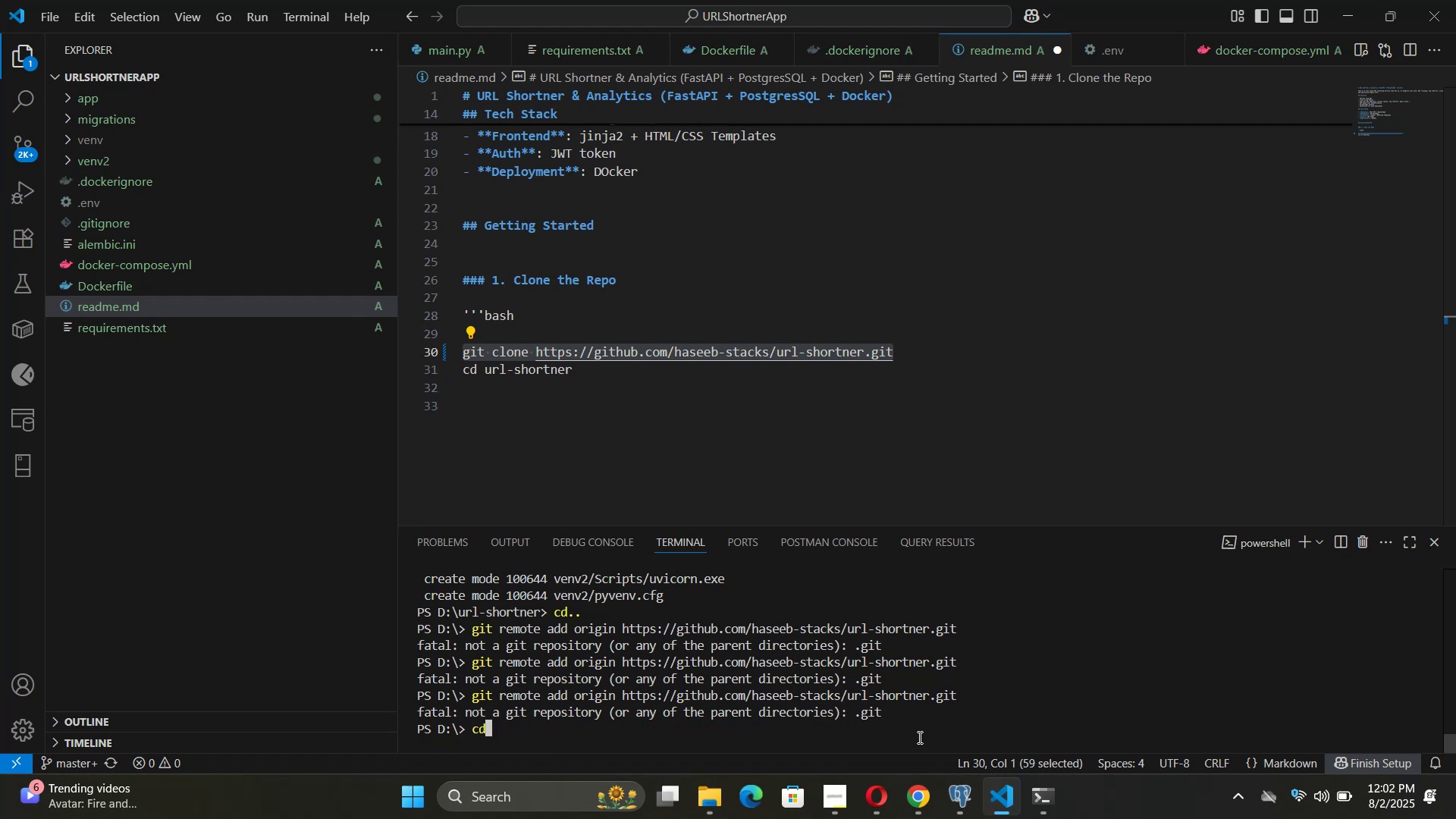 
key(ArrowDown)
 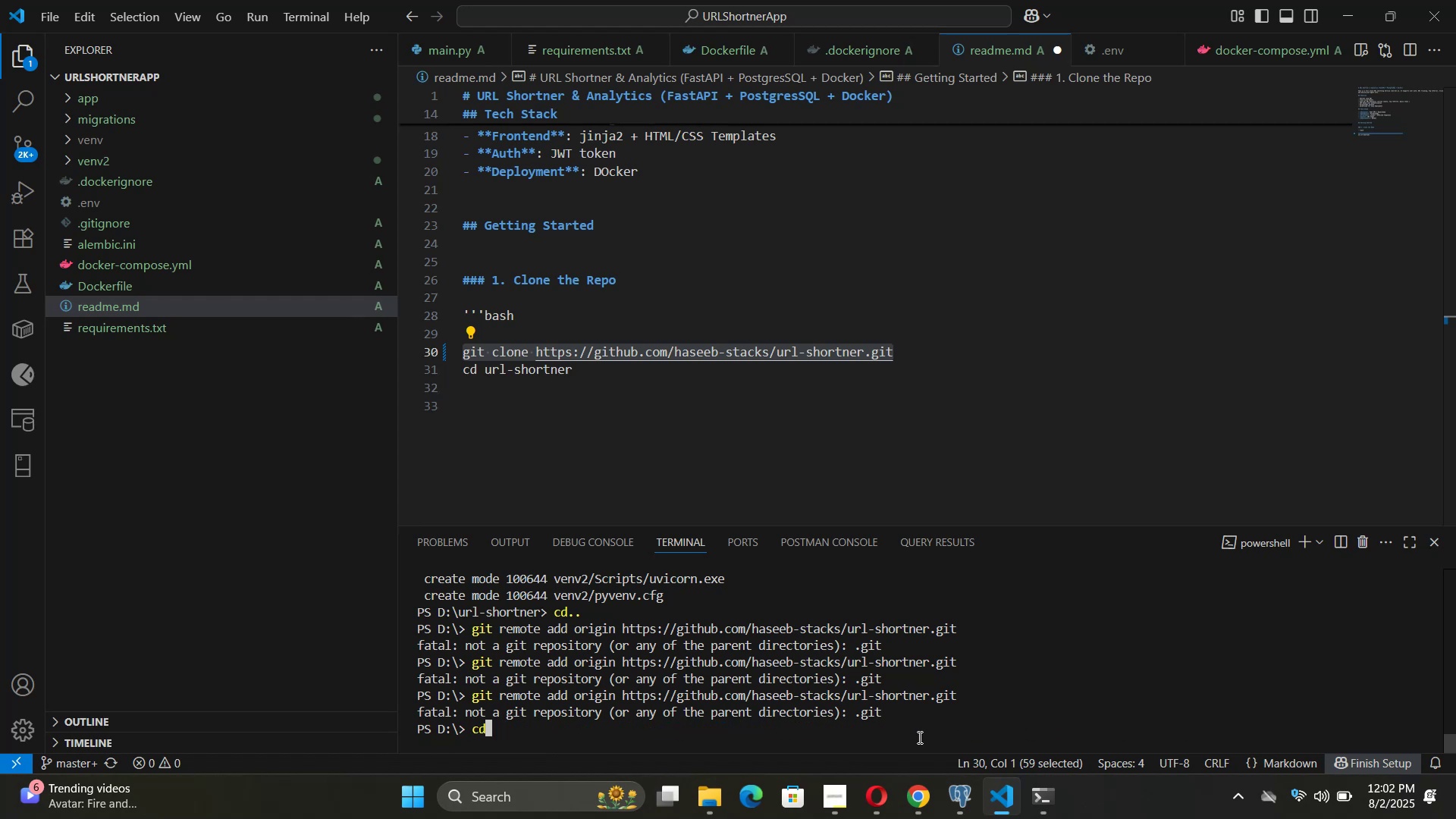 
key(Space)
 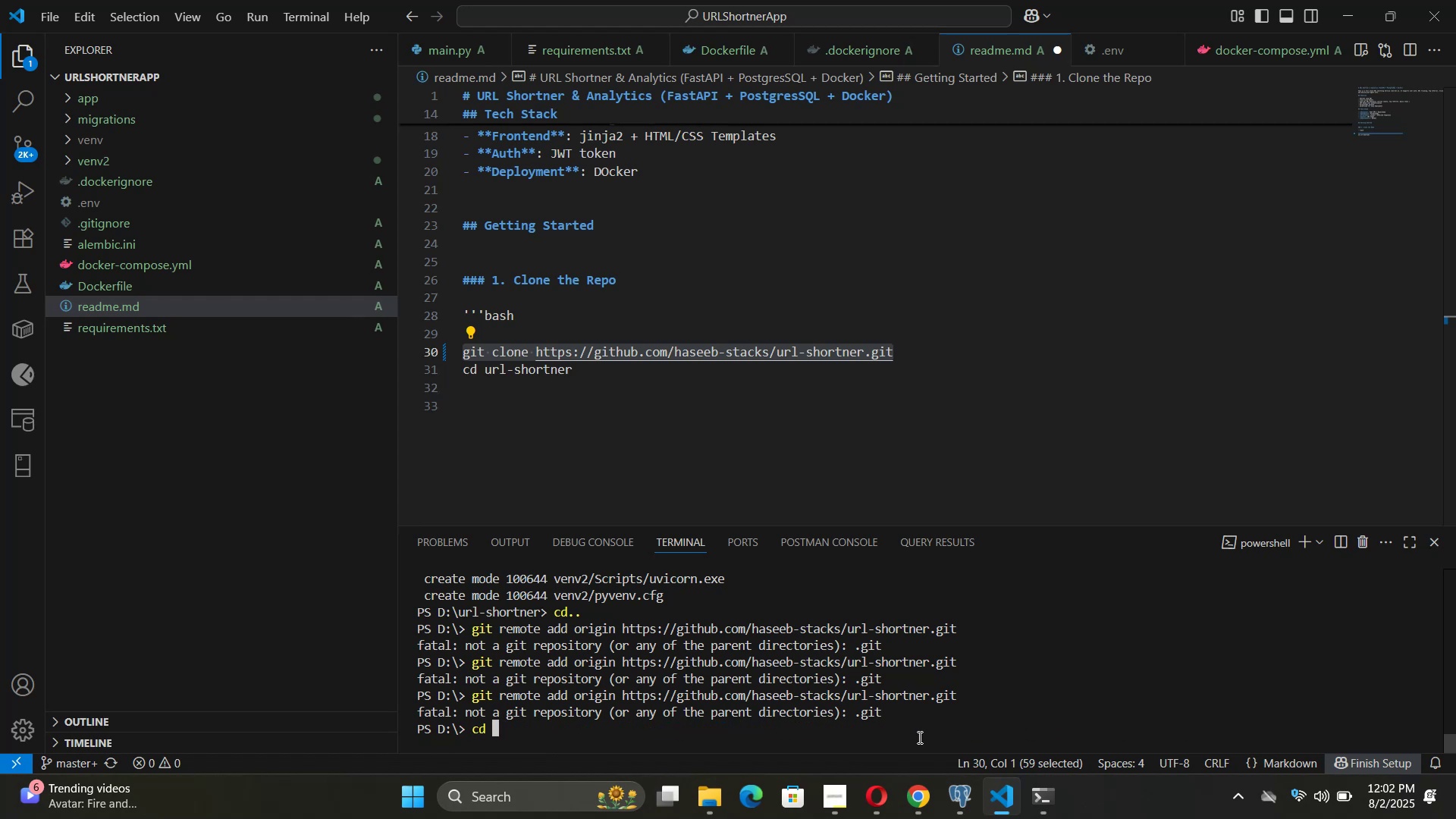 
key(Shift+Quote)
 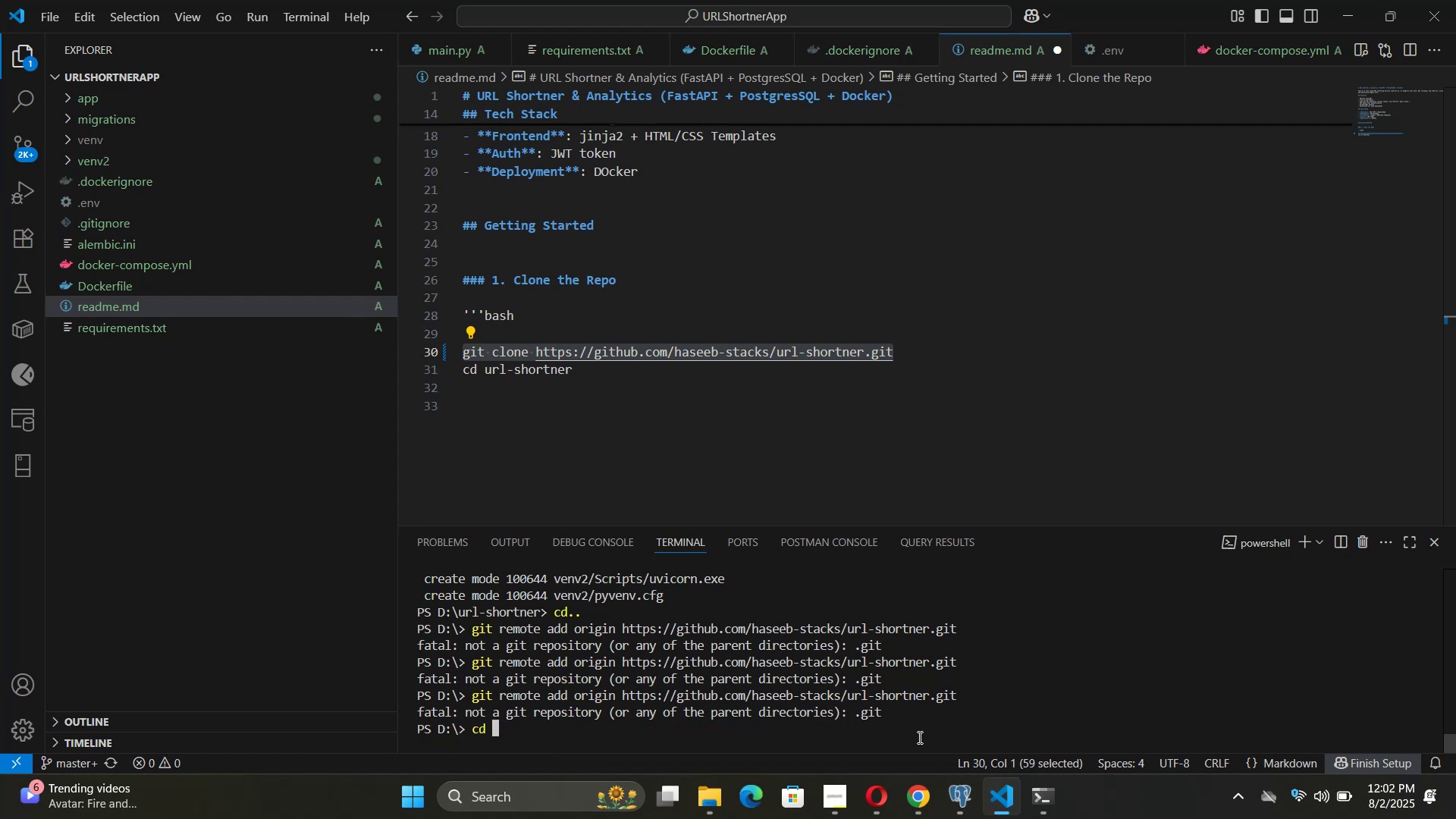 
key(Shift+Quote)
 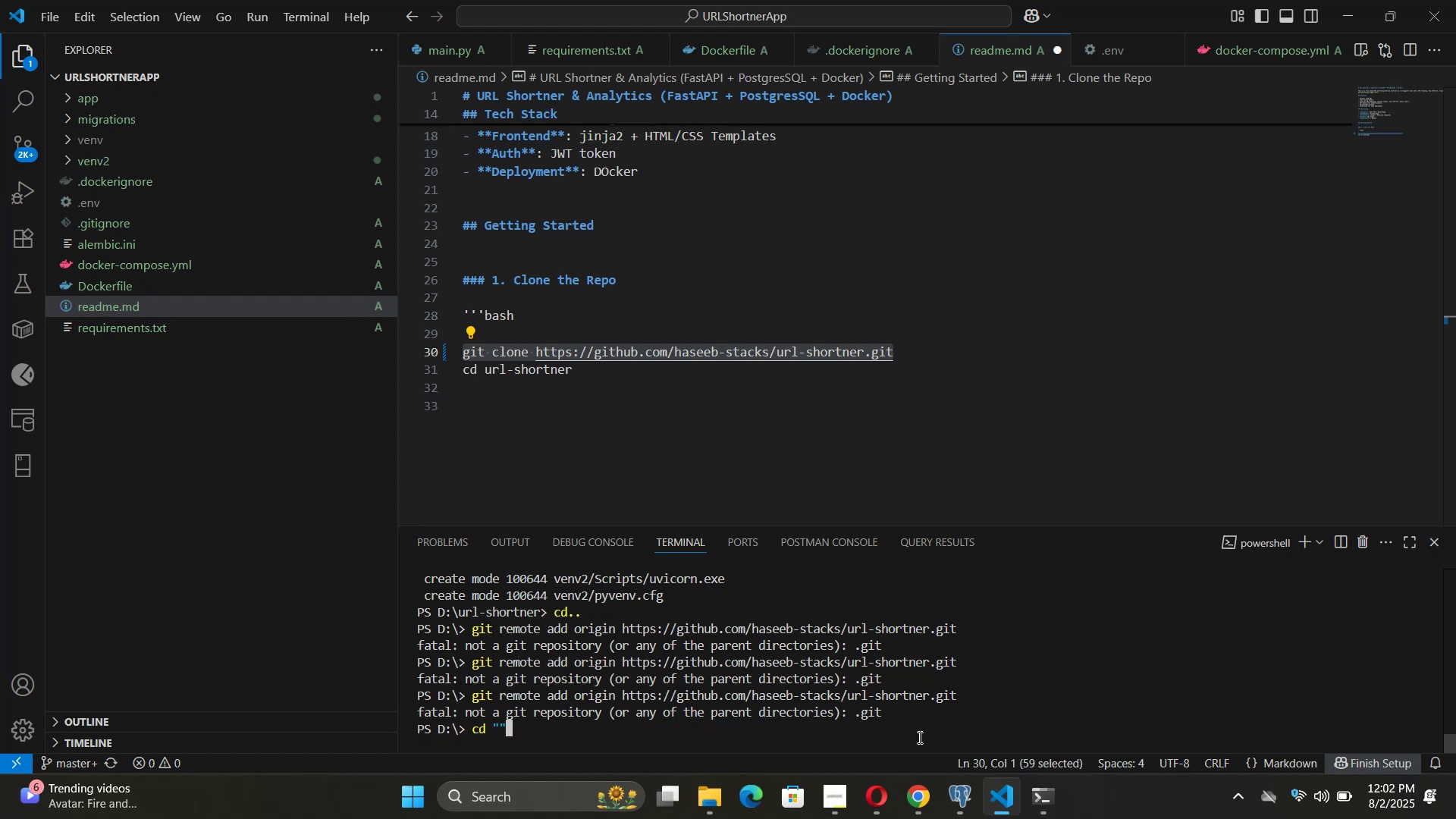 
key(ArrowLeft)
 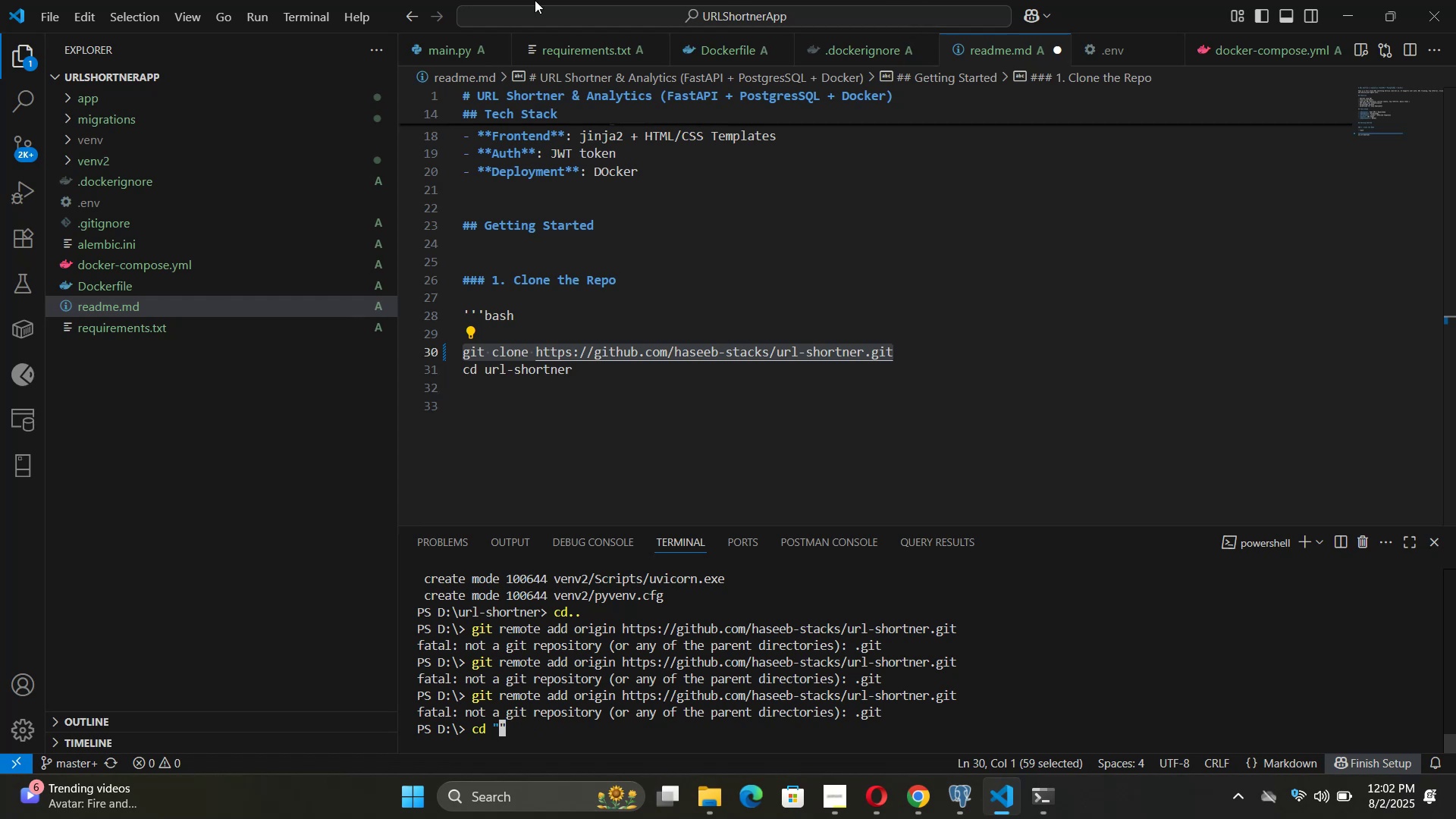 
right_click([198, 72])
 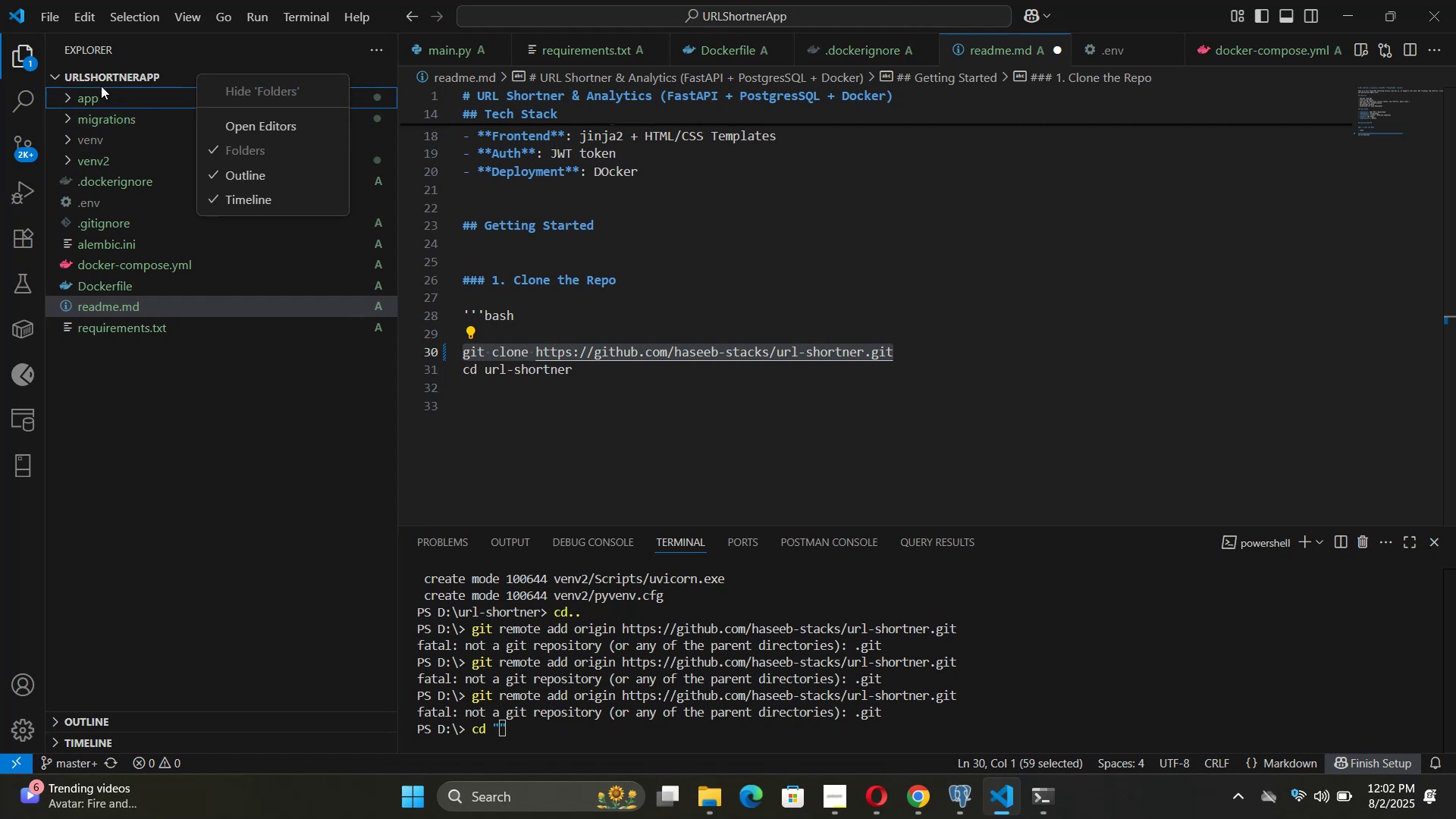 
right_click([86, 102])
 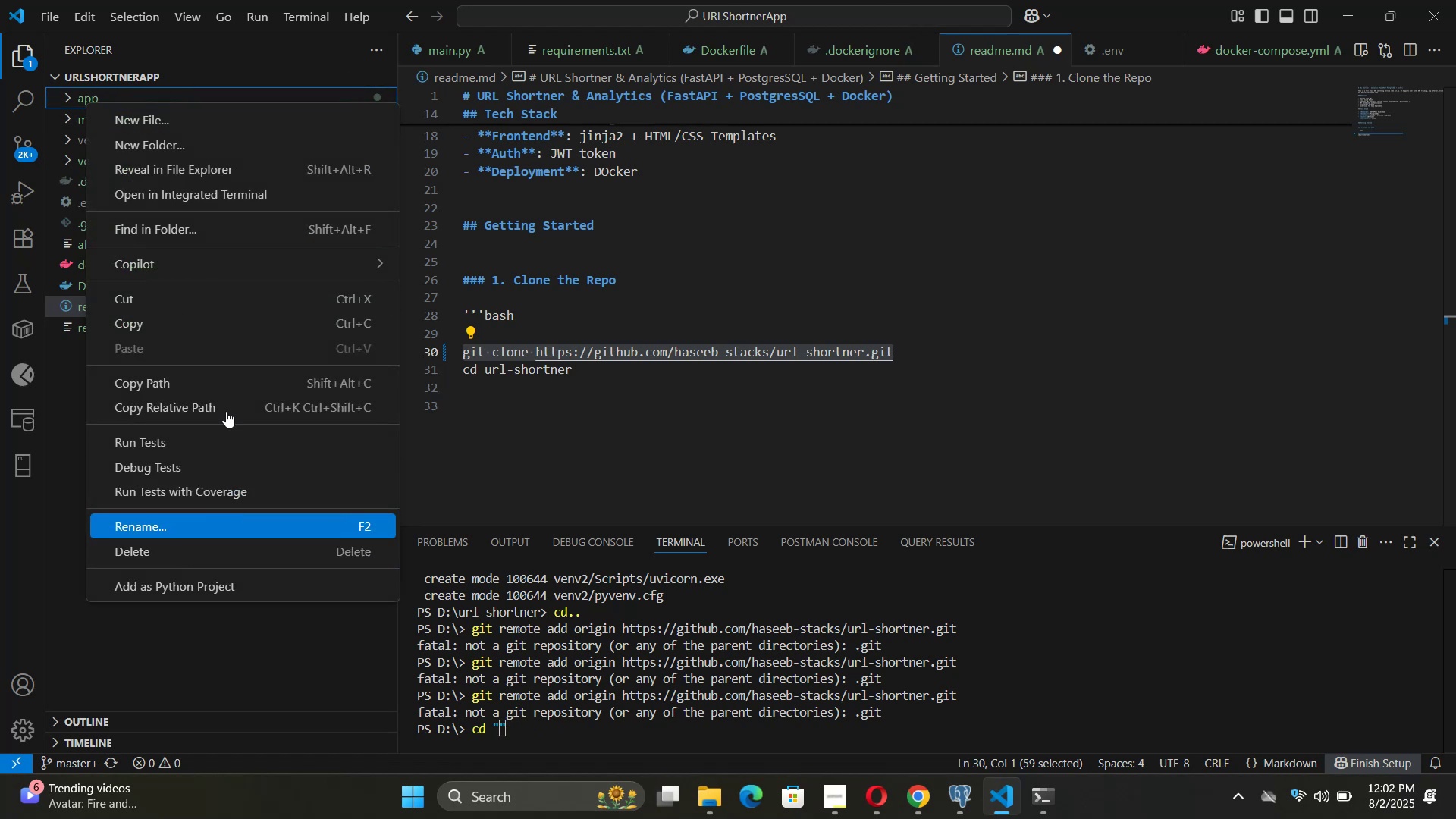 
left_click([221, 369])
 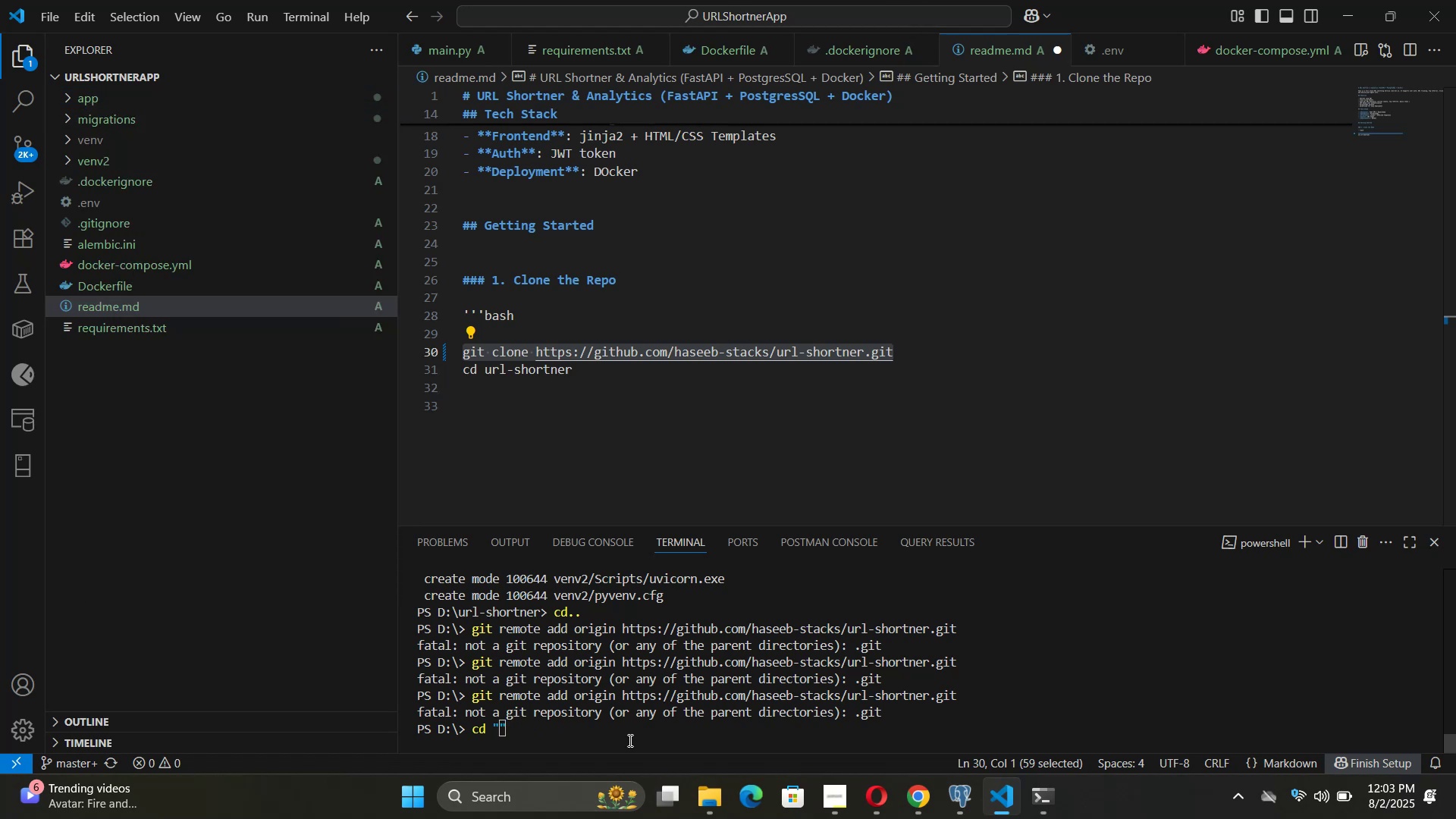 
left_click([607, 729])
 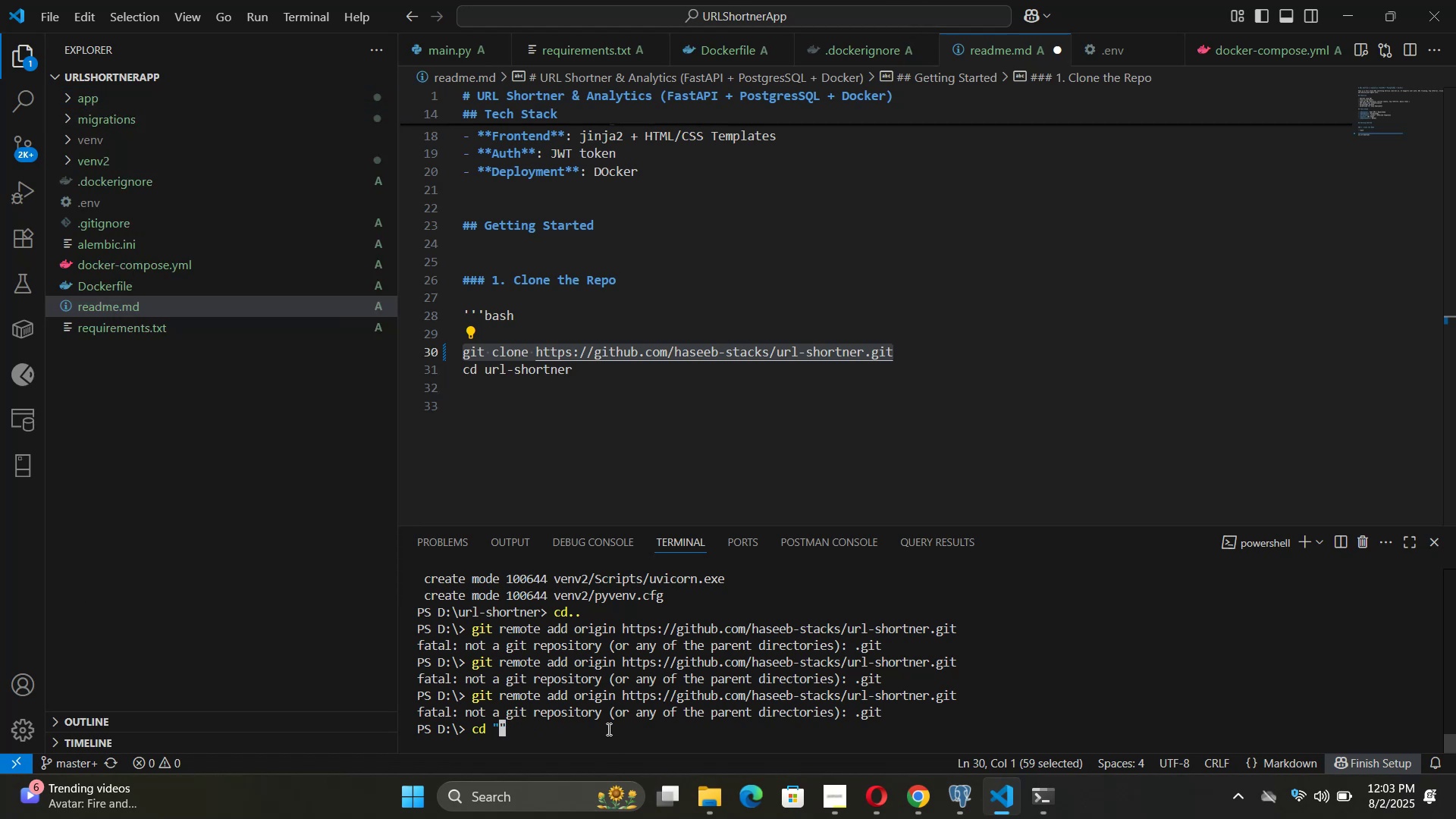 
key(ArrowRight)
 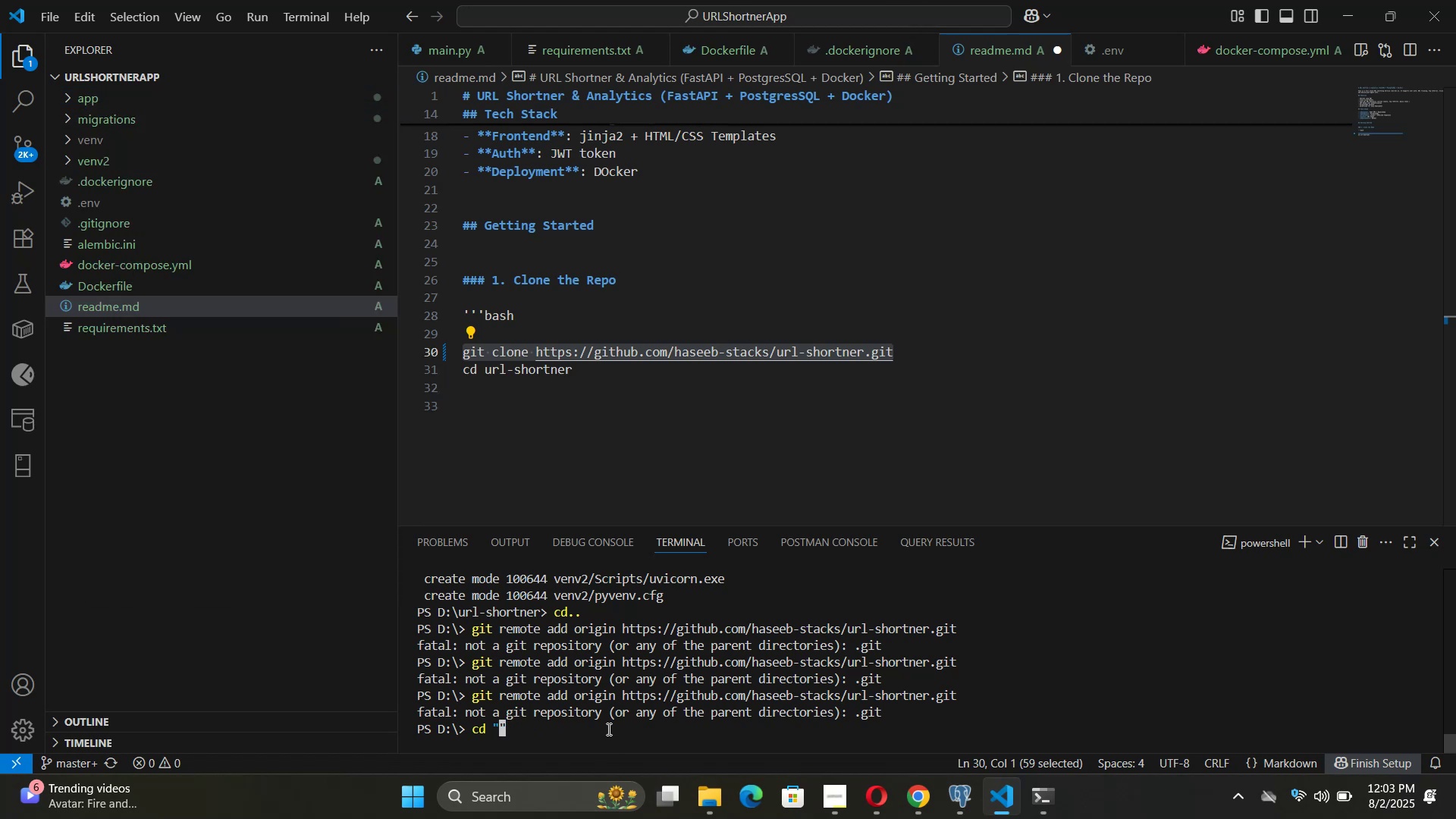 
key(ArrowRight)
 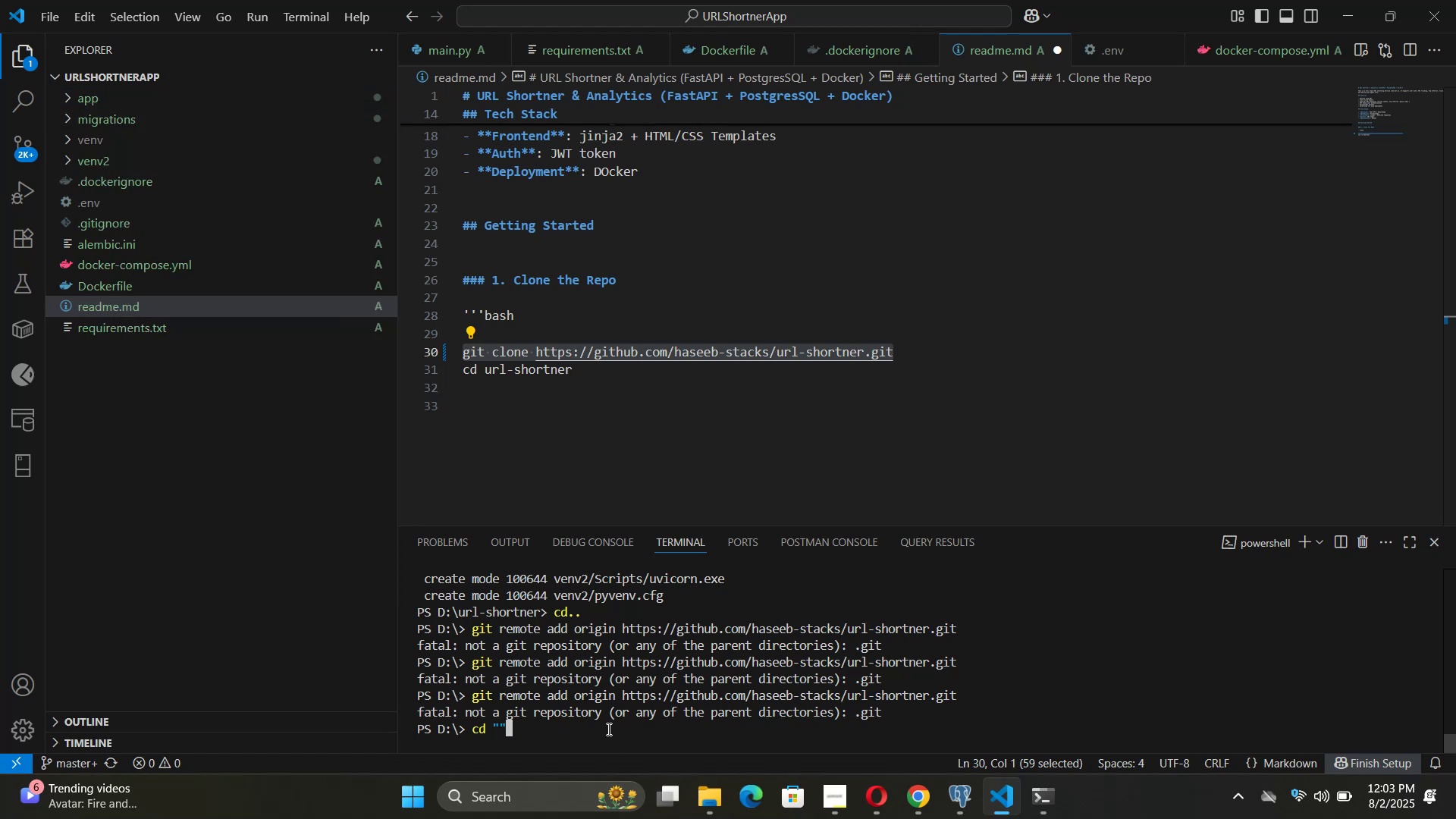 
key(ArrowLeft)
 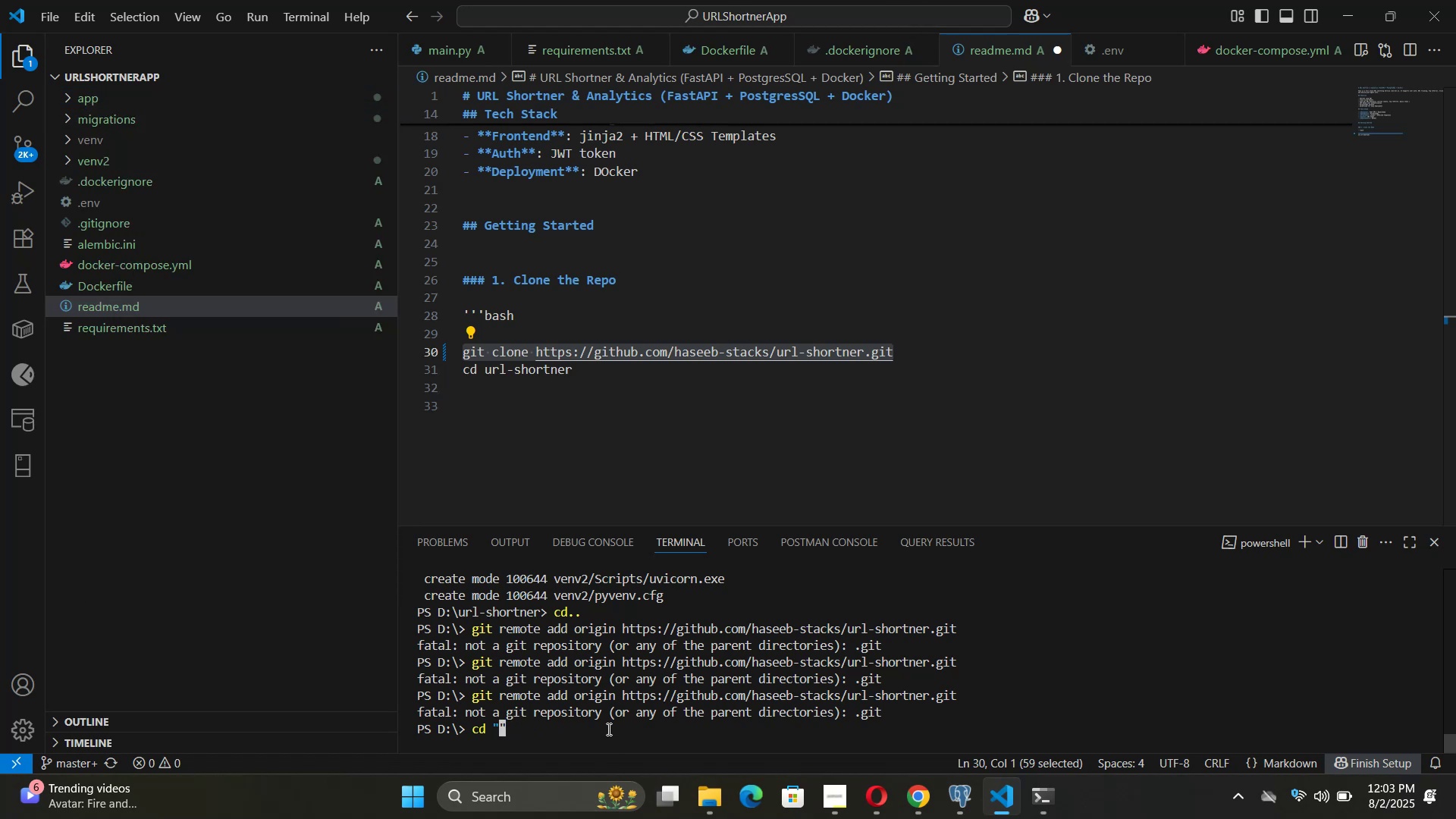 
key(Shift+Quote)
 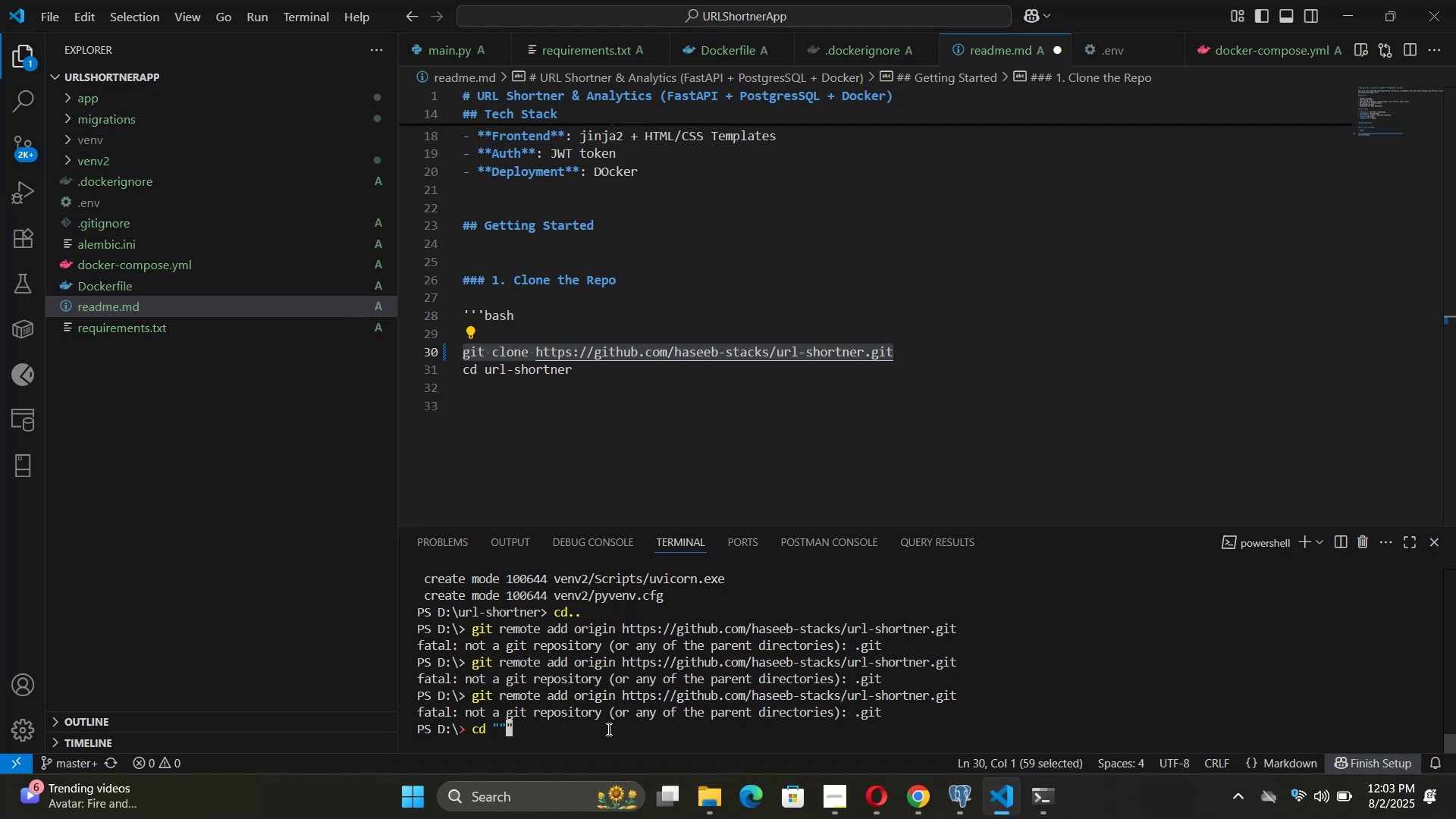 
key(Backspace)
 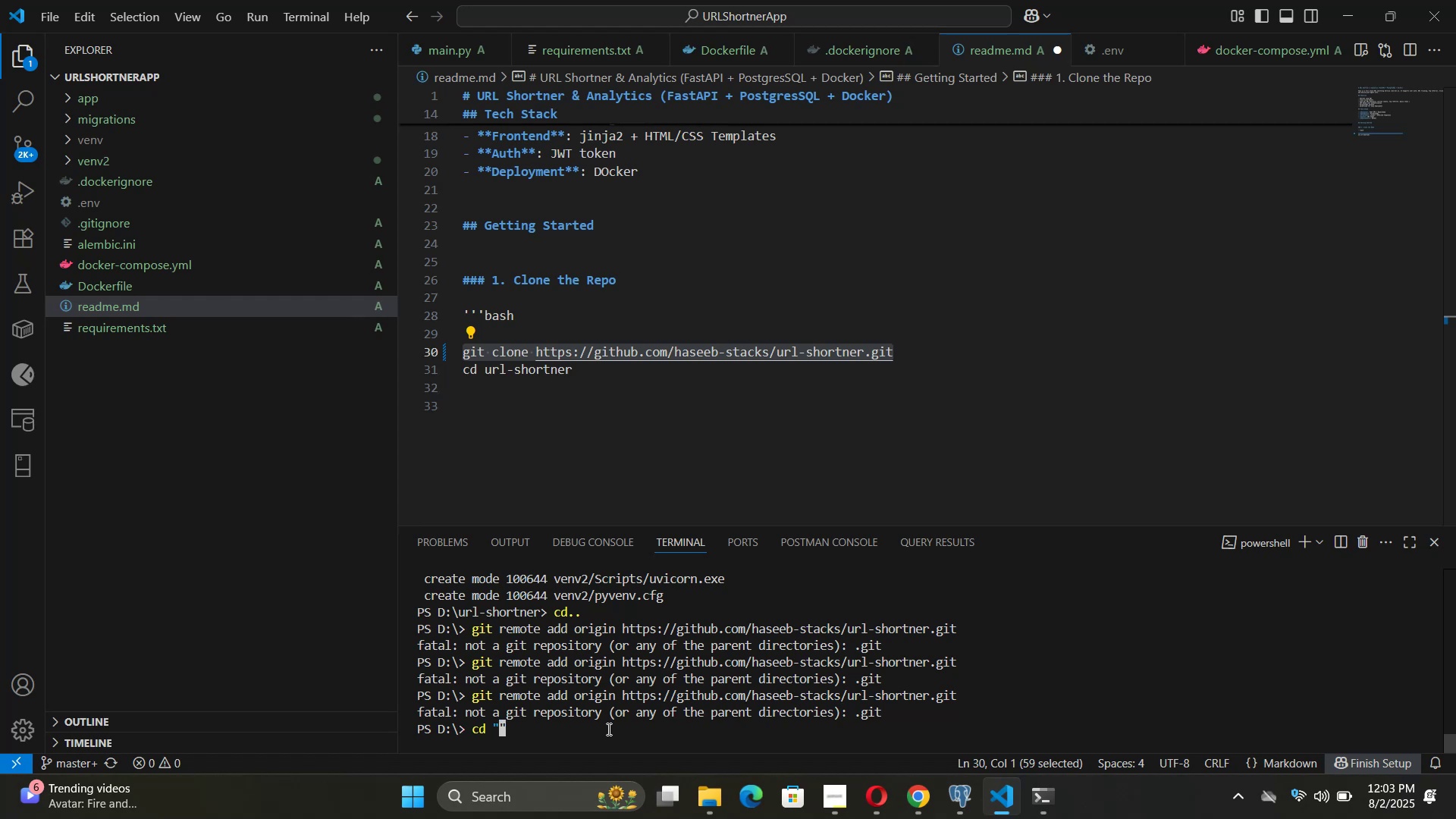 
key(Control+V)
 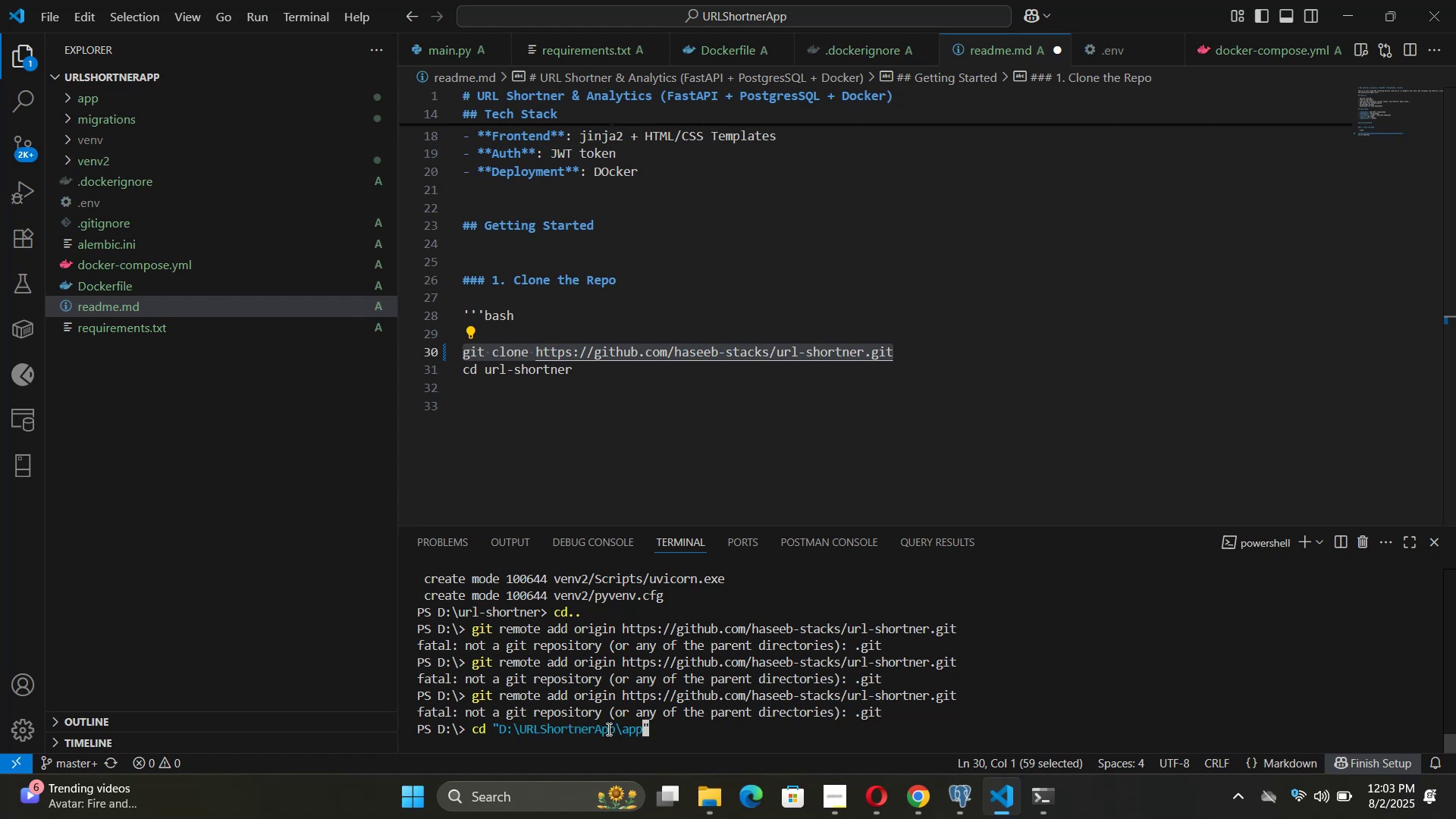 
key(ArrowLeft)
 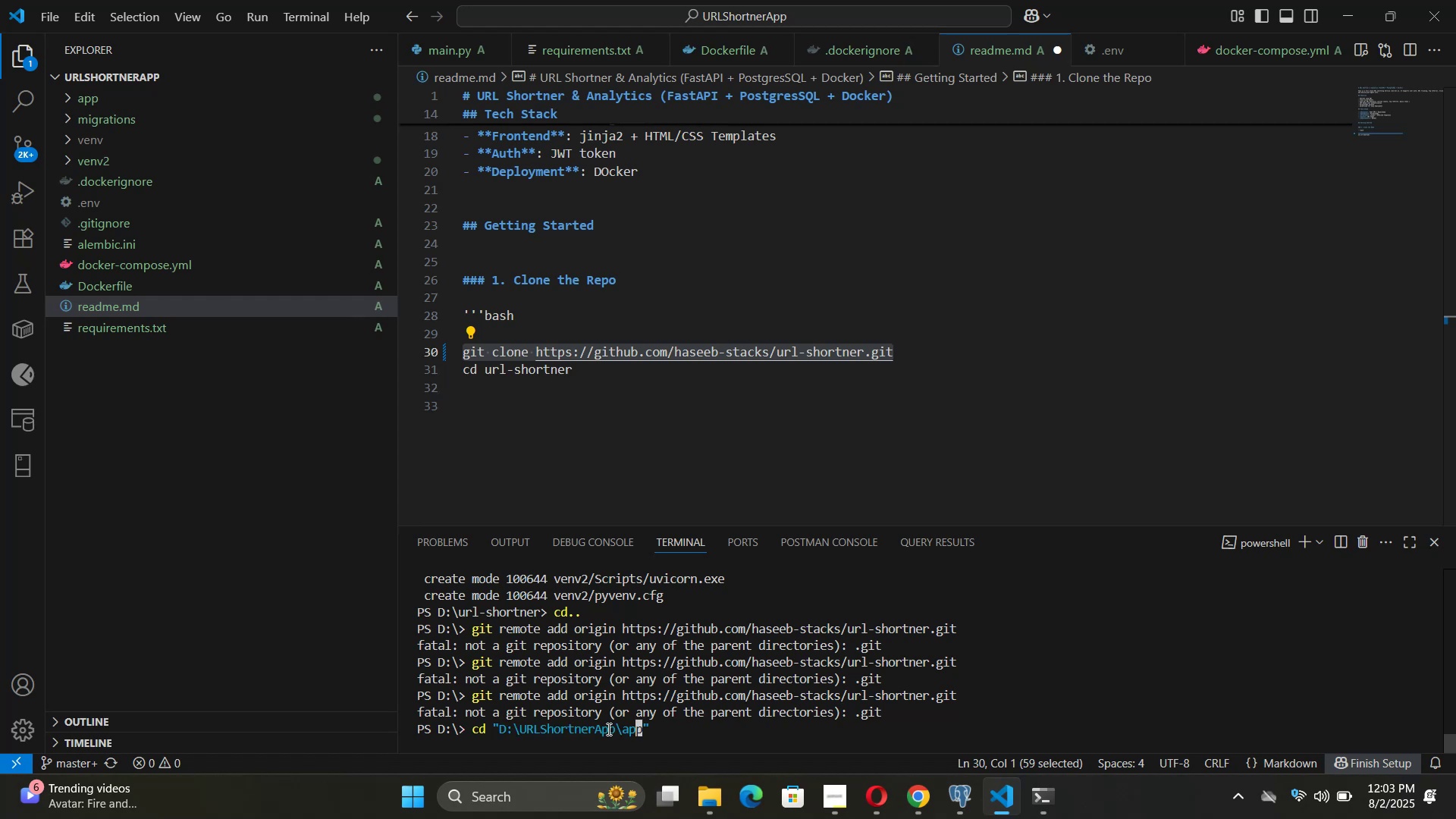 
key(ArrowRight)
 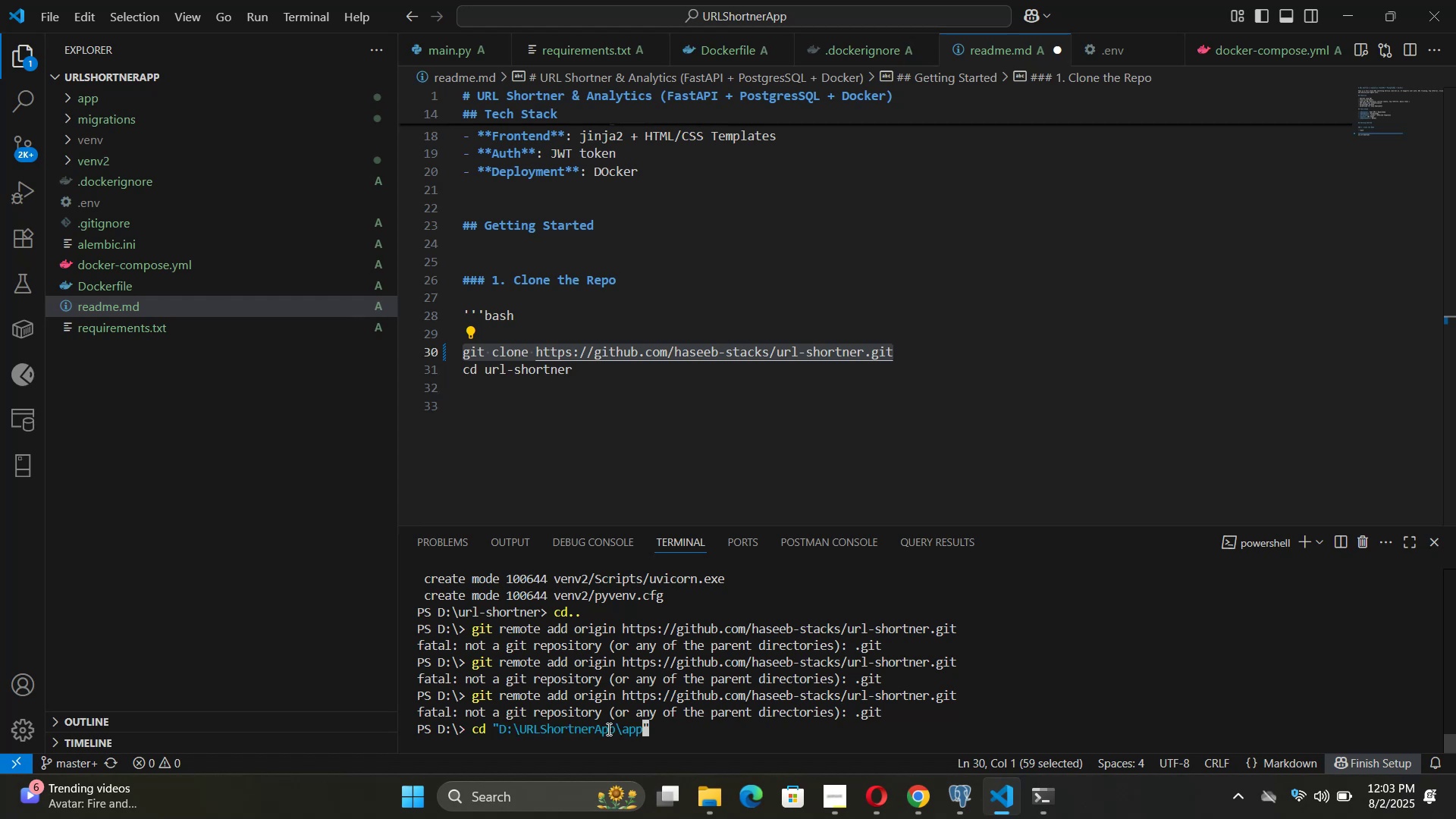 
key(Backspace)
 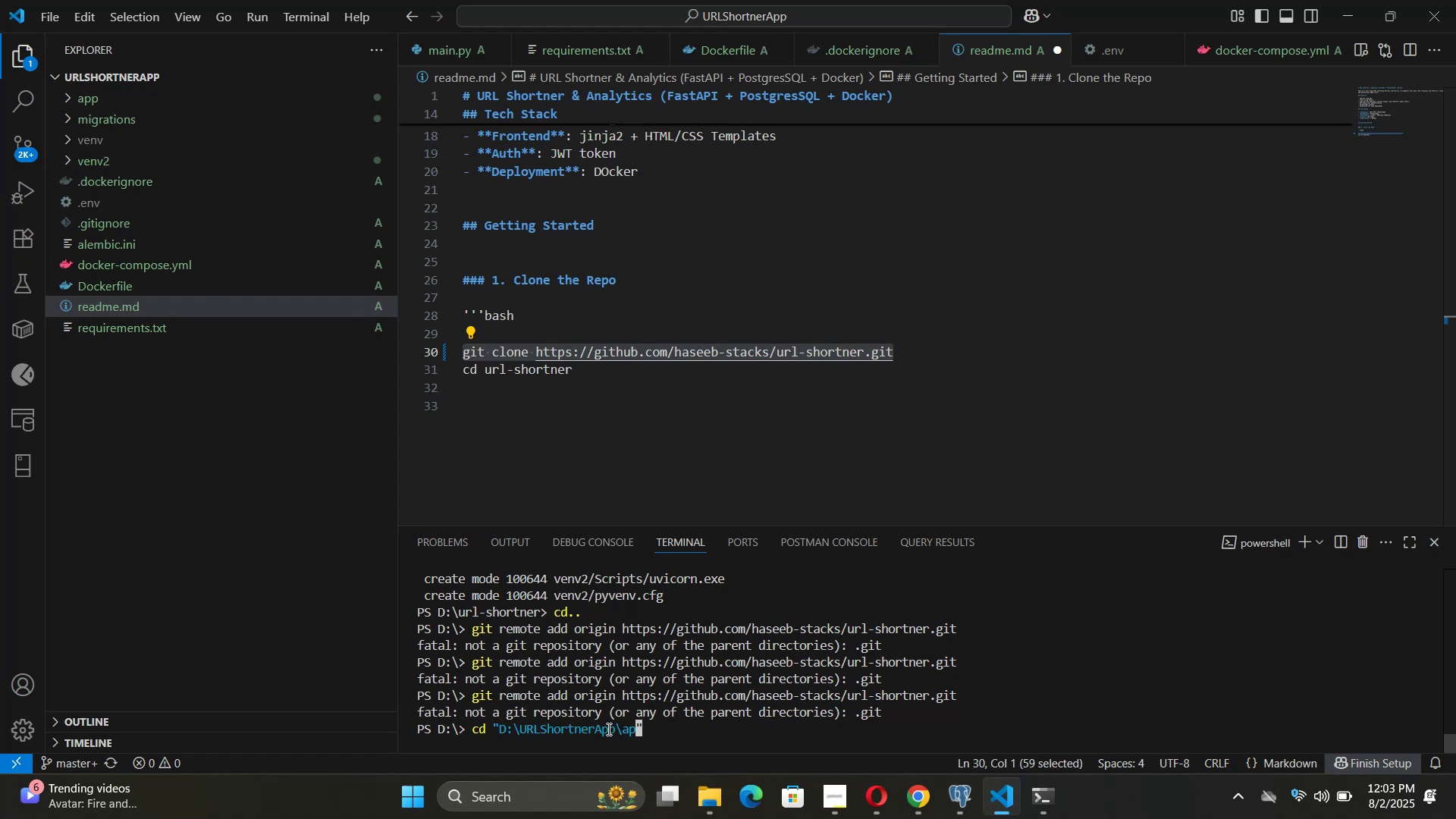 
key(Backspace)
 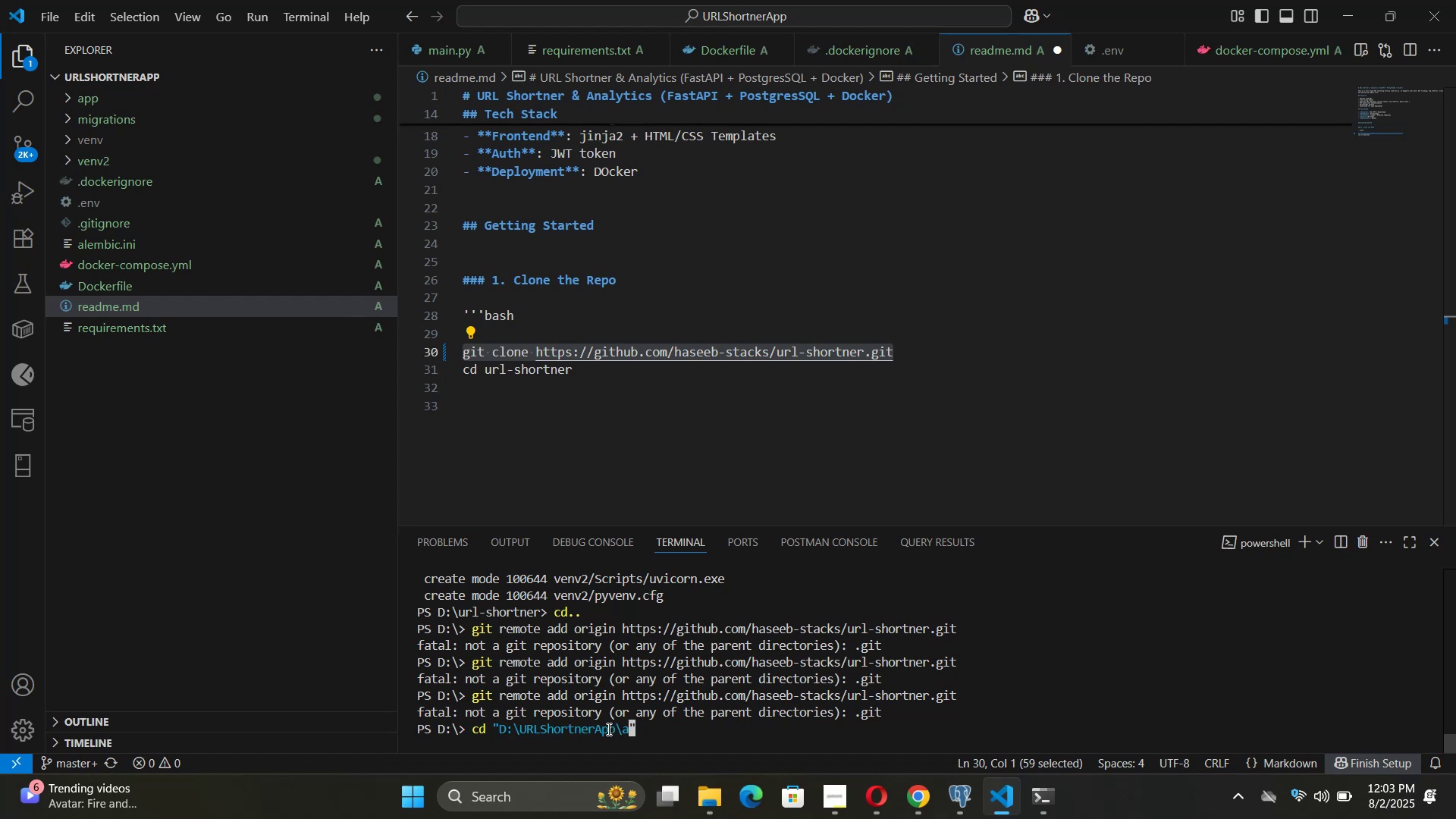 
key(Backspace)
 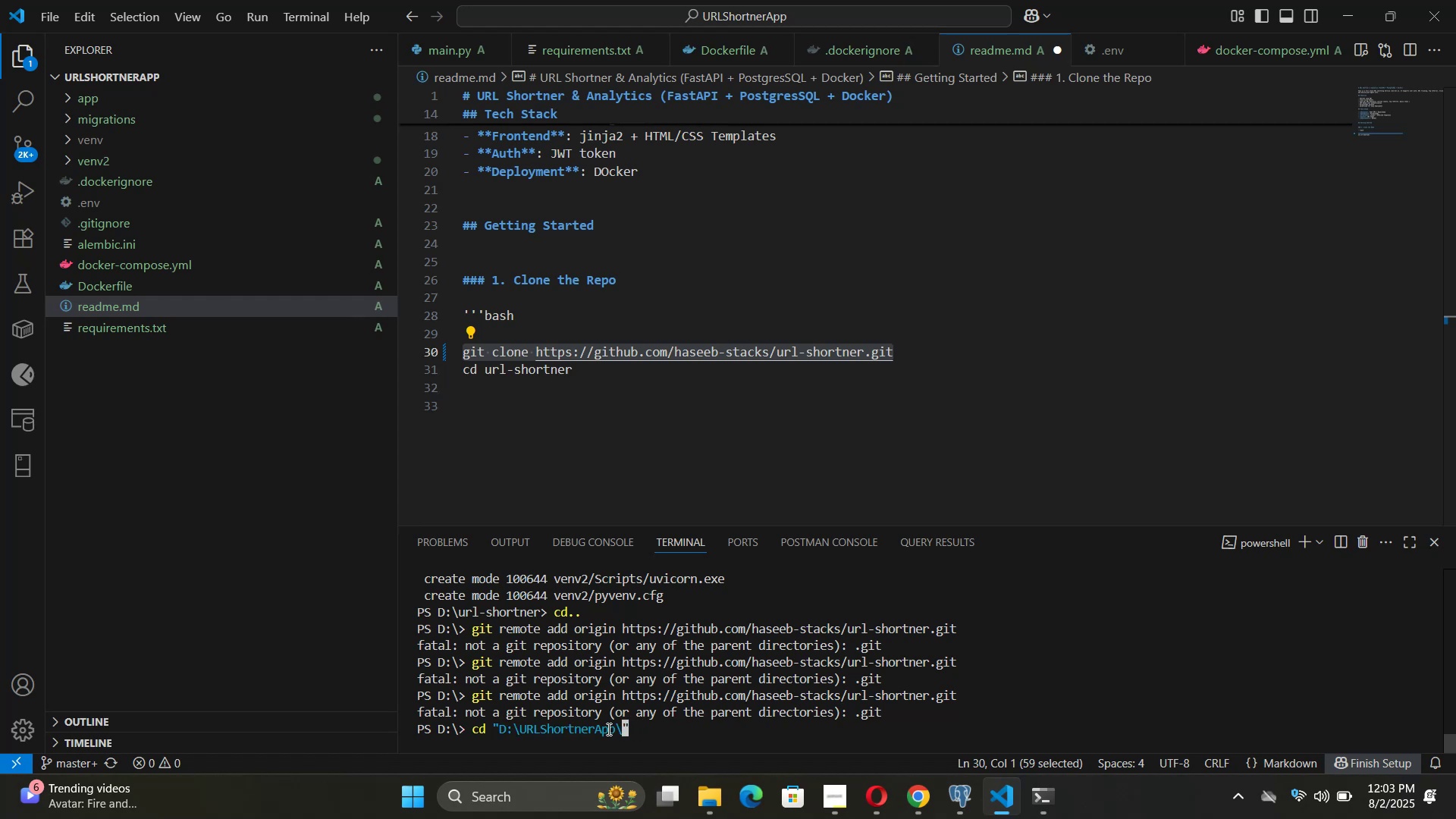 
key(Enter)
 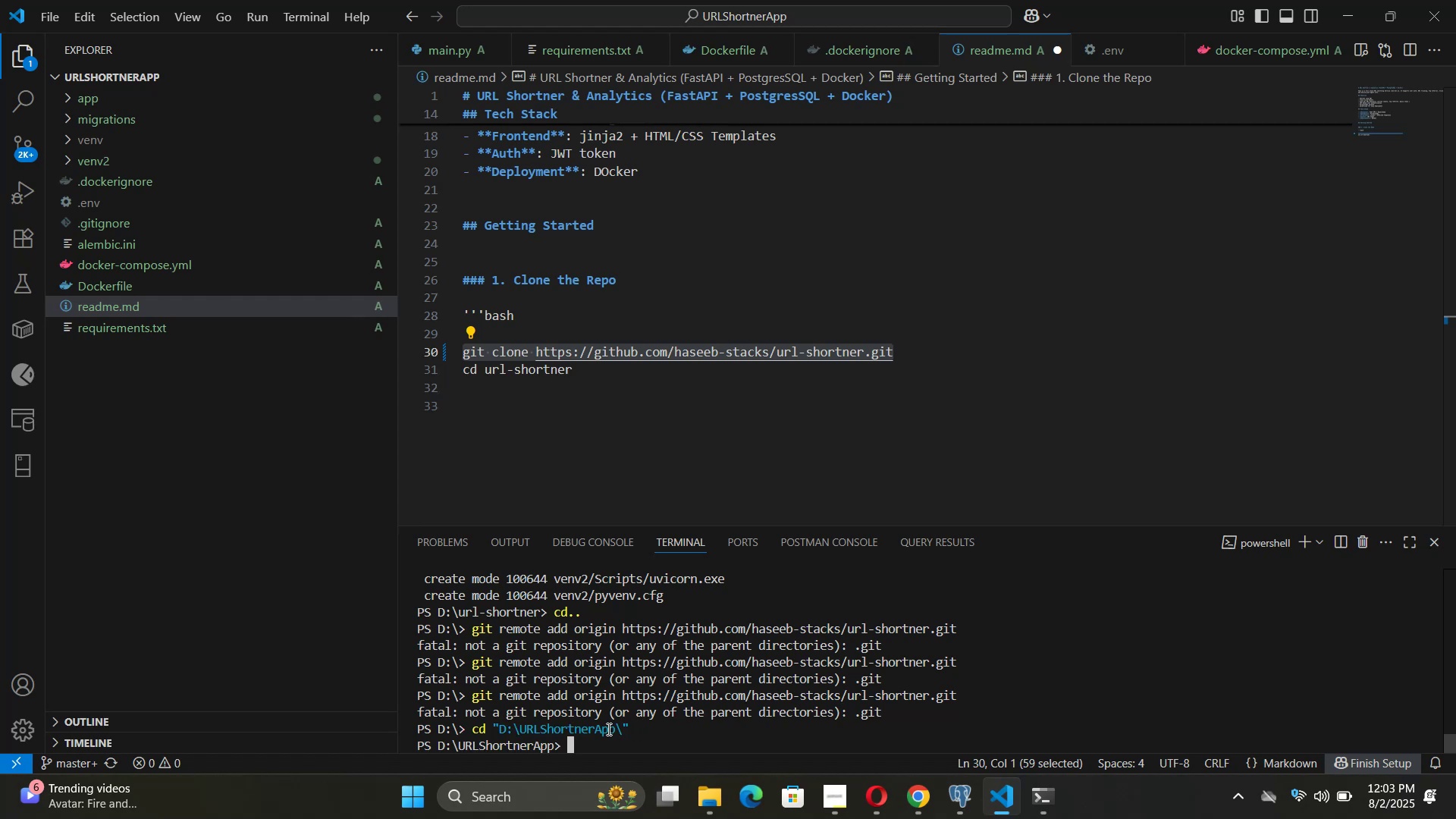 
key(ArrowUp)
 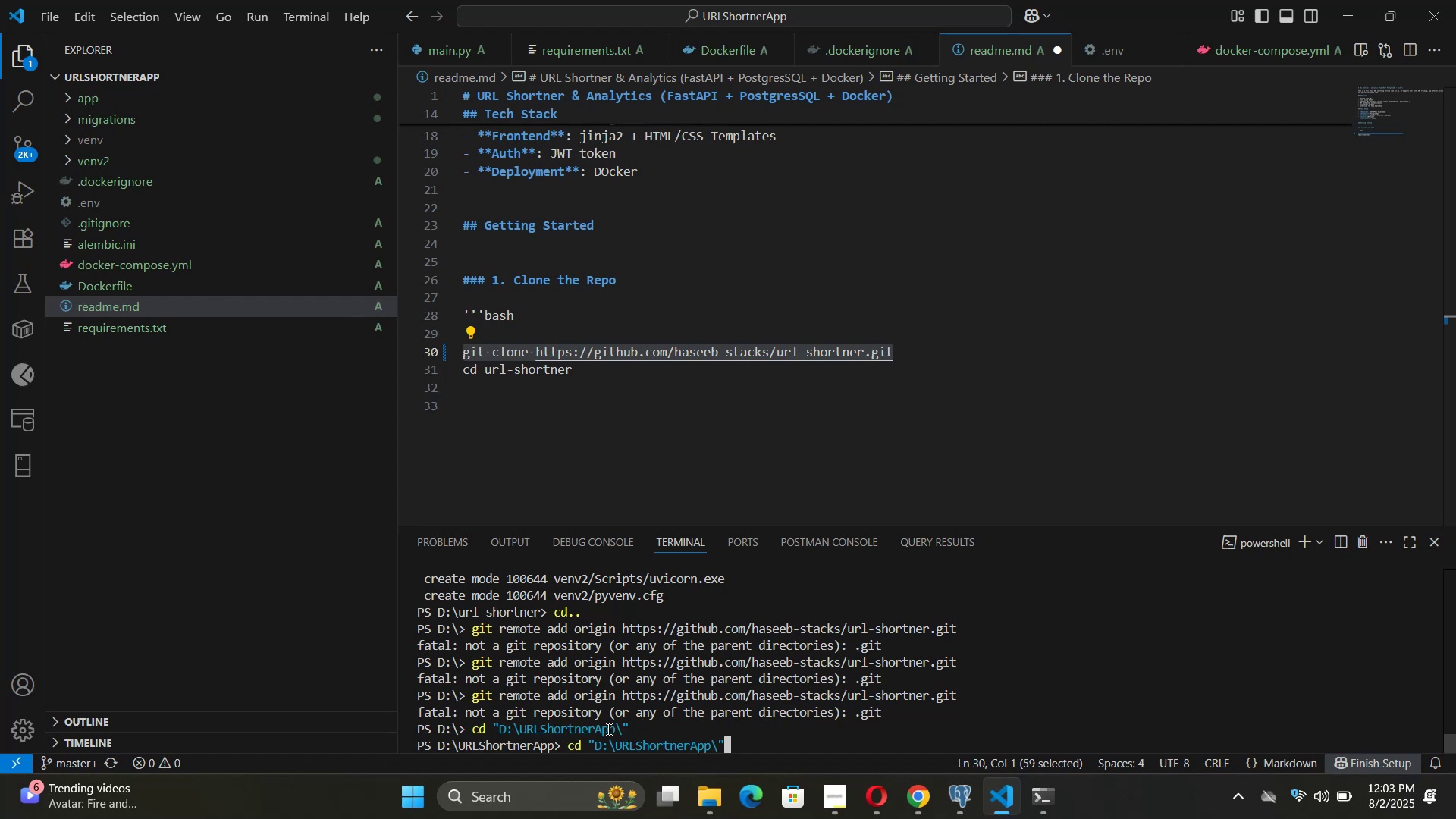 
key(ArrowUp)
 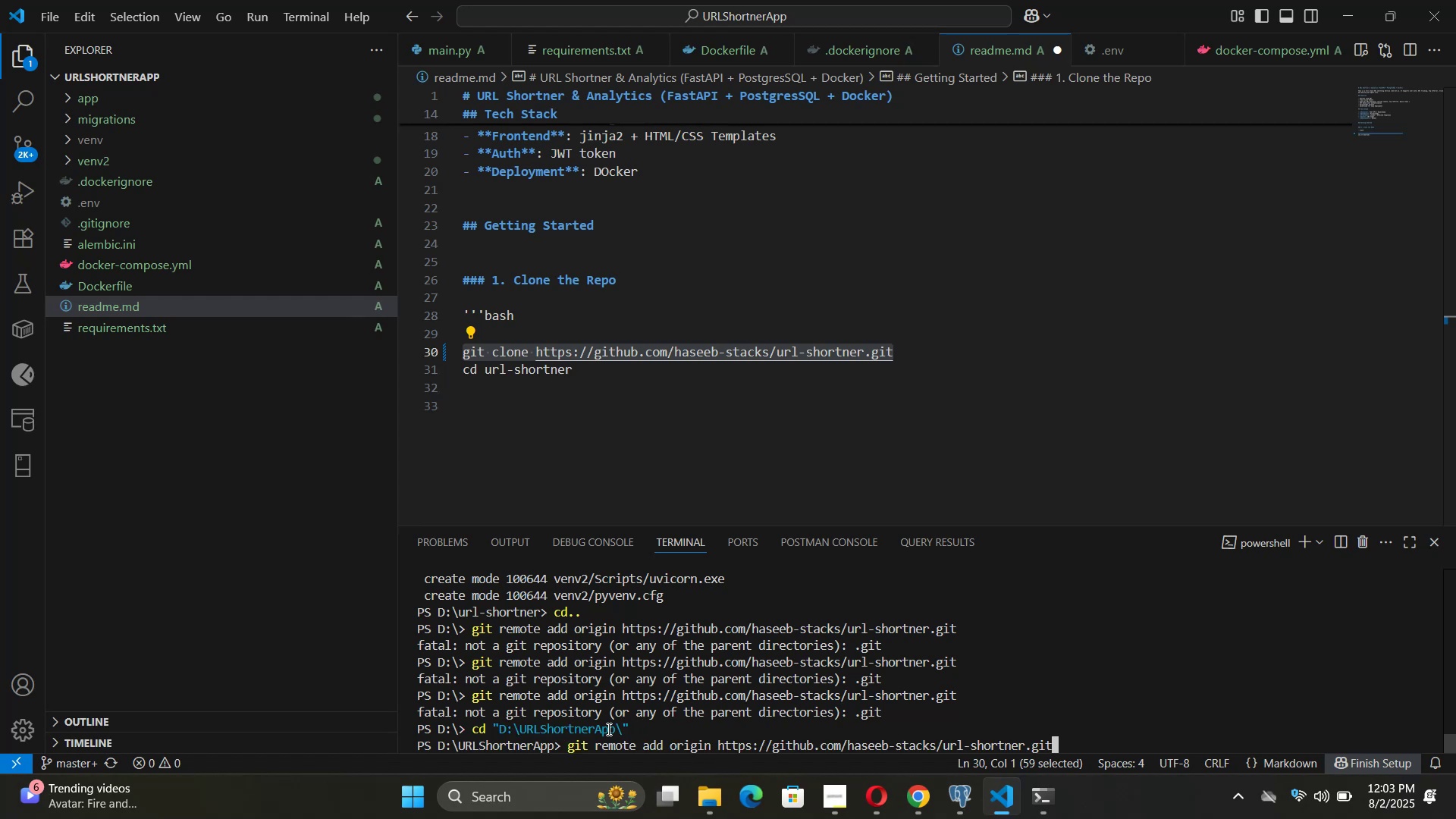 
key(Enter)
 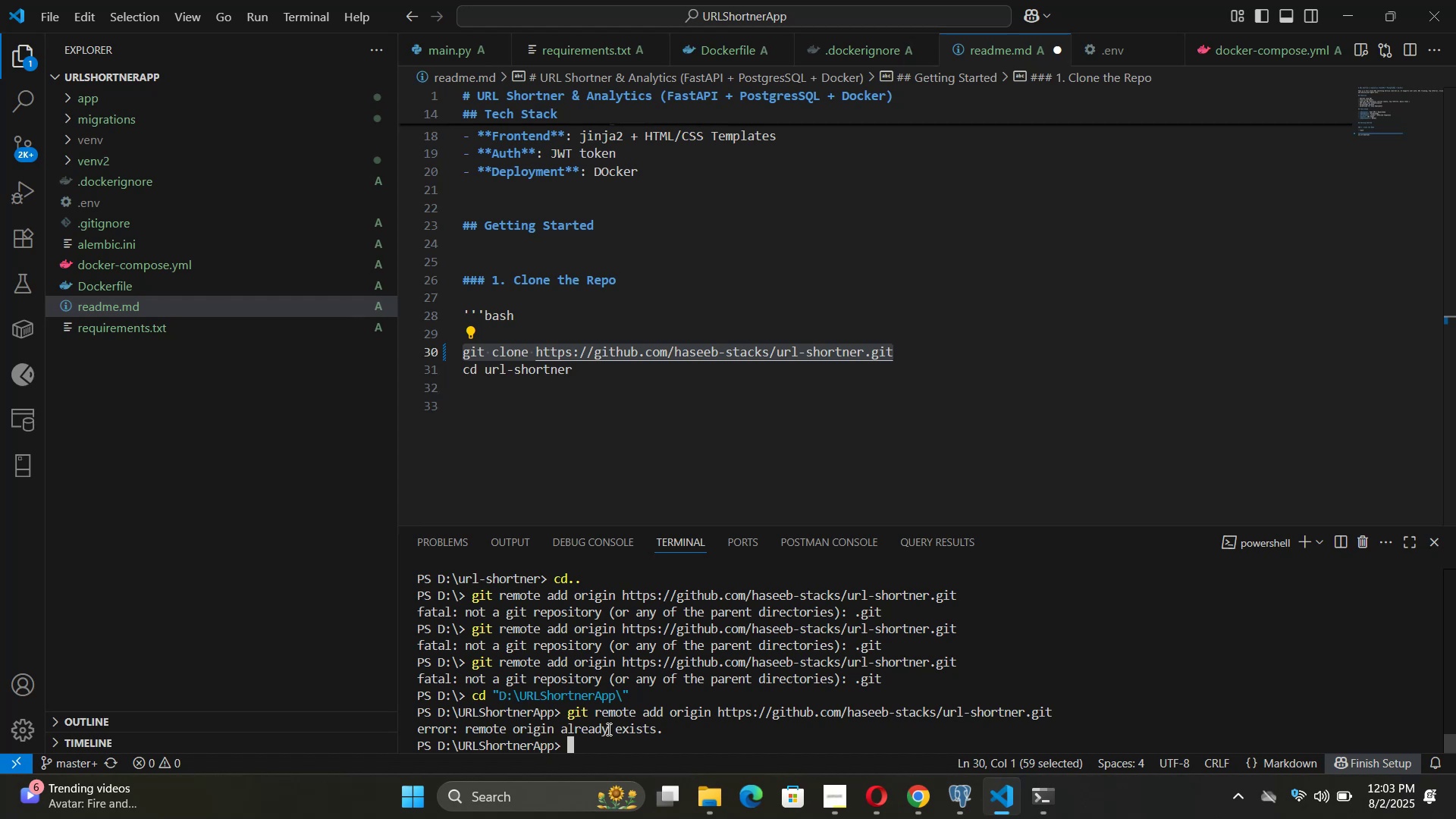 
key(ArrowUp)
 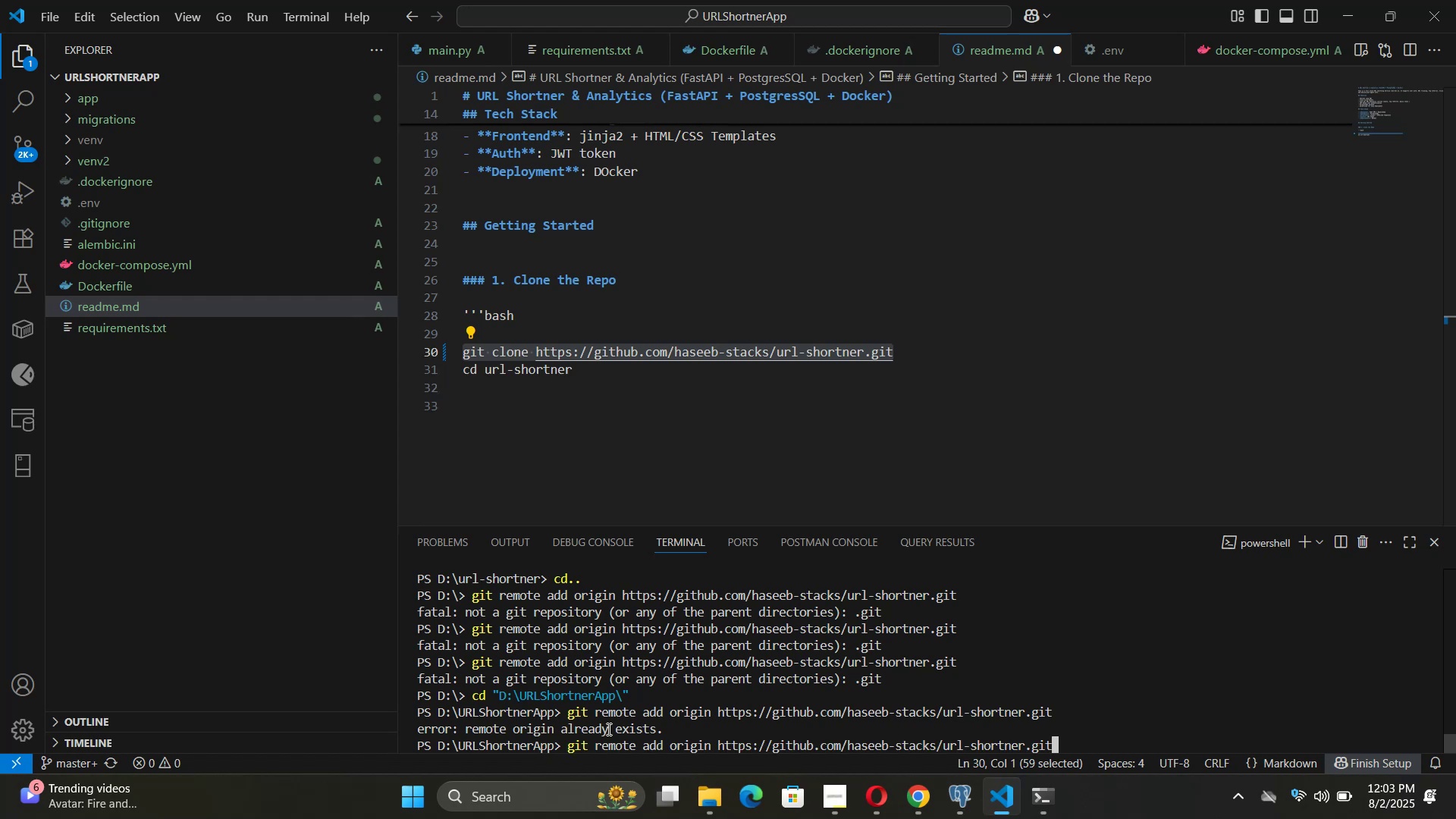 
key(ArrowUp)
 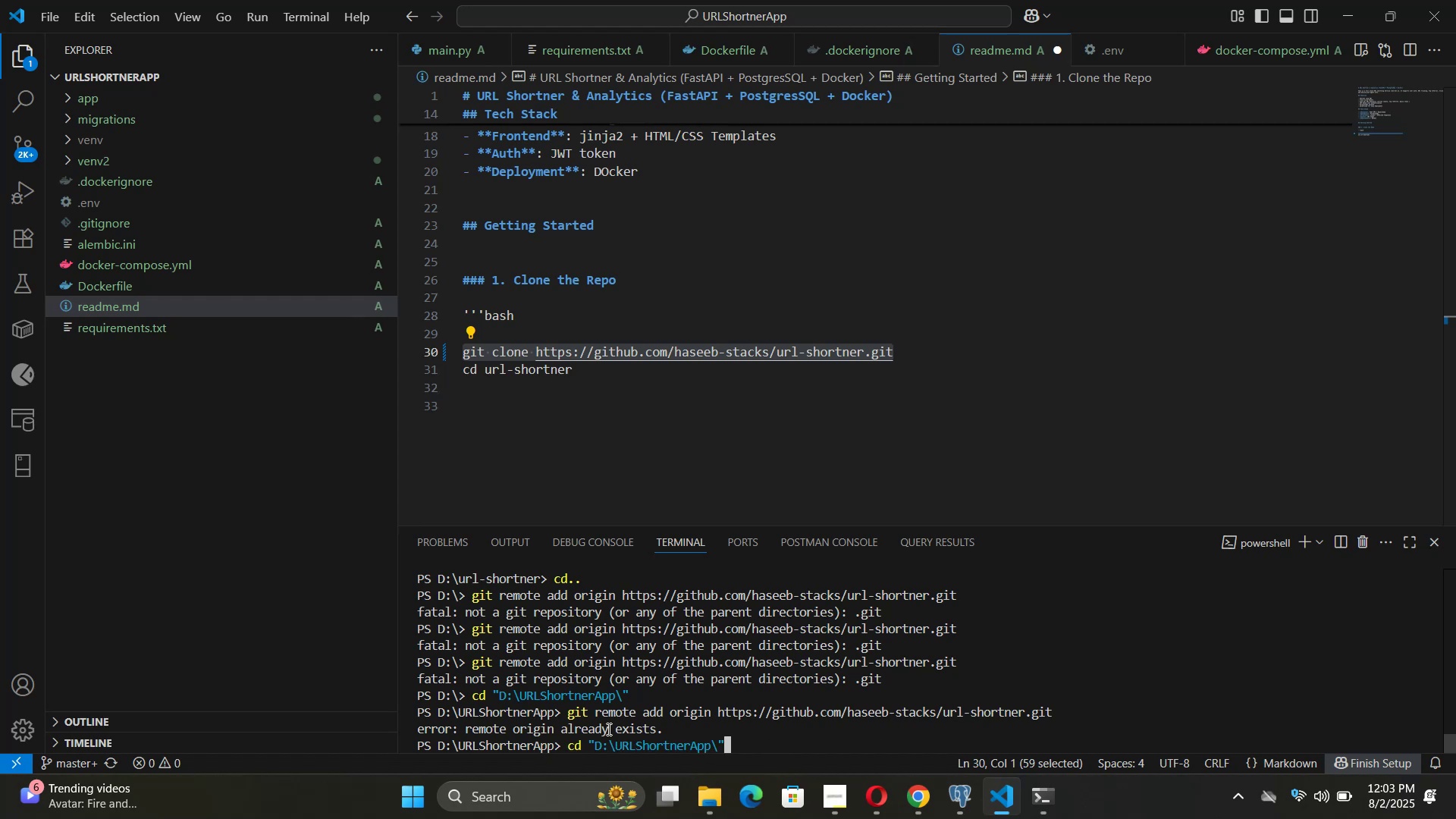 
key(ArrowUp)
 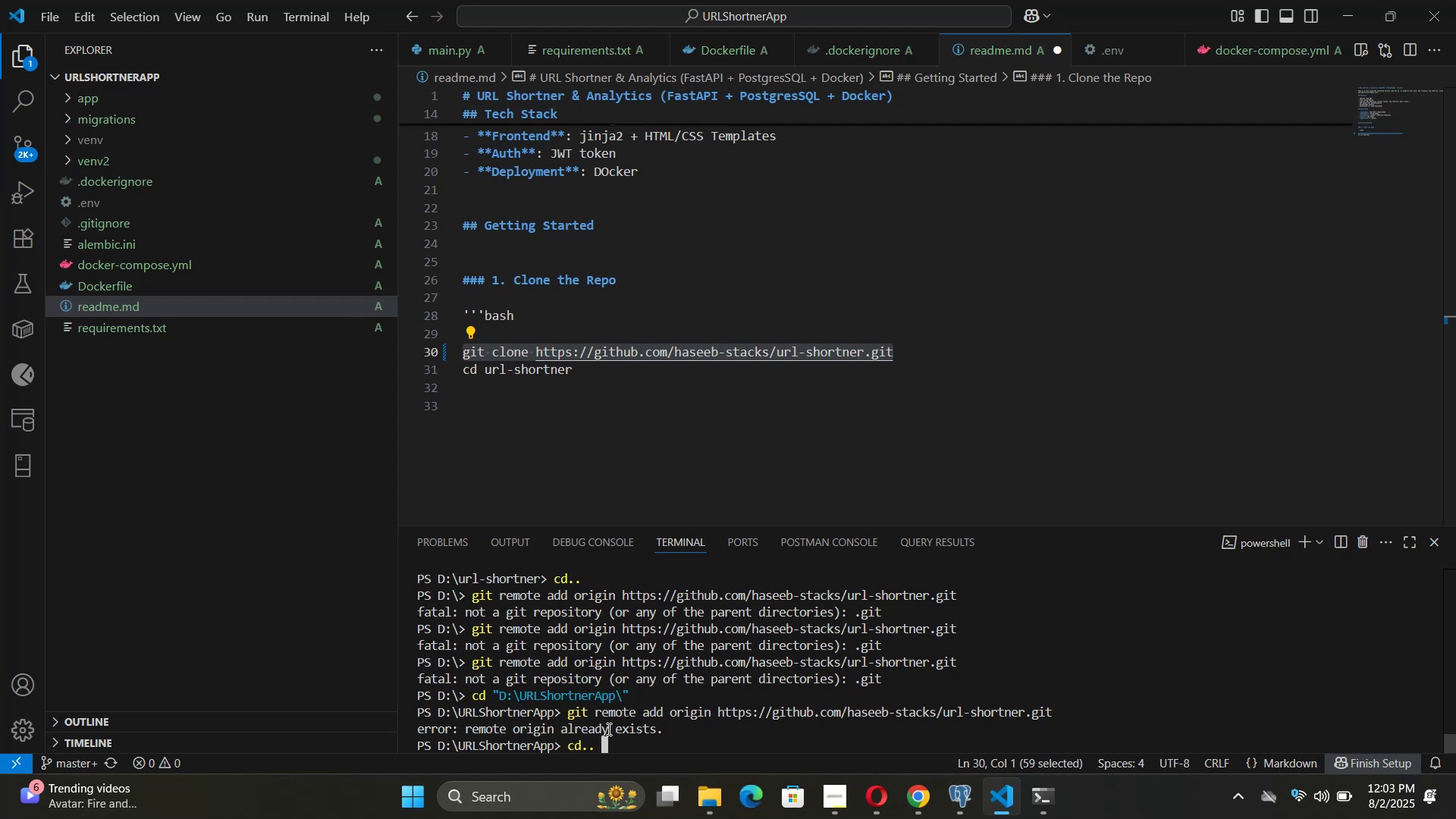 
key(ArrowUp)
 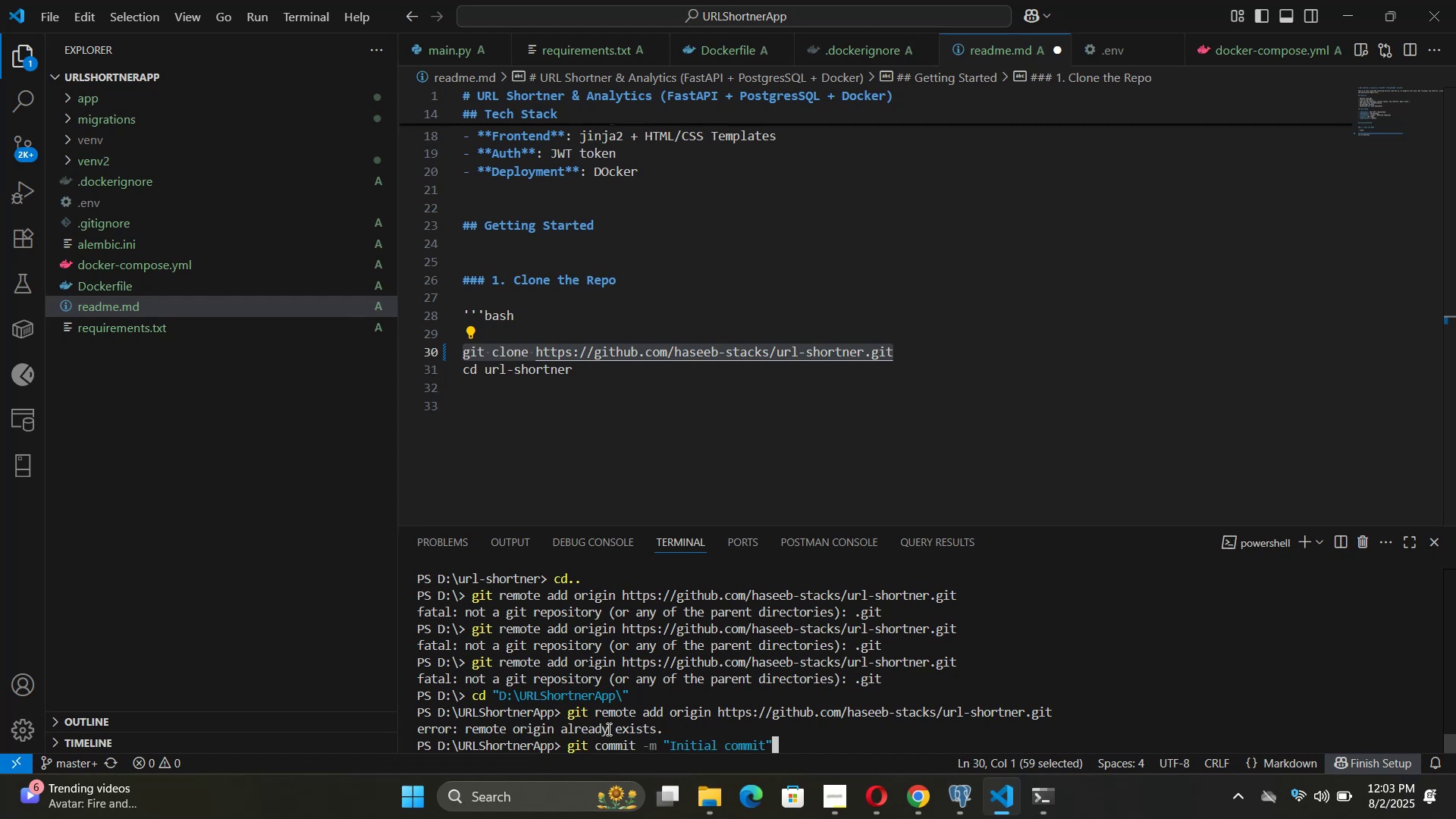 
key(ArrowUp)
 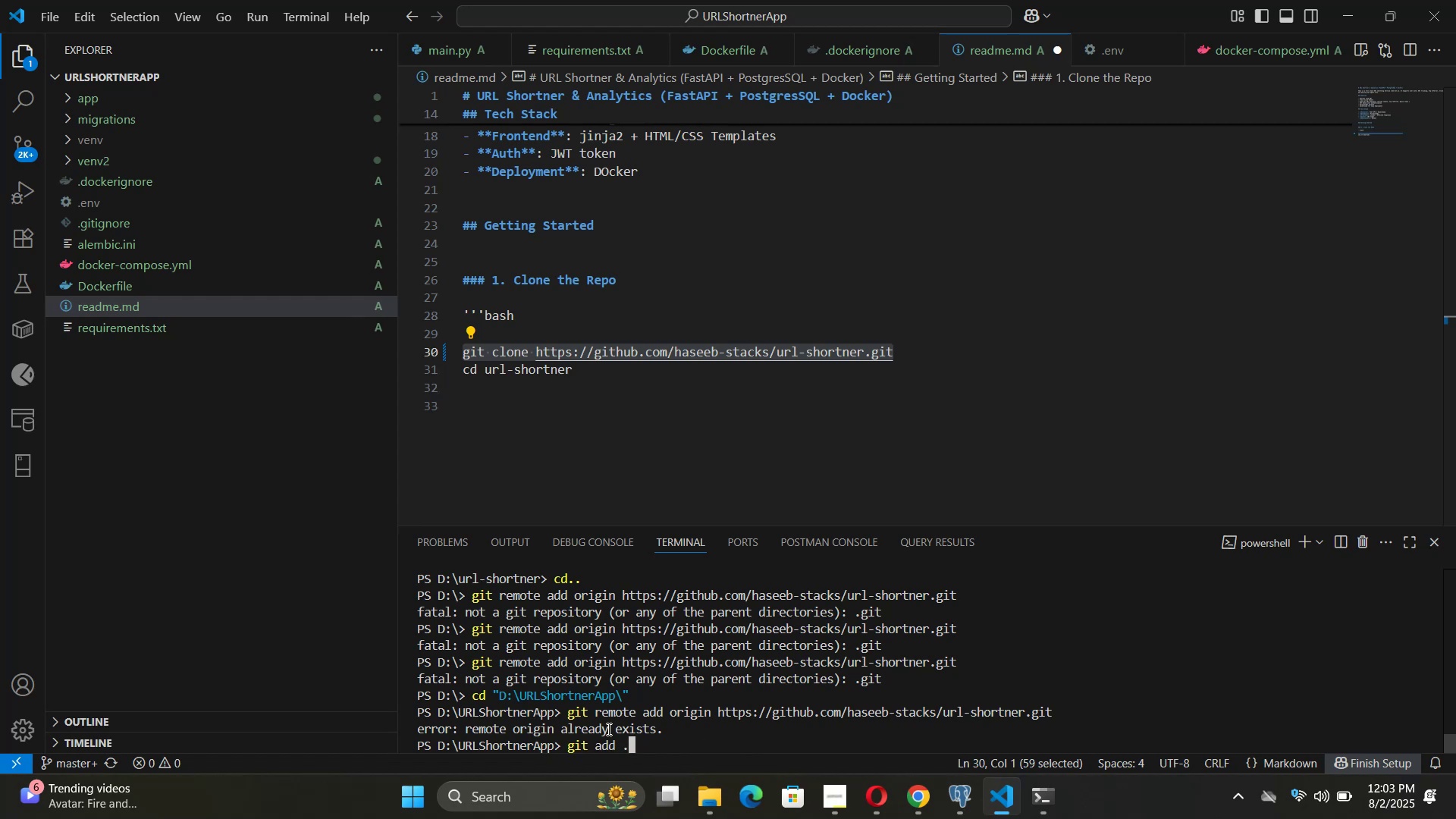 
key(ArrowDown)
 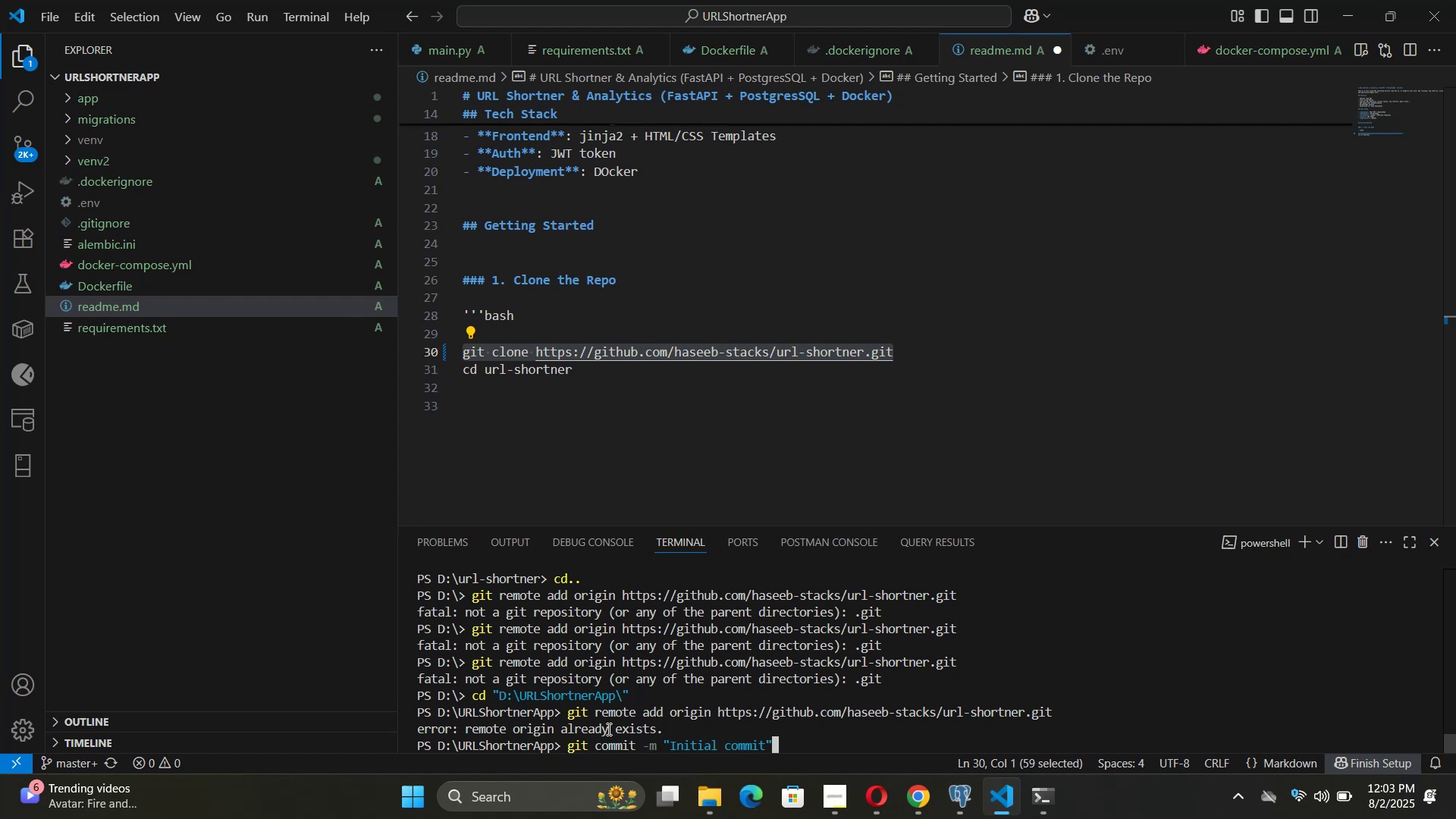 
key(Enter)
 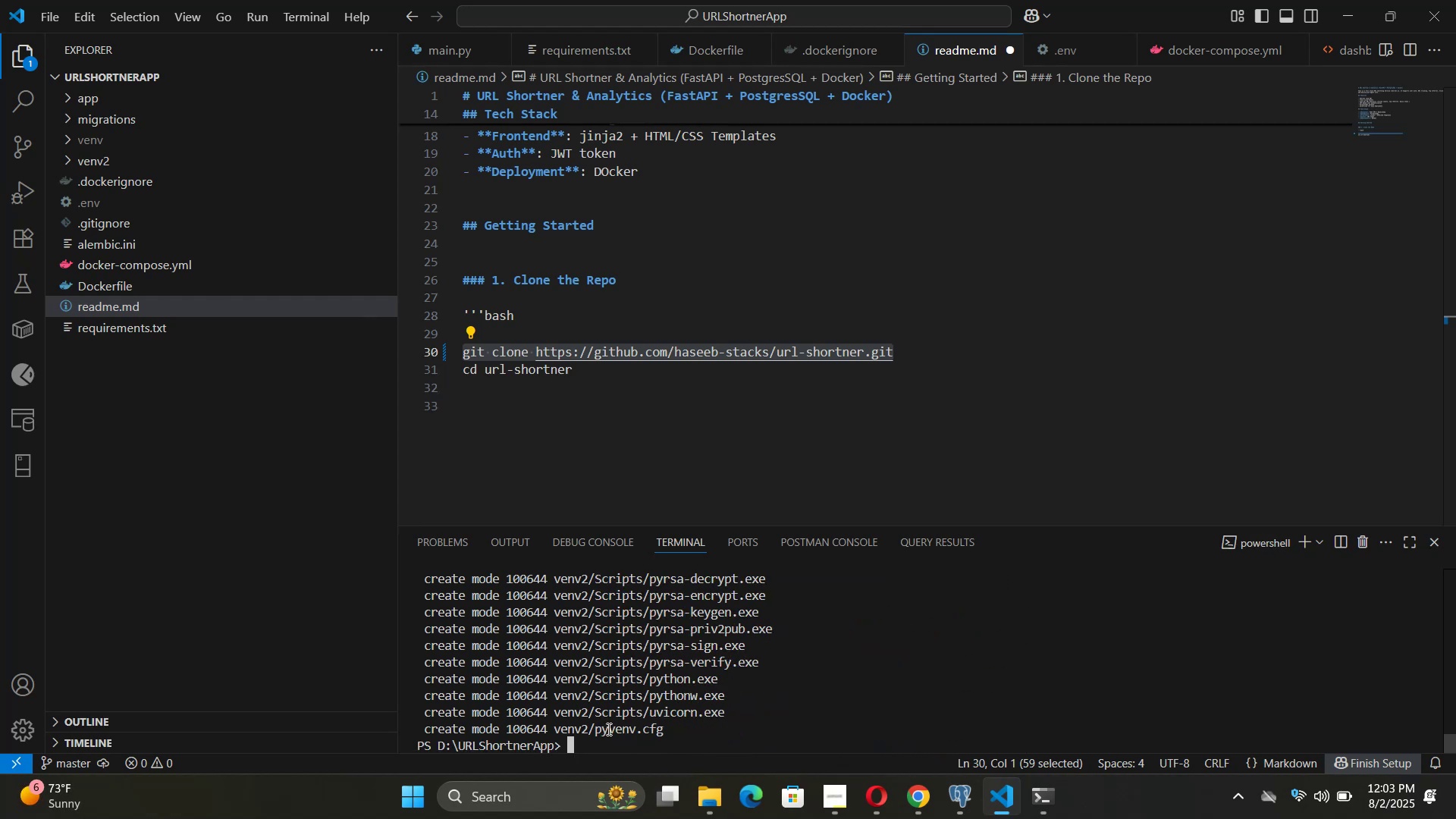 
wait(6.88)
 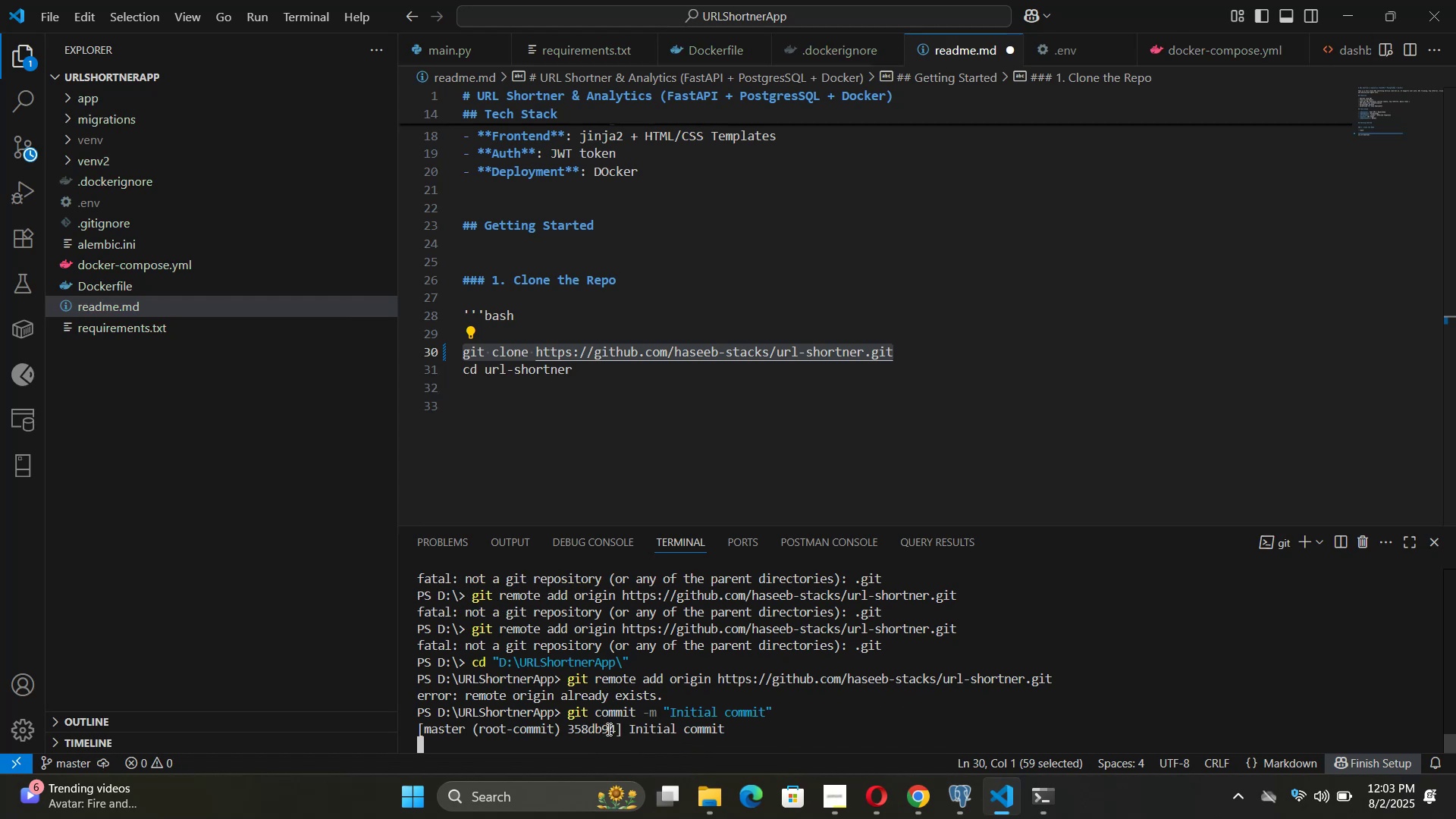 
left_click([883, 789])
 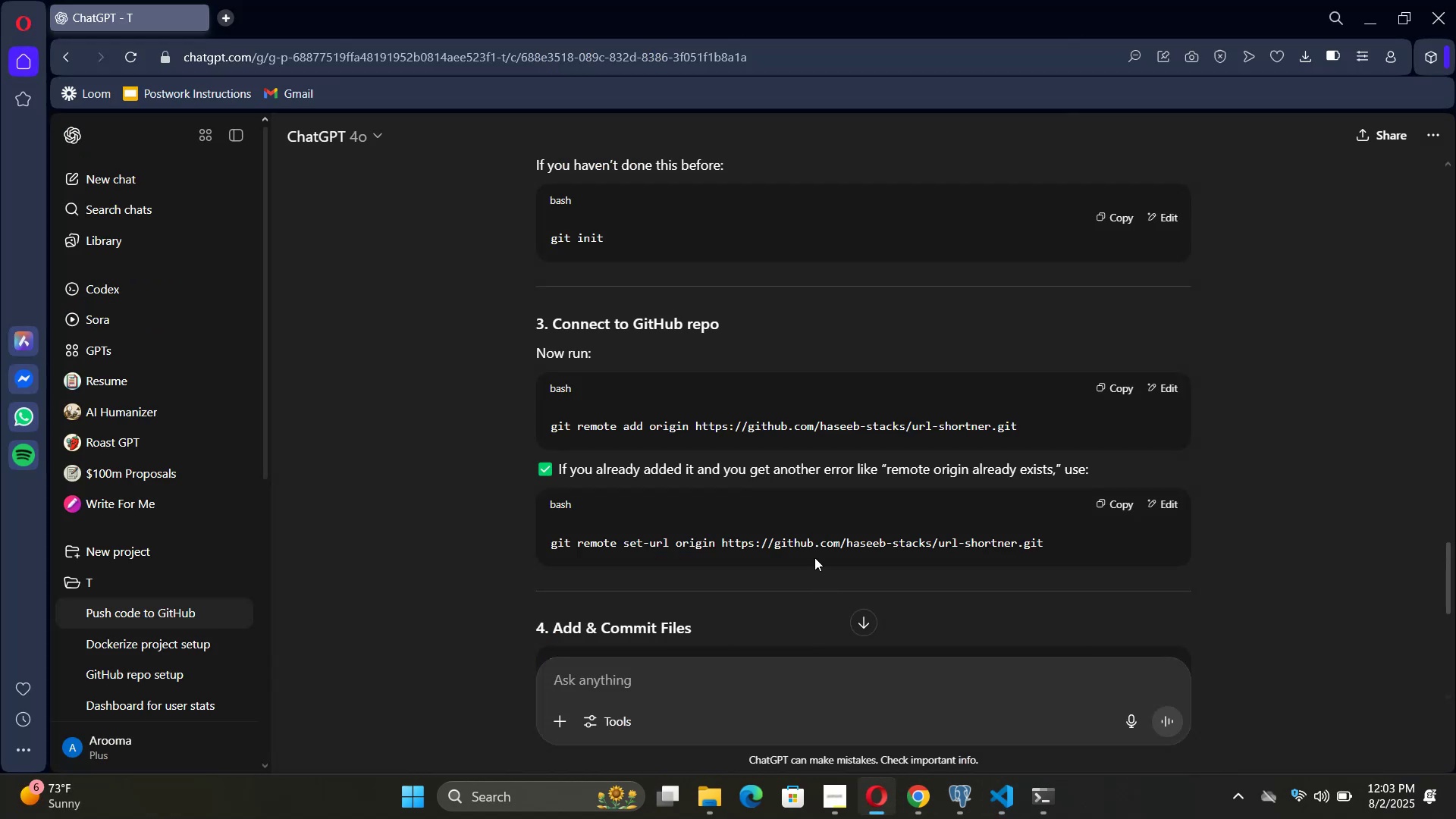 
scroll: coordinate [795, 504], scroll_direction: down, amount: 2.0
 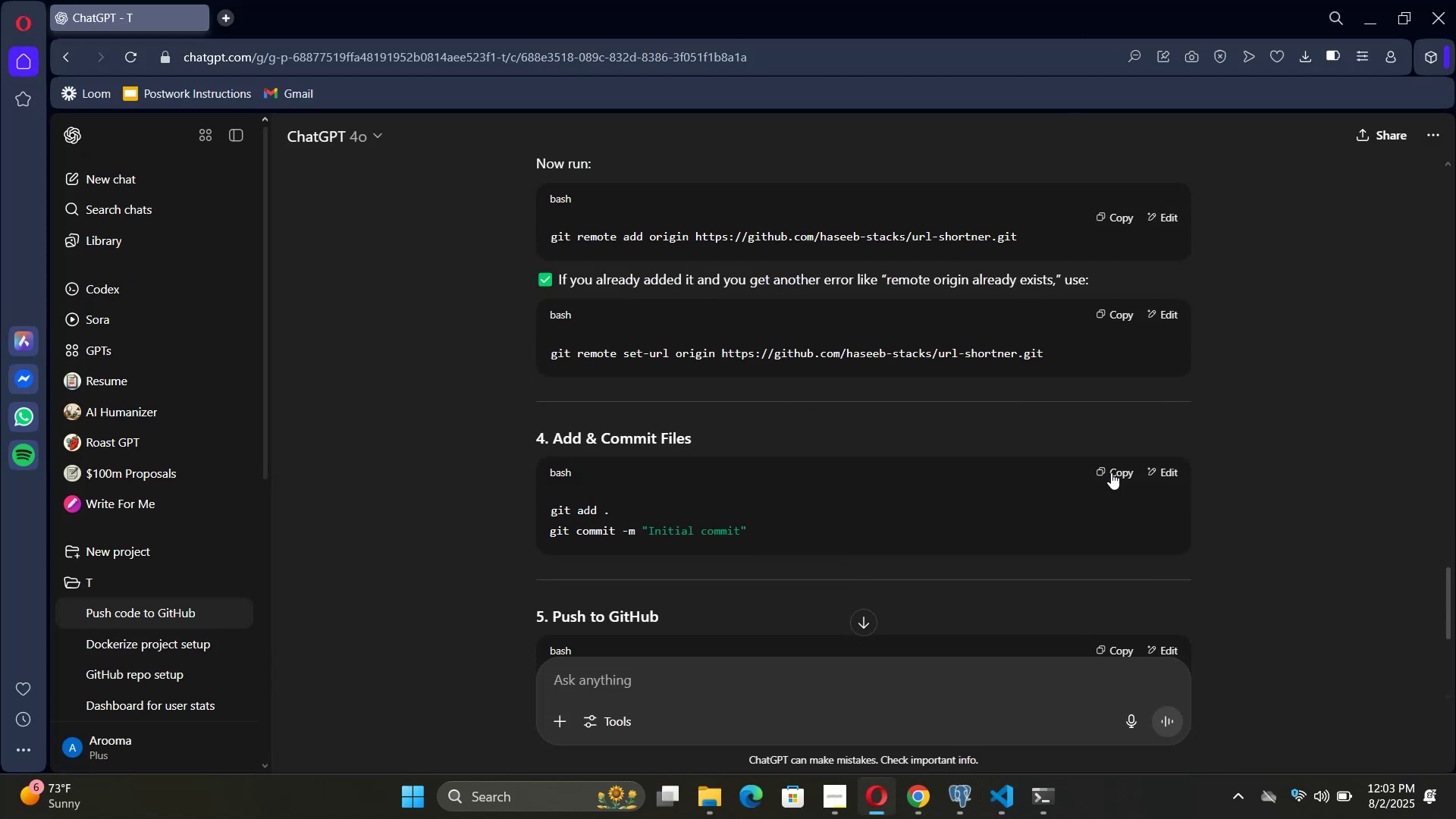 
left_click_drag(start_coordinate=[613, 502], to_coordinate=[542, 508])
 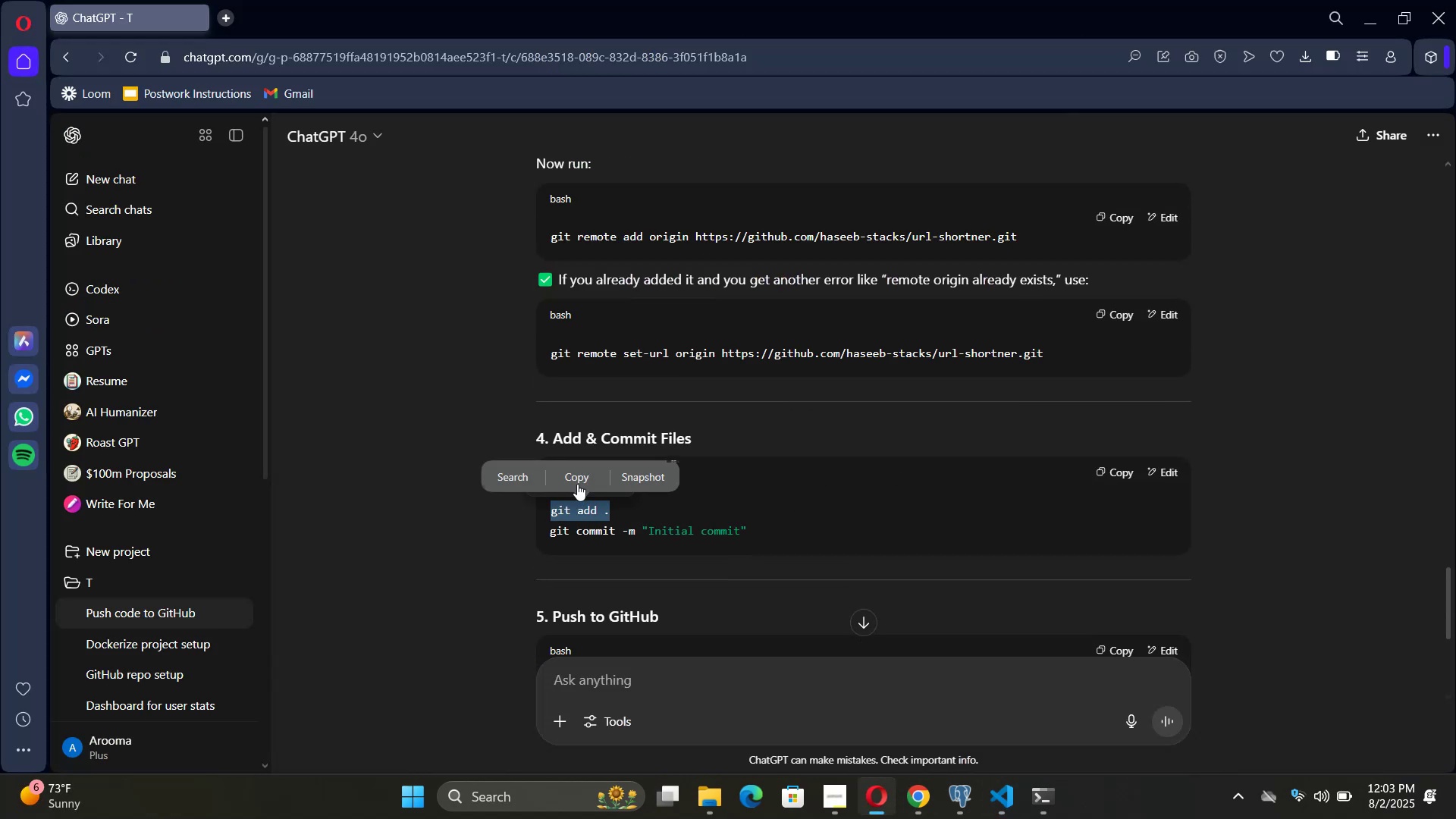 
left_click([577, 484])
 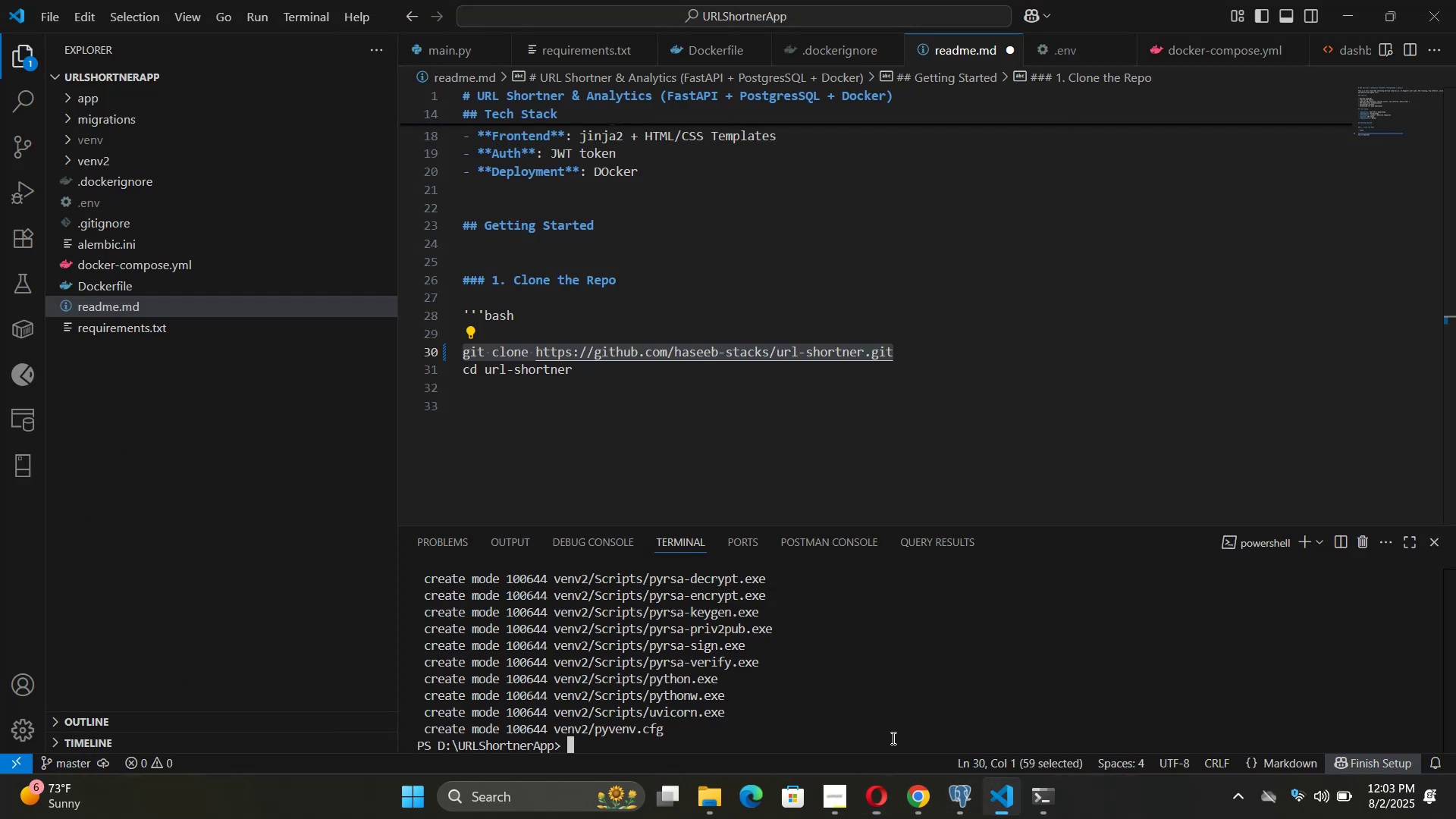 
scroll: coordinate [859, 741], scroll_direction: up, amount: 33.0
 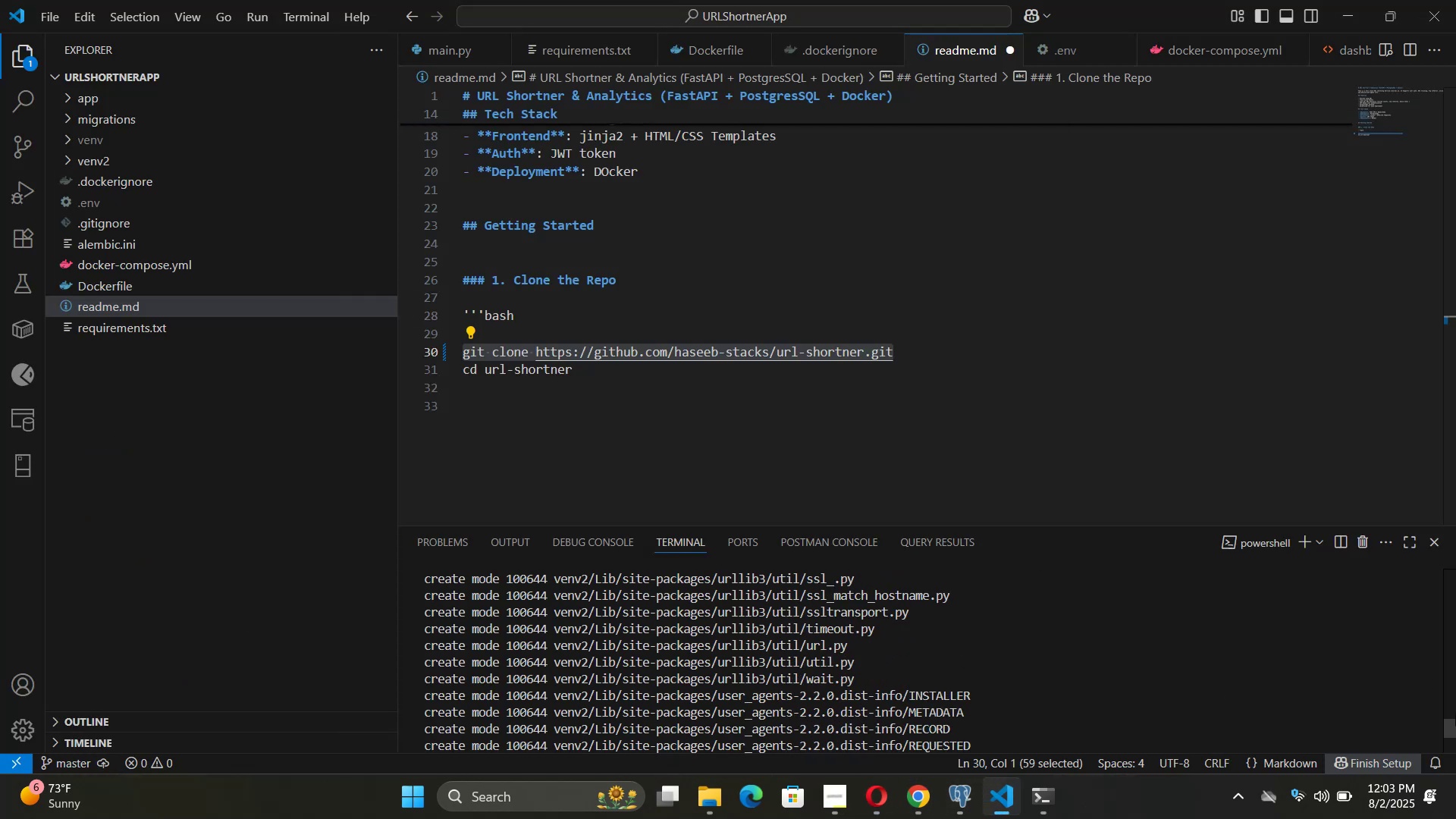 
scroll: coordinate [1199, 695], scroll_direction: down, amount: 44.0
 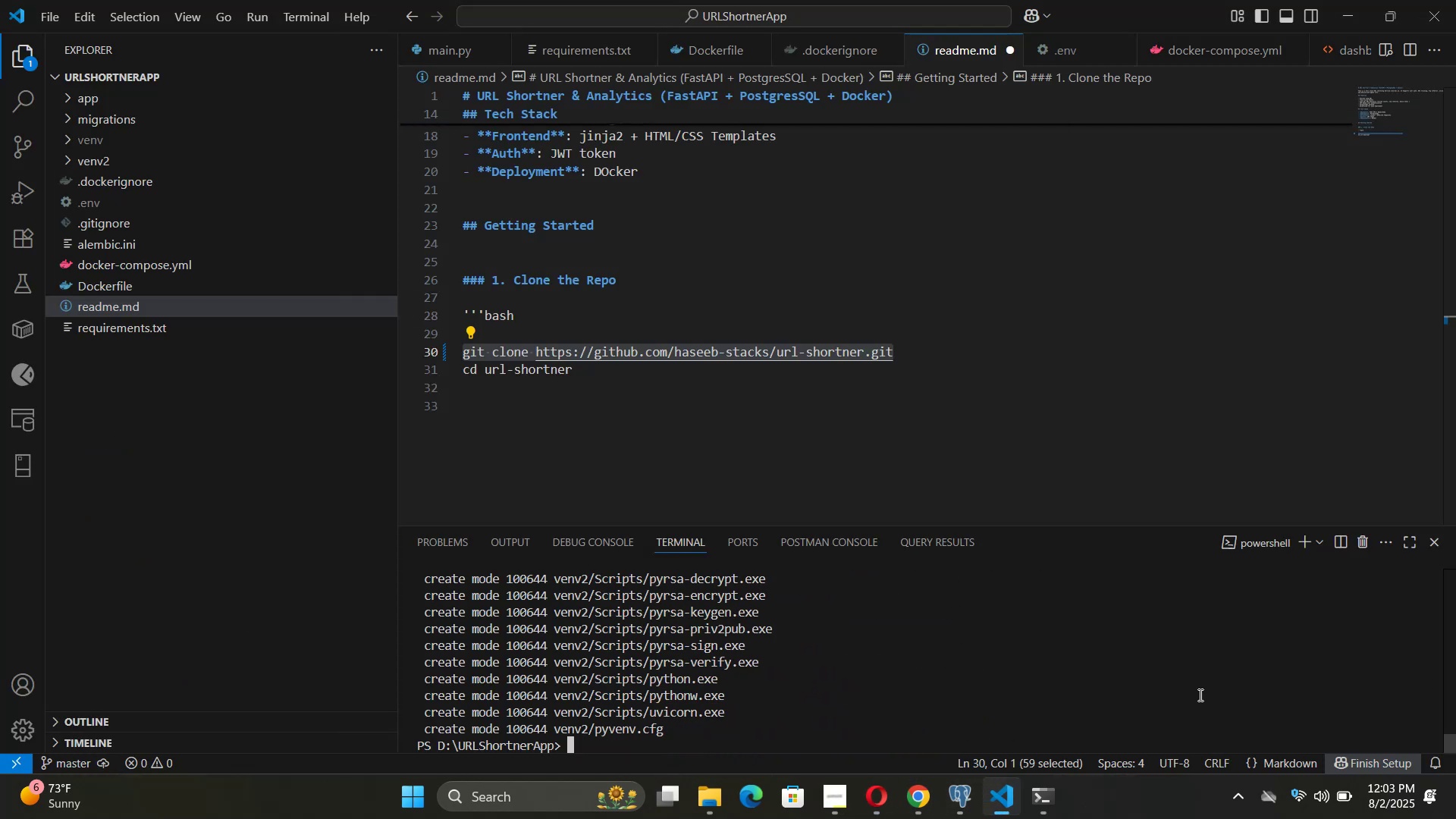 
key(ArrowUp)
 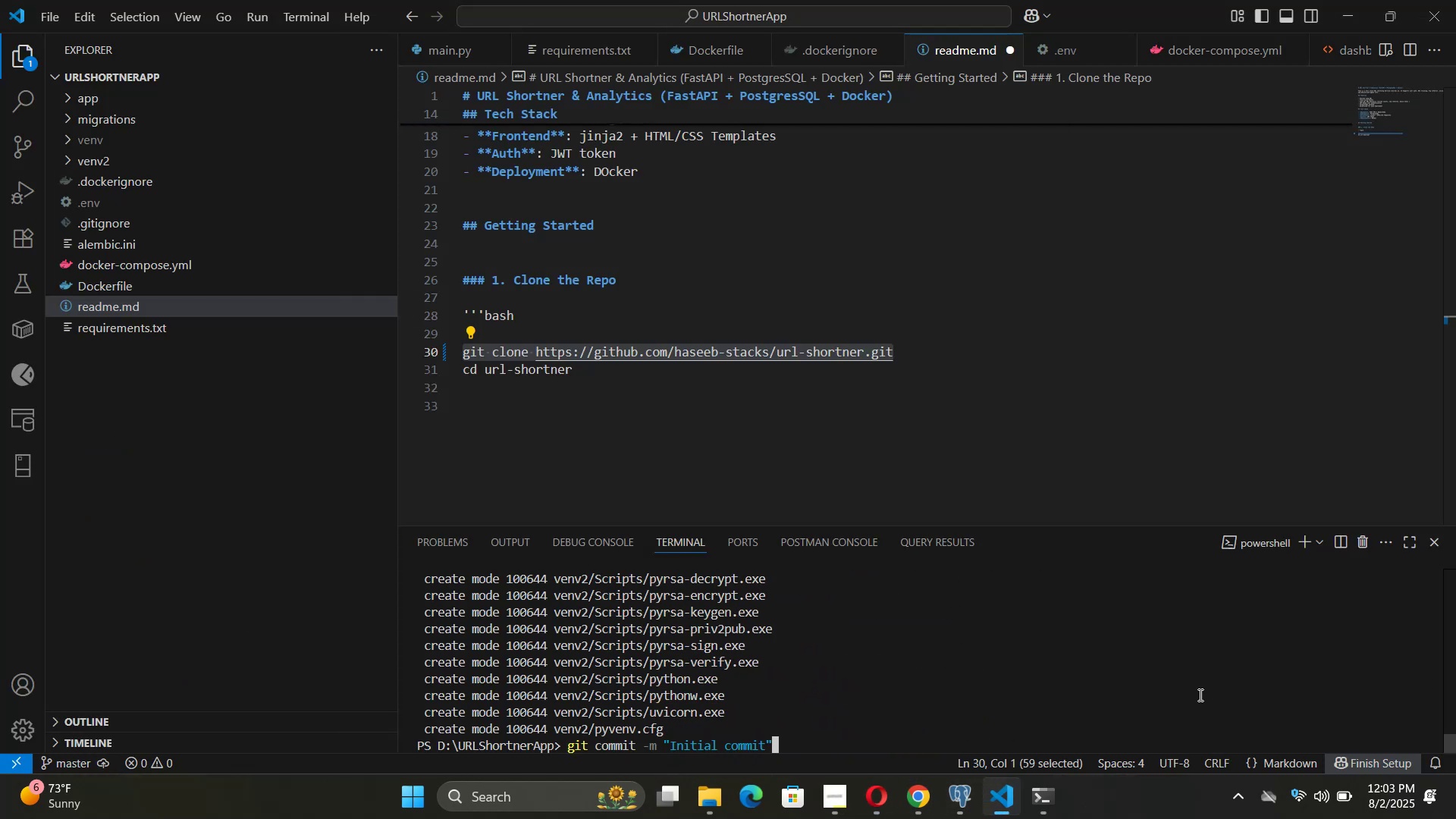 
key(ArrowDown)
 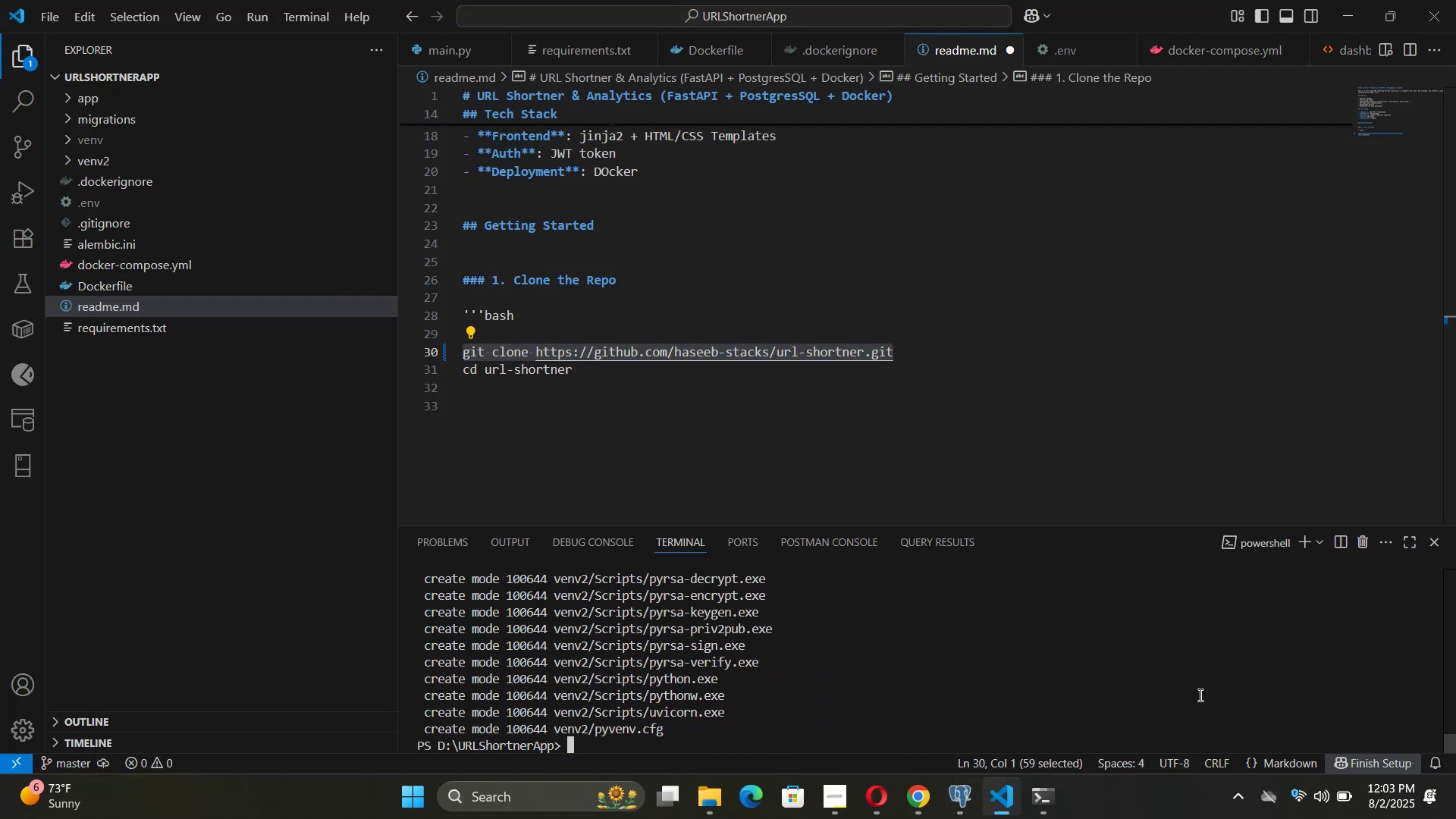 
key(ArrowDown)
 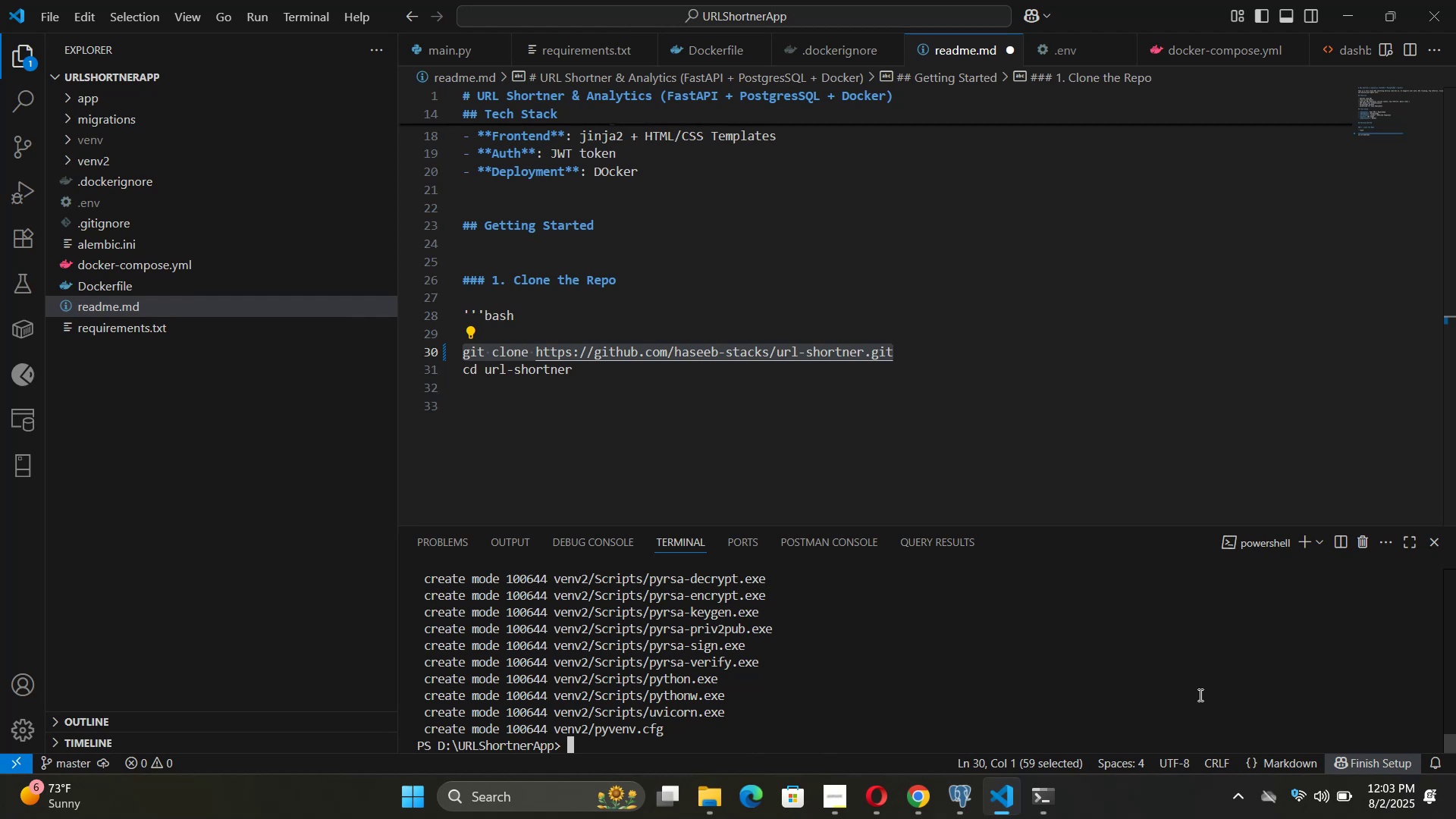 
key(Control+V)
 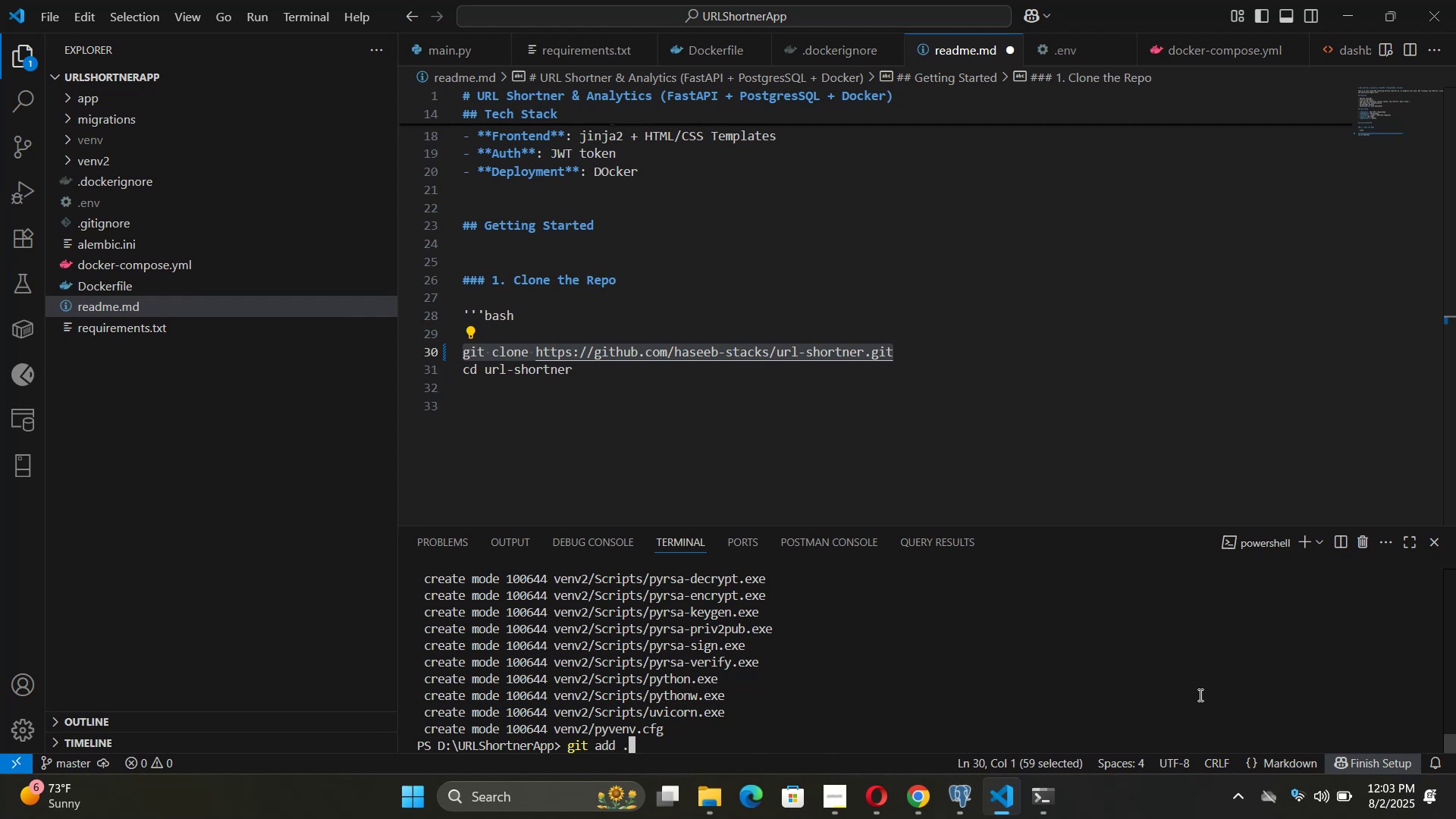 
key(Enter)
 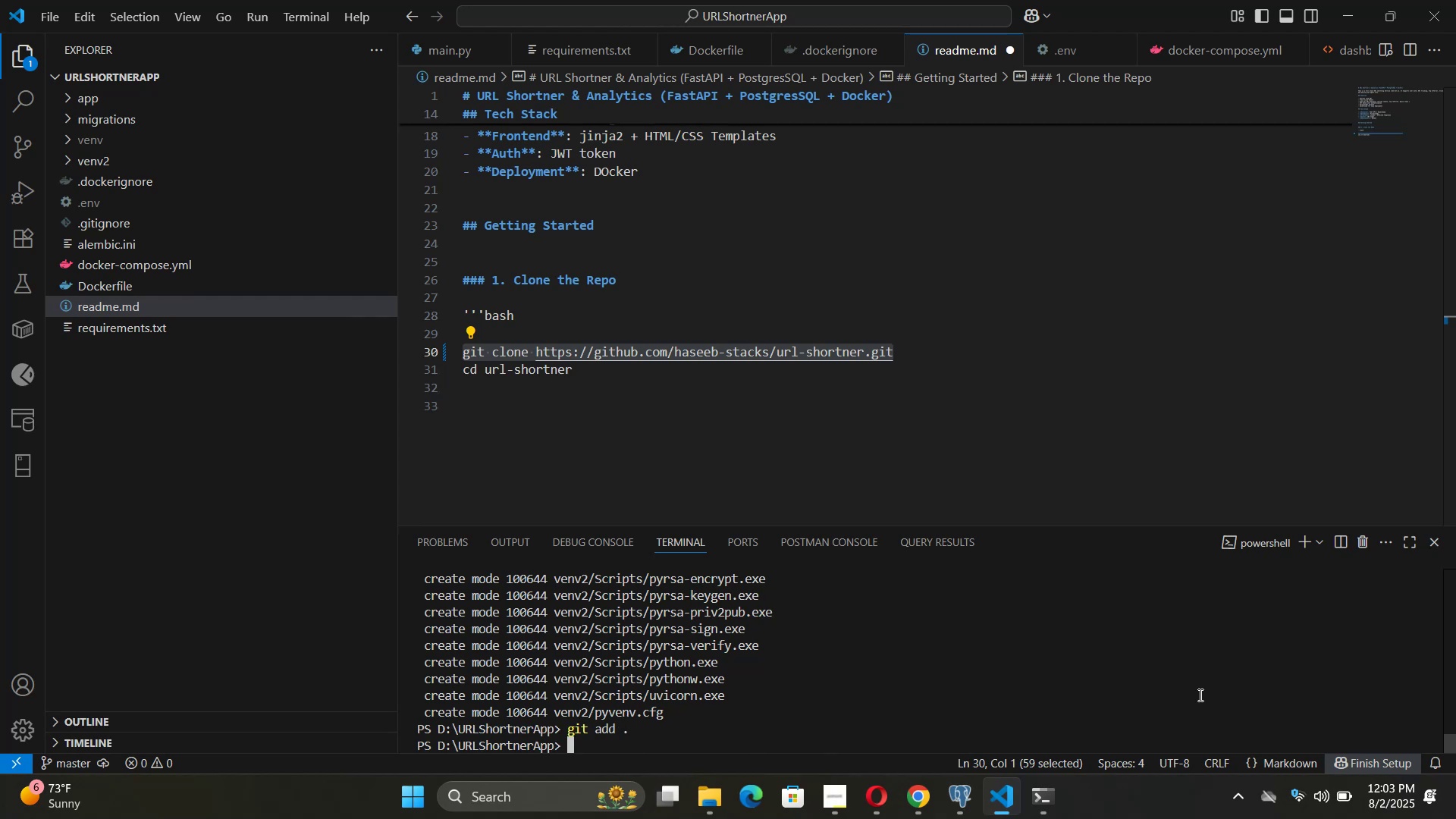 
key(ArrowUp)
 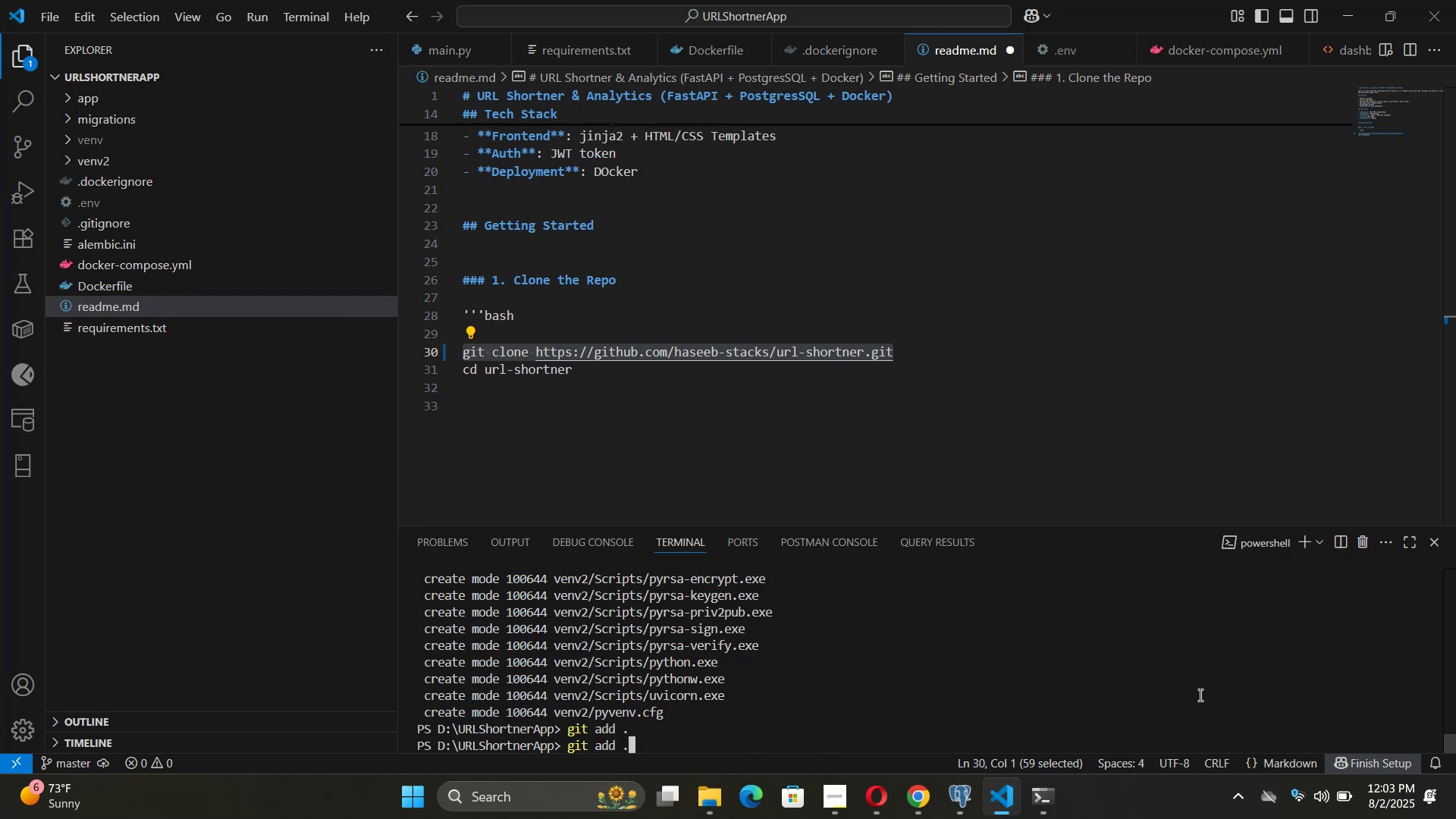 
key(ArrowDown)
 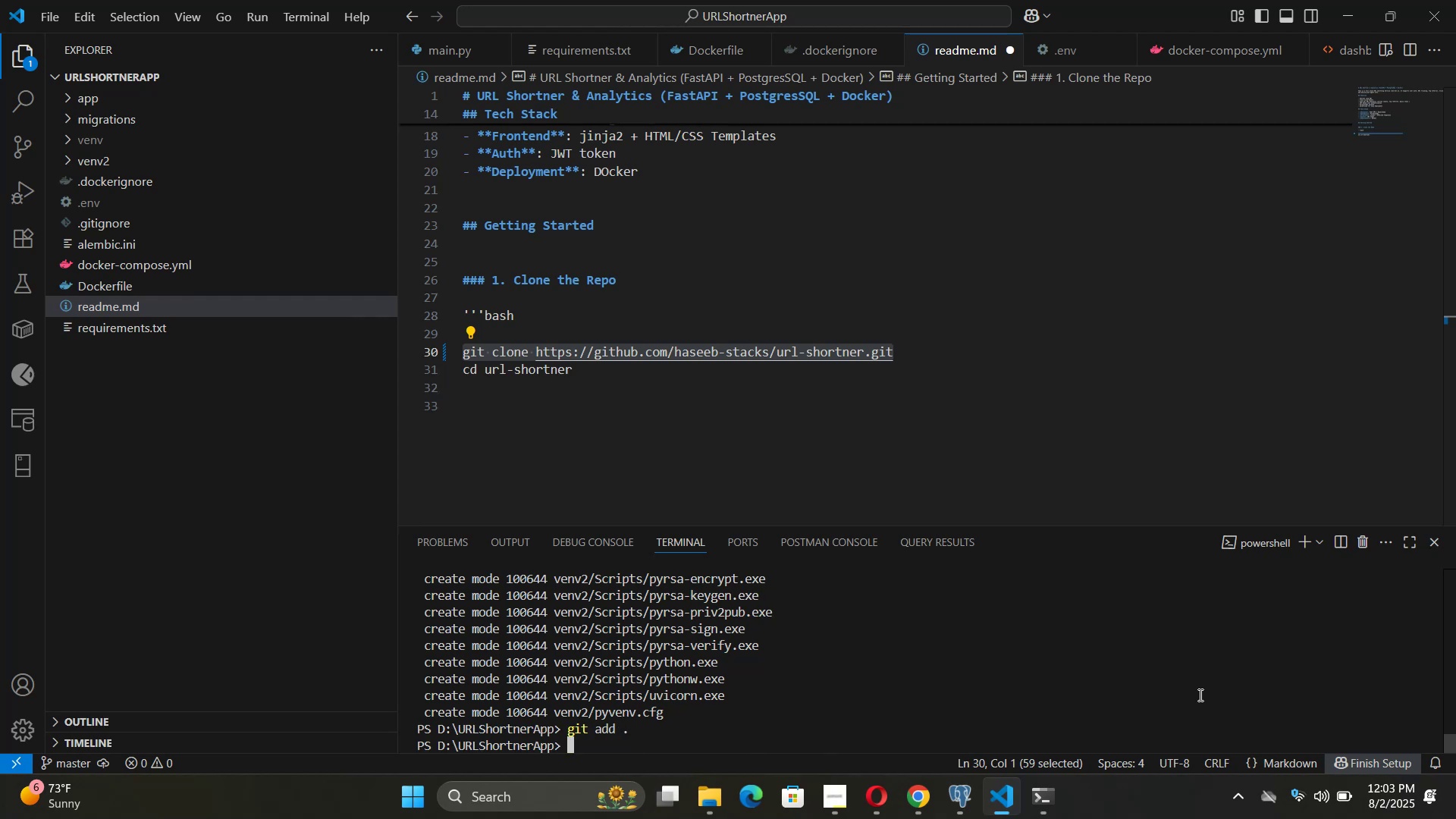 
key(Alt+Tab)
 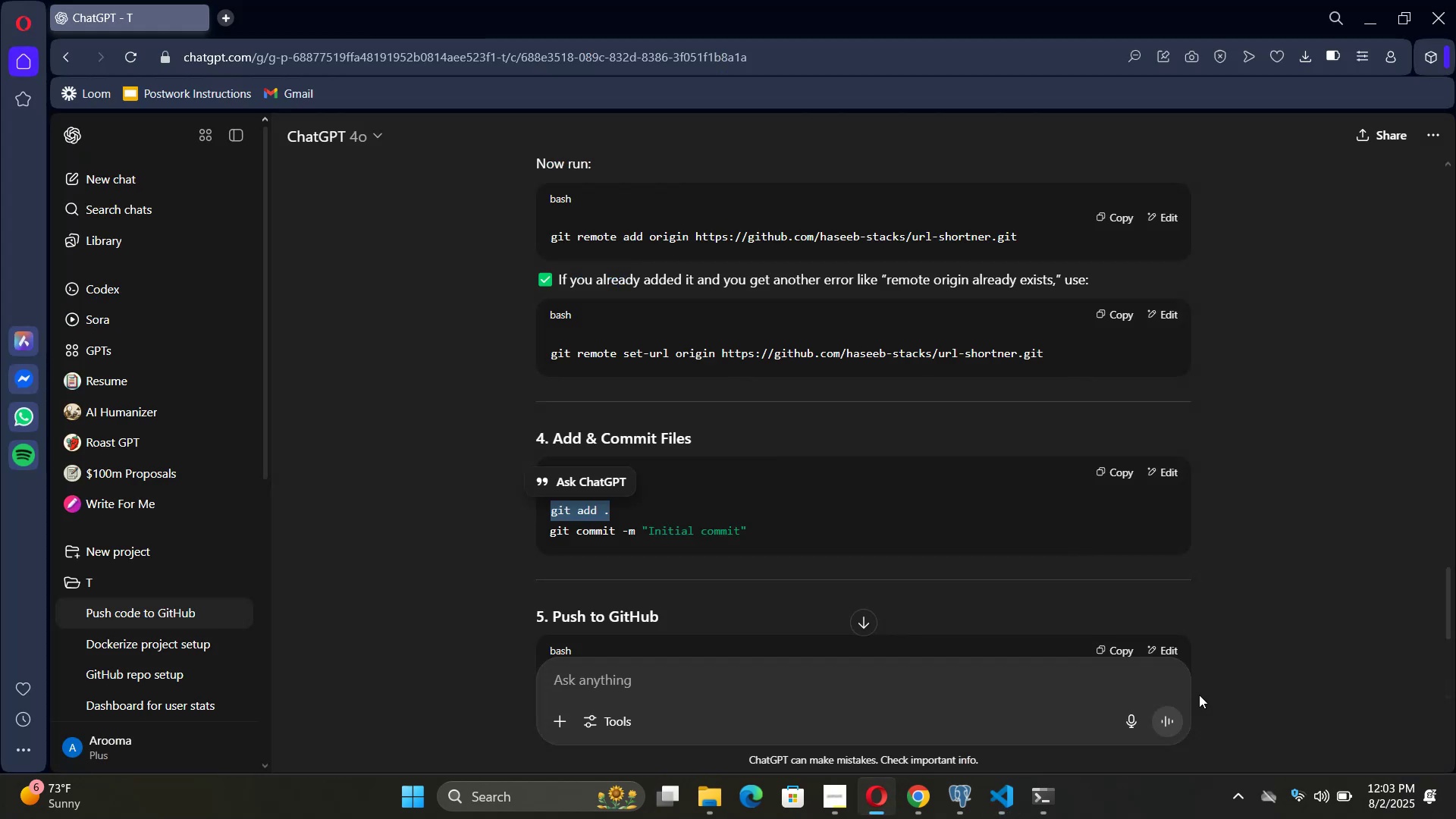 
key(ArrowDown)
 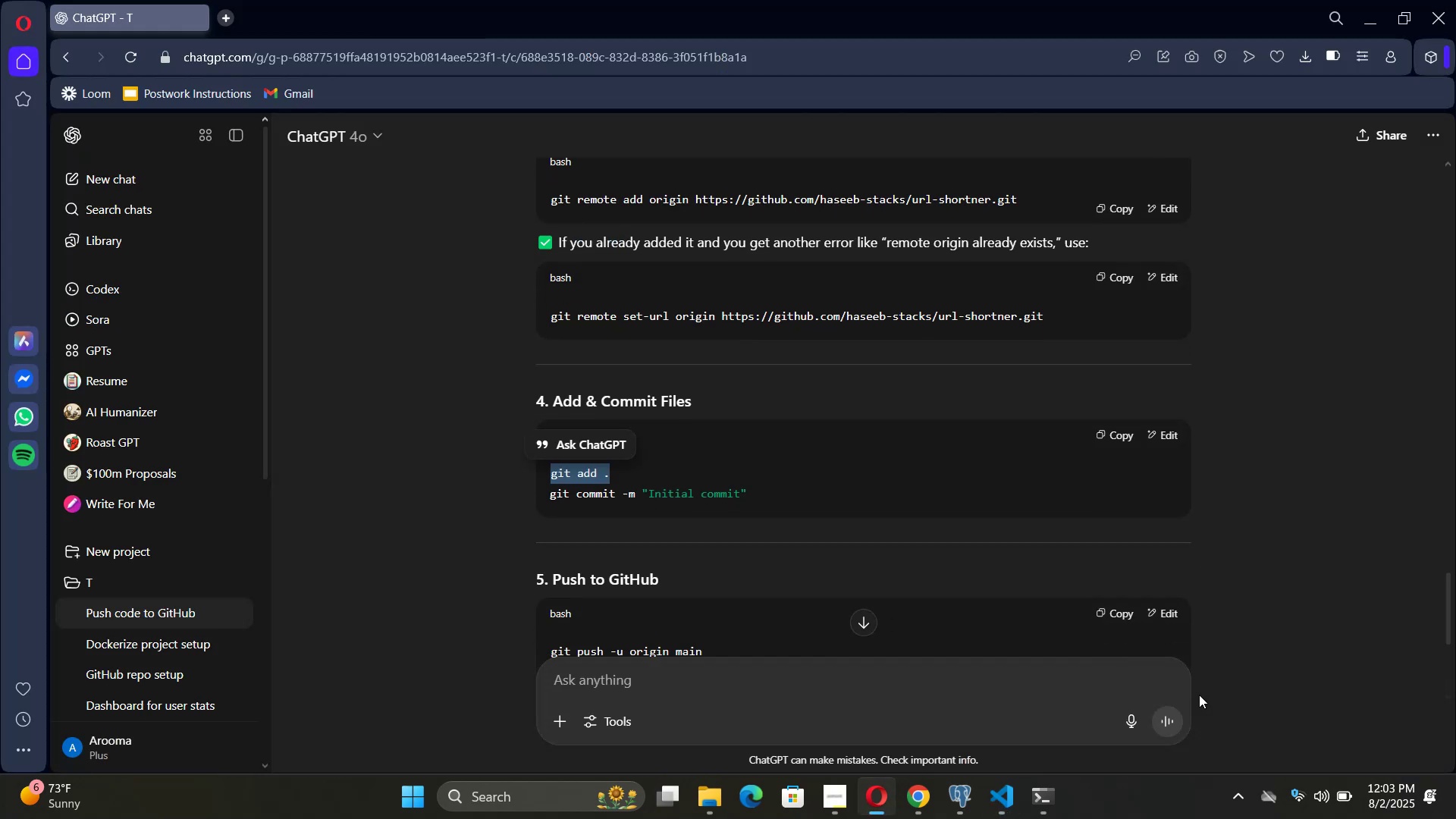 
hold_key(key=ArrowDown, duration=0.66)
 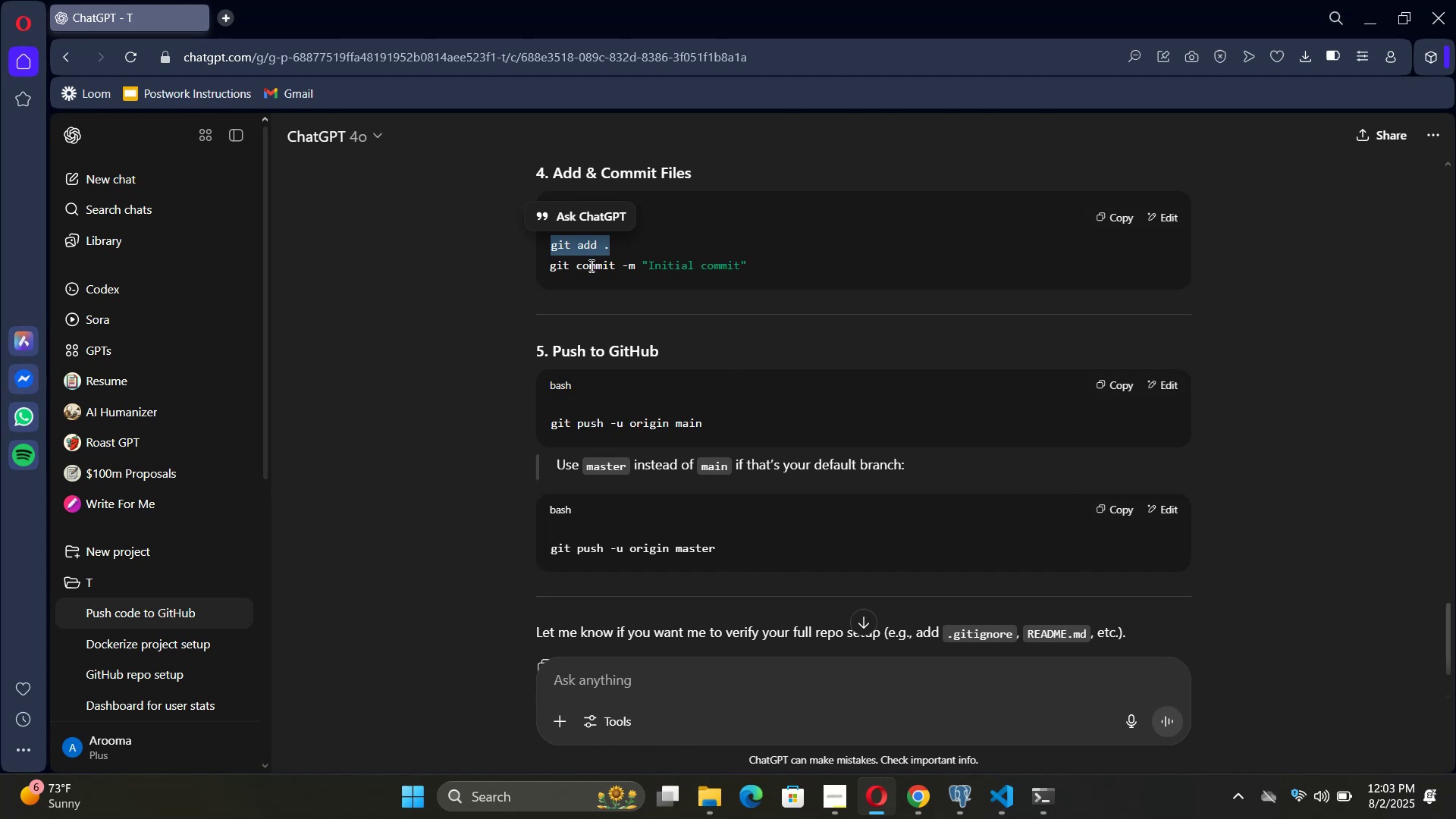 
left_click_drag(start_coordinate=[552, 264], to_coordinate=[637, 271])
 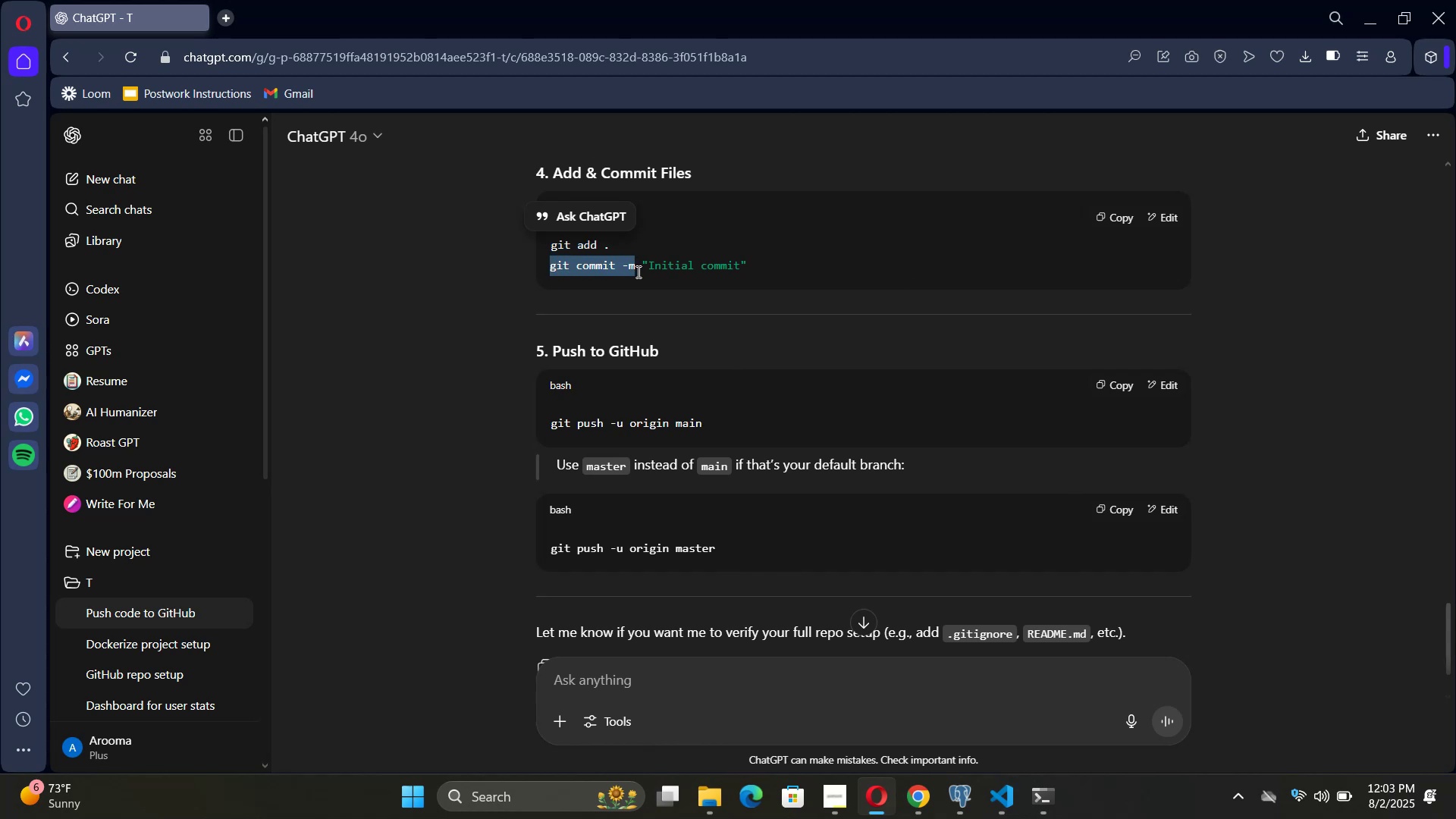 
key(Control+C)
 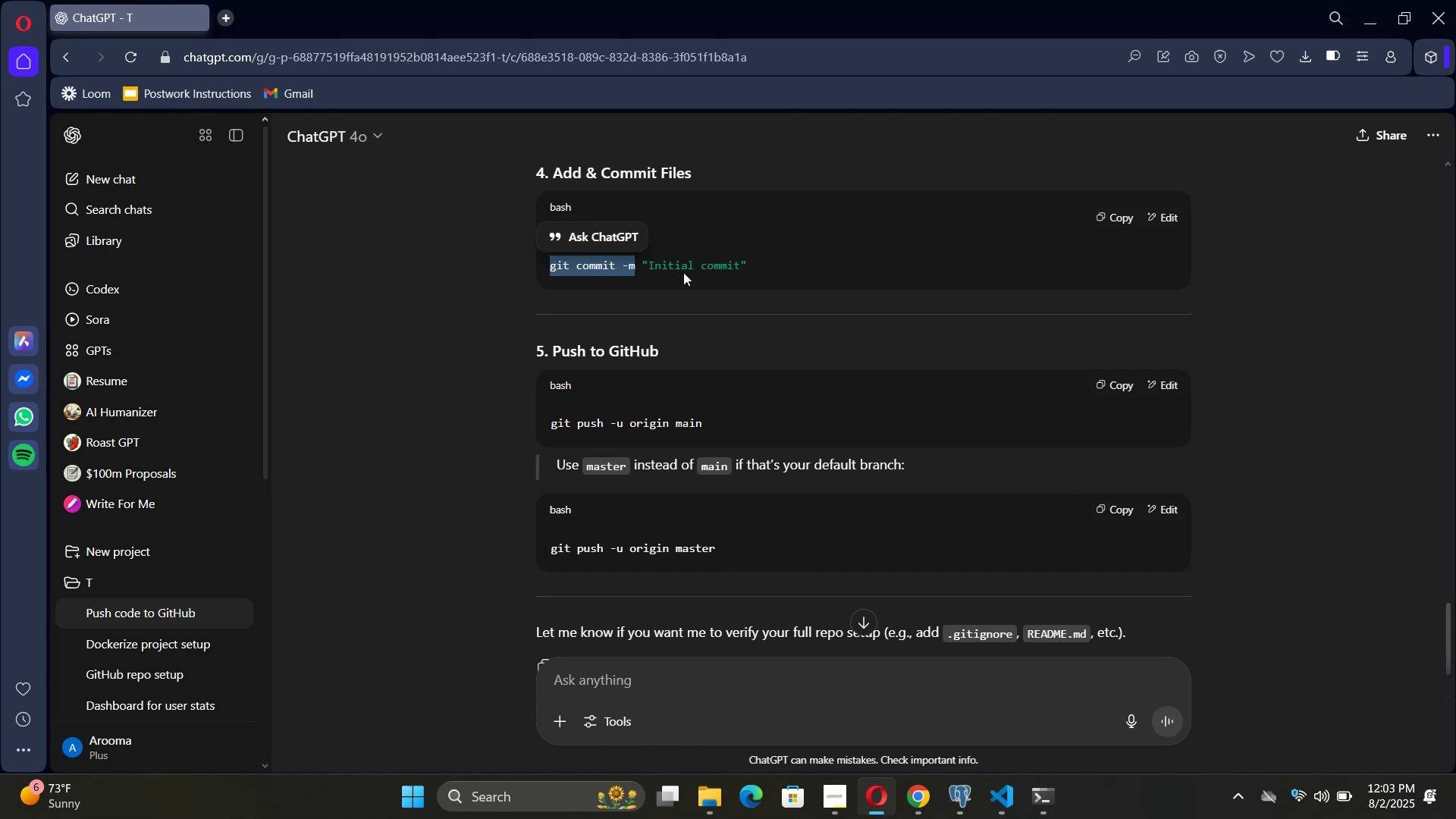 
left_click([756, 262])
 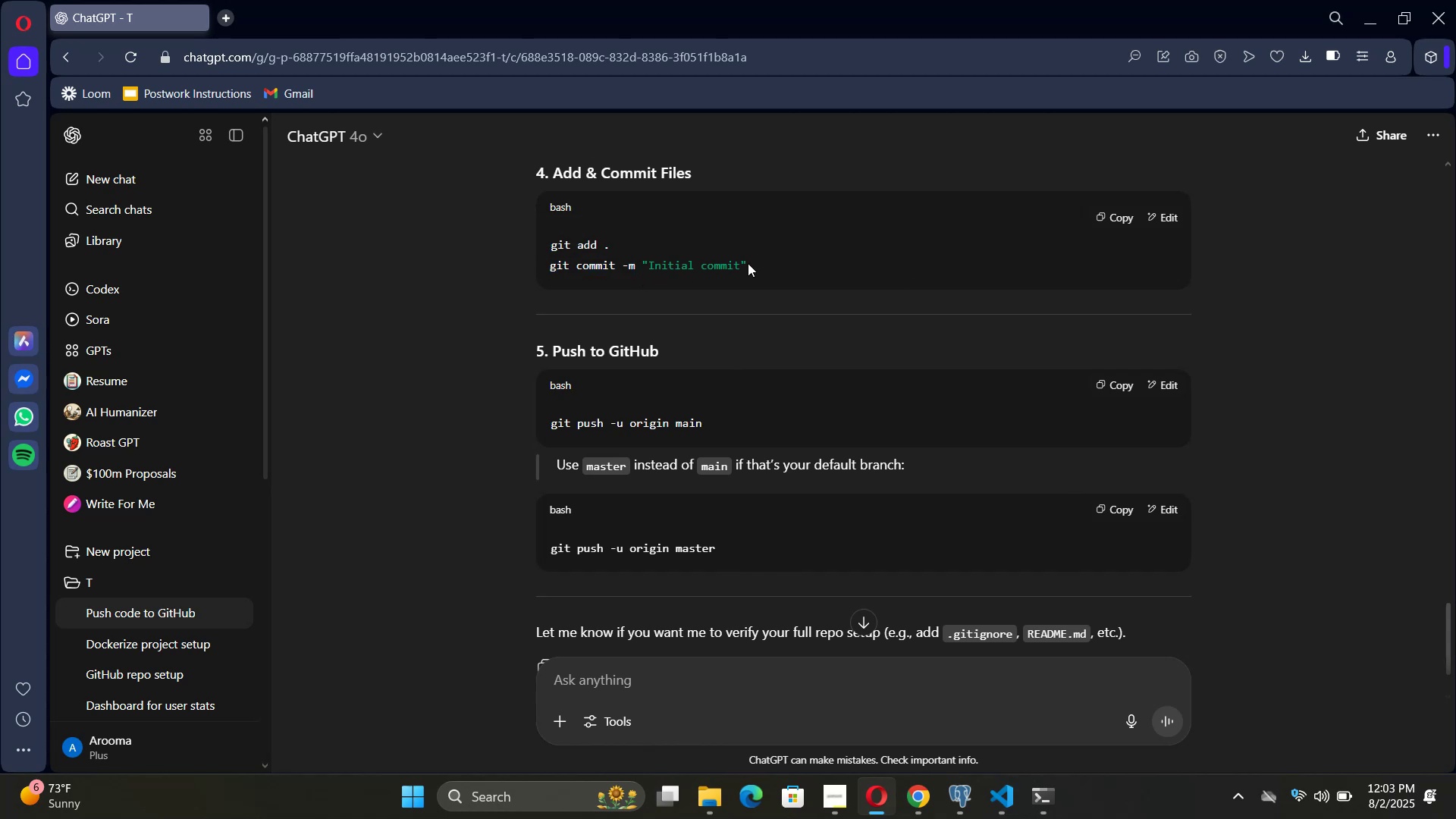 
left_click_drag(start_coordinate=[747, 263], to_coordinate=[538, 271])
 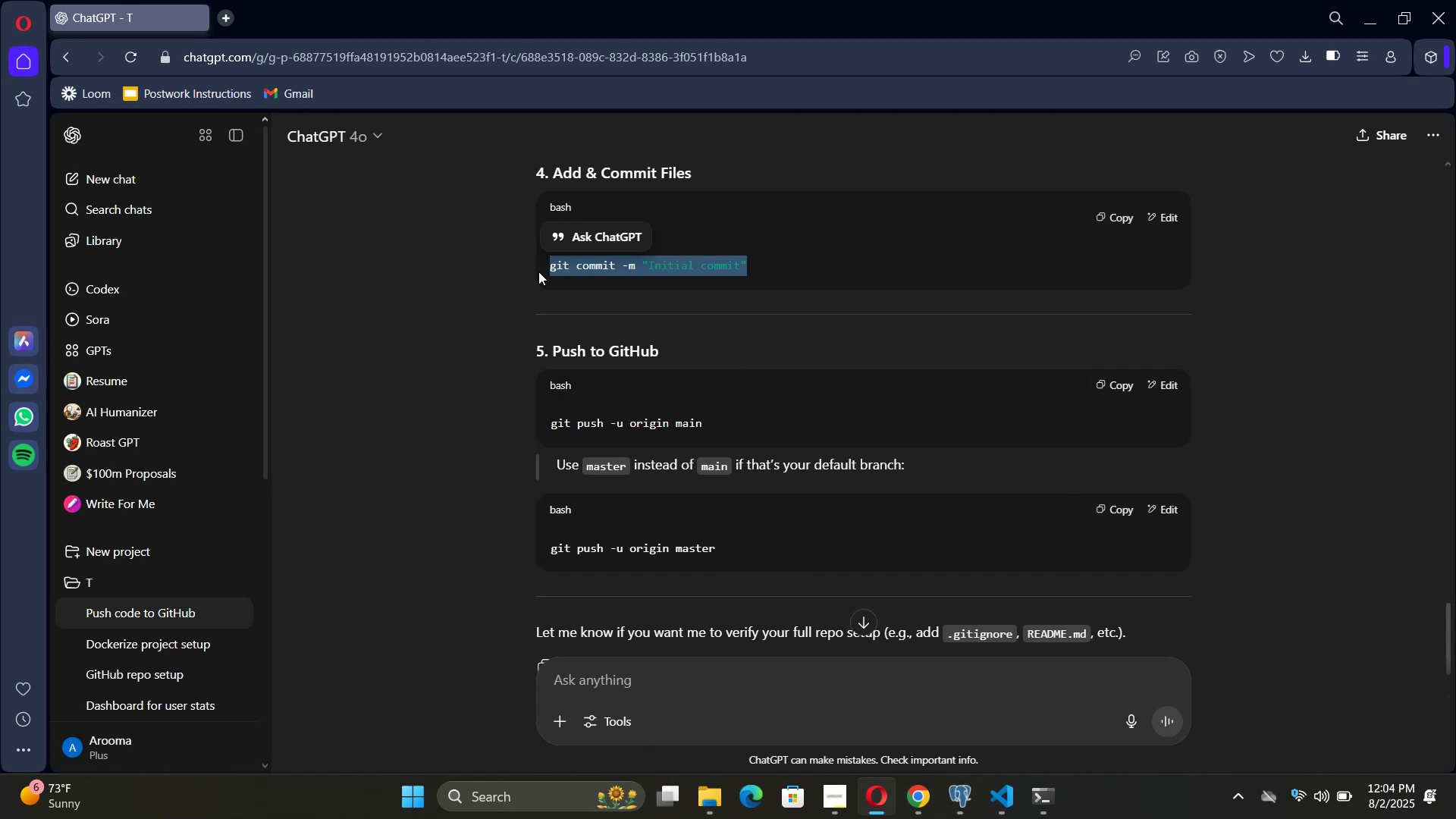 
key(Control+C)
 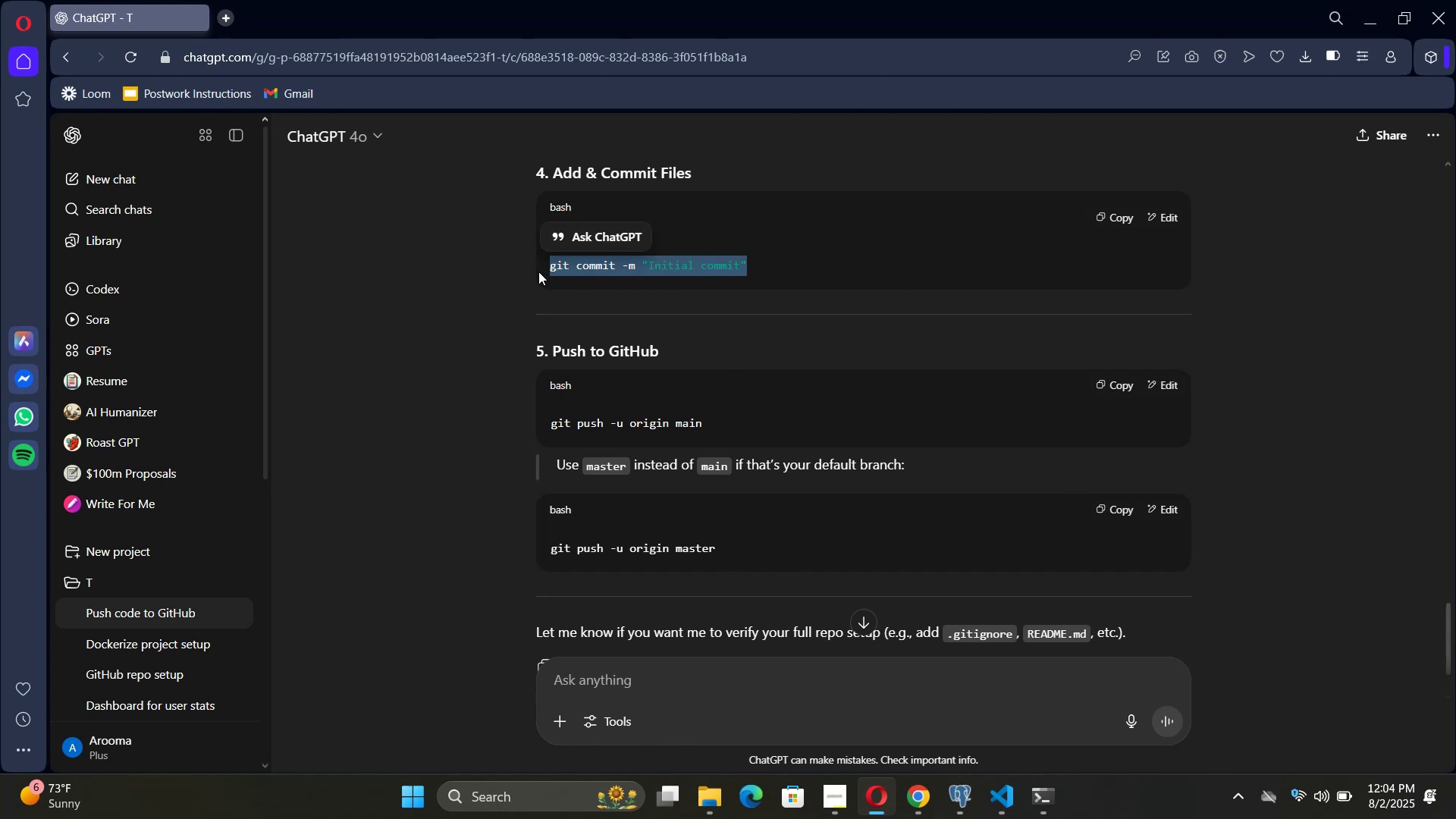 
key(Alt+Tab)
 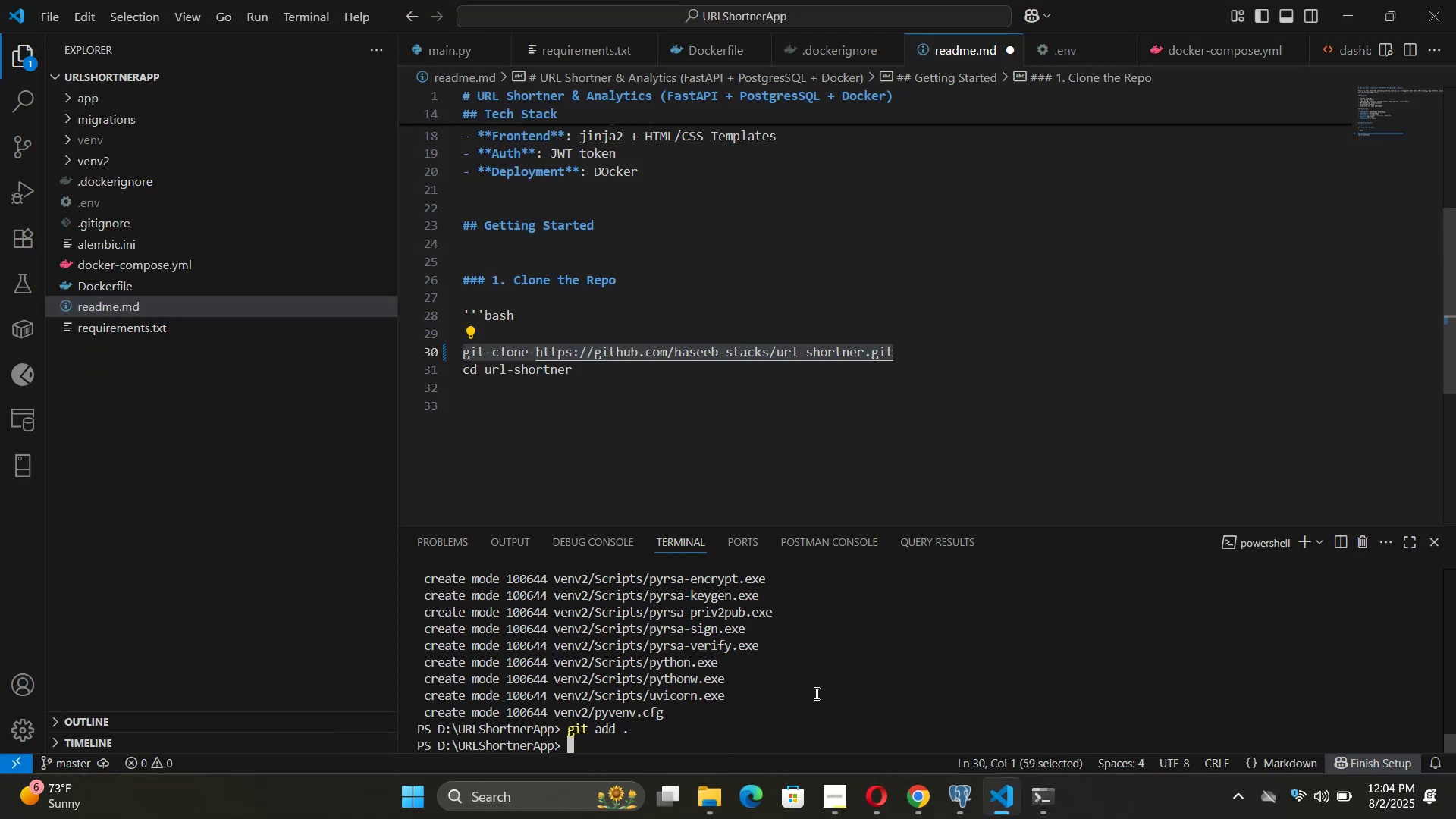 
right_click([824, 720])
 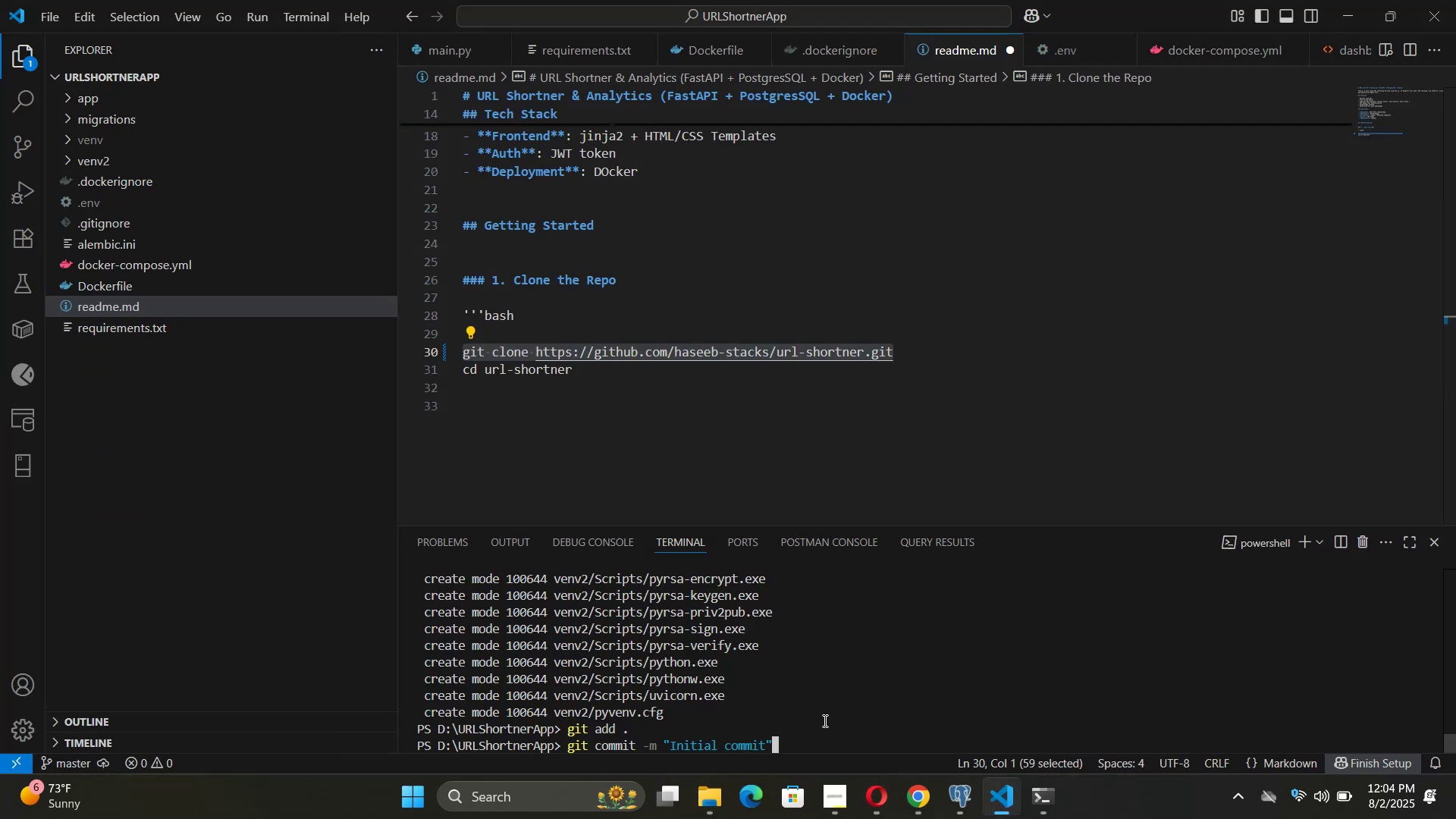 
key(Enter)
 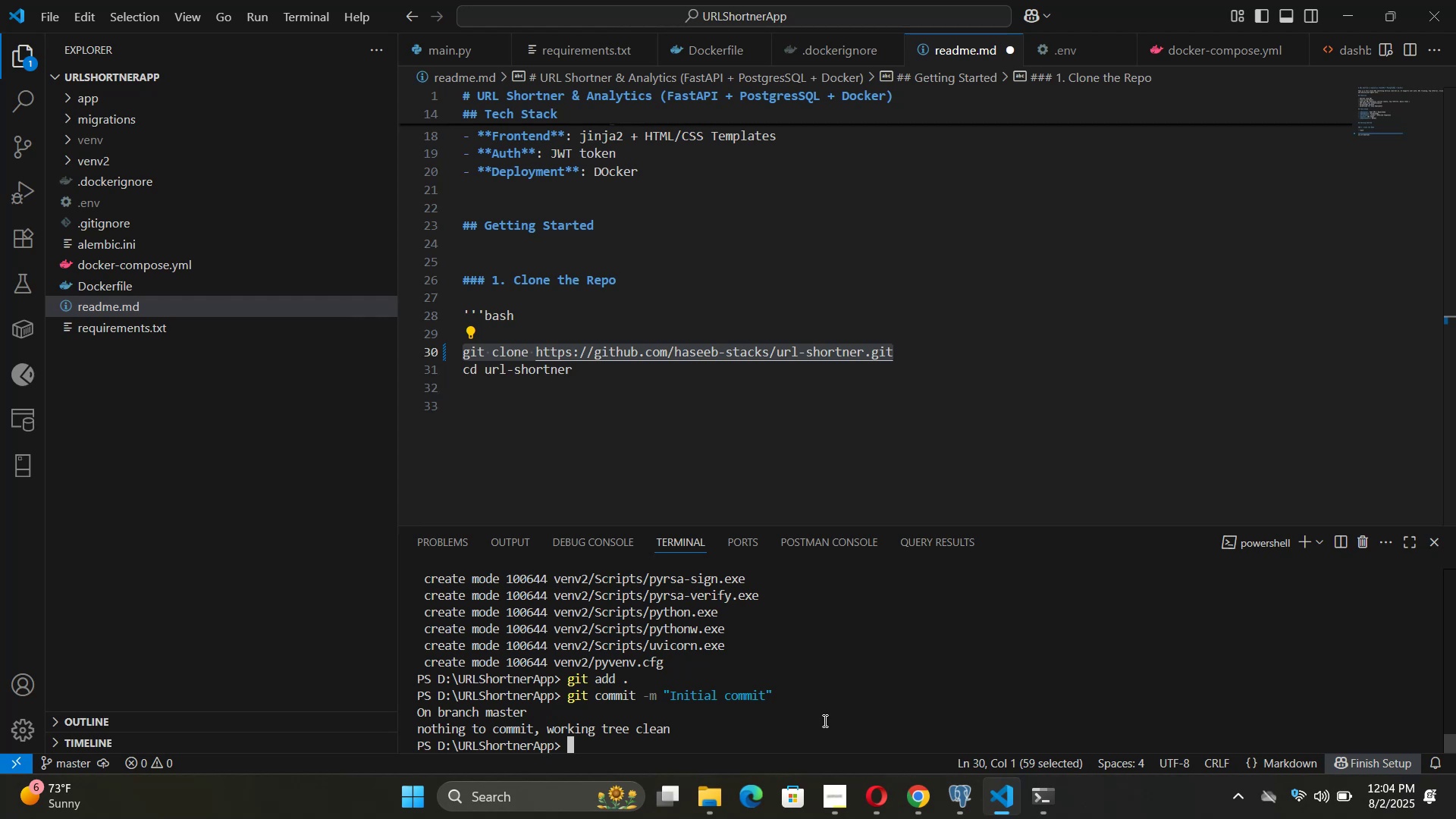 
key(Alt+Tab)
 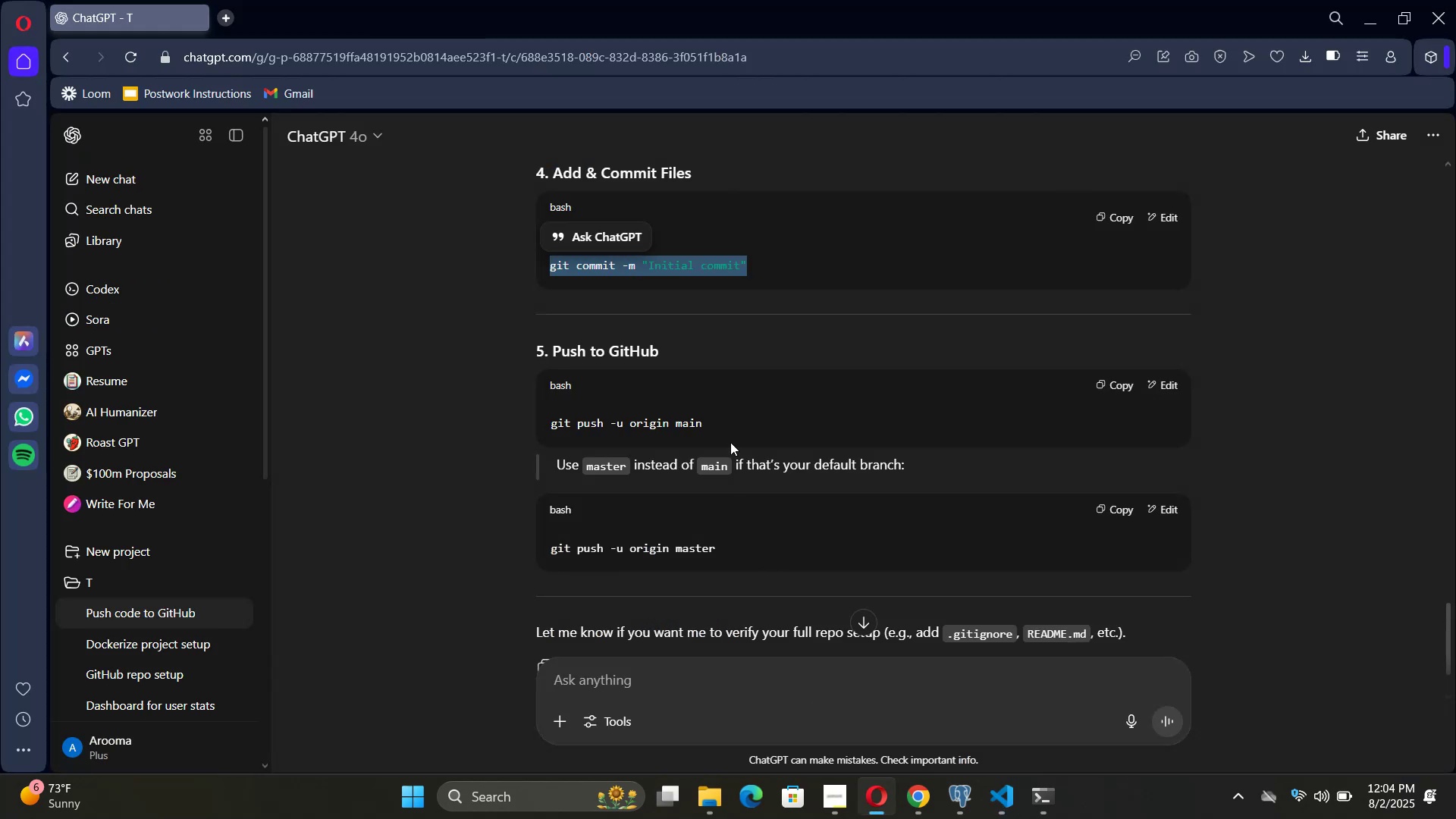 
left_click_drag(start_coordinate=[714, 427], to_coordinate=[488, 441])
 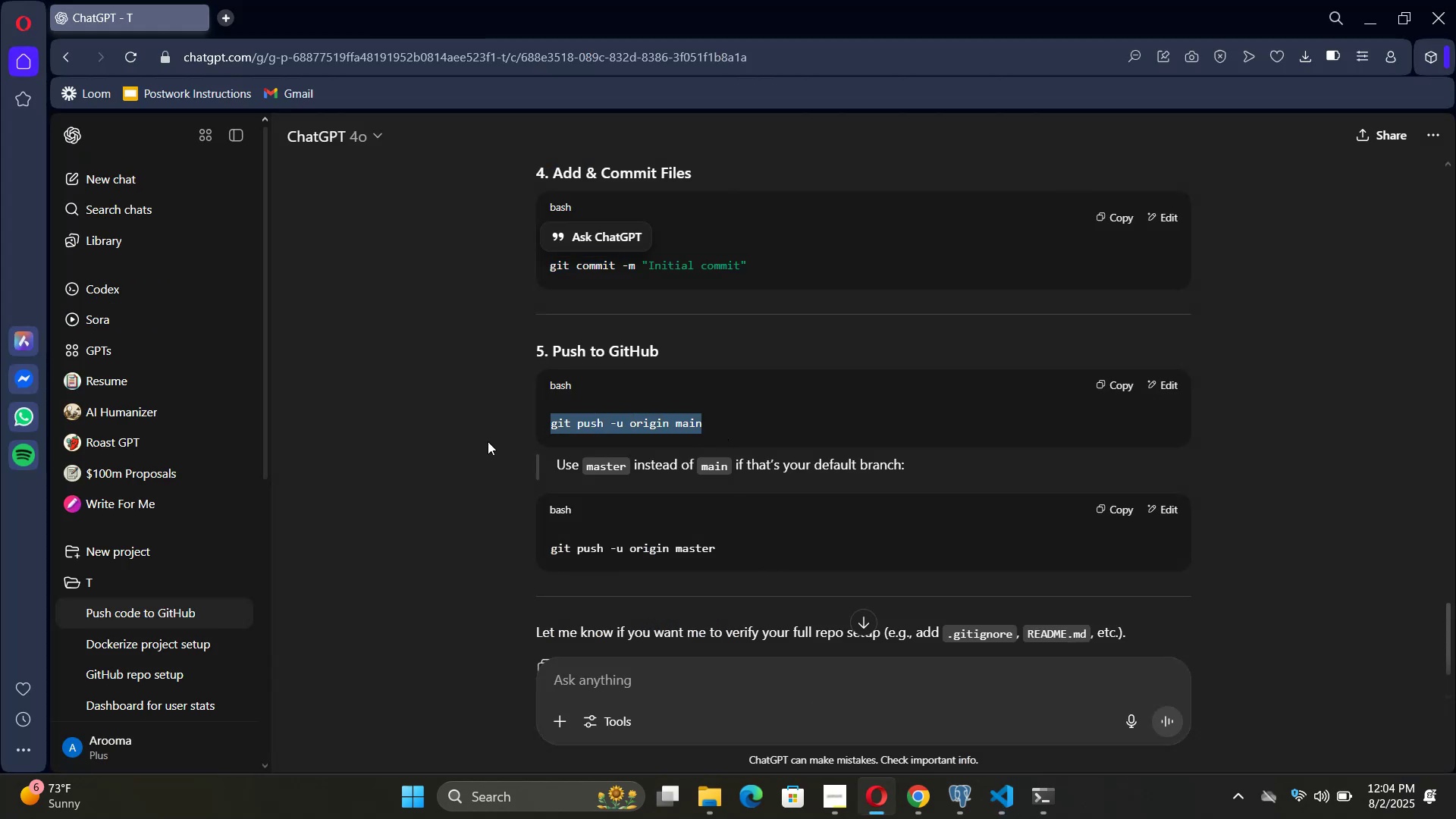 
key(Control+C)
 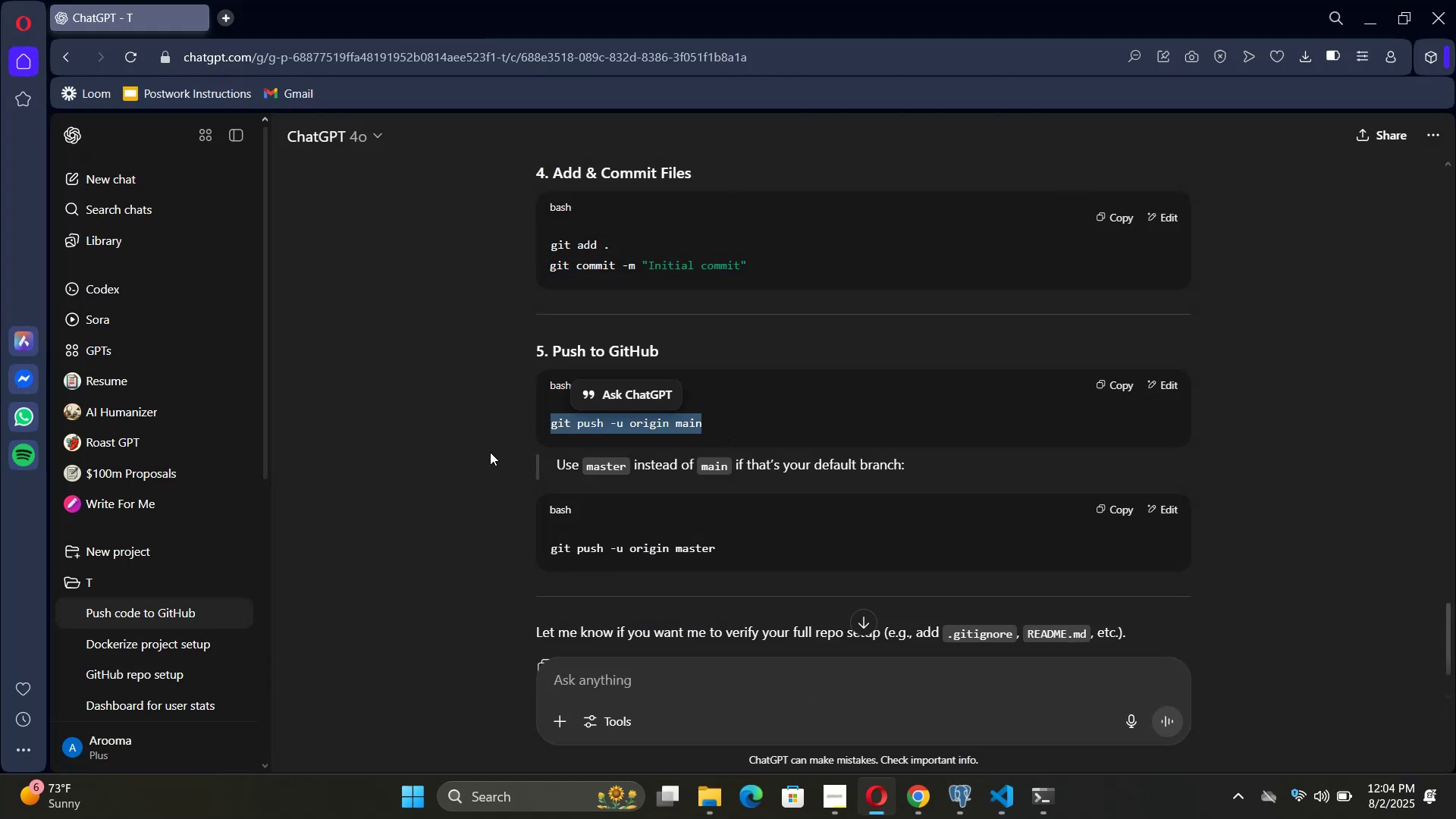 
key(Alt+Tab)
 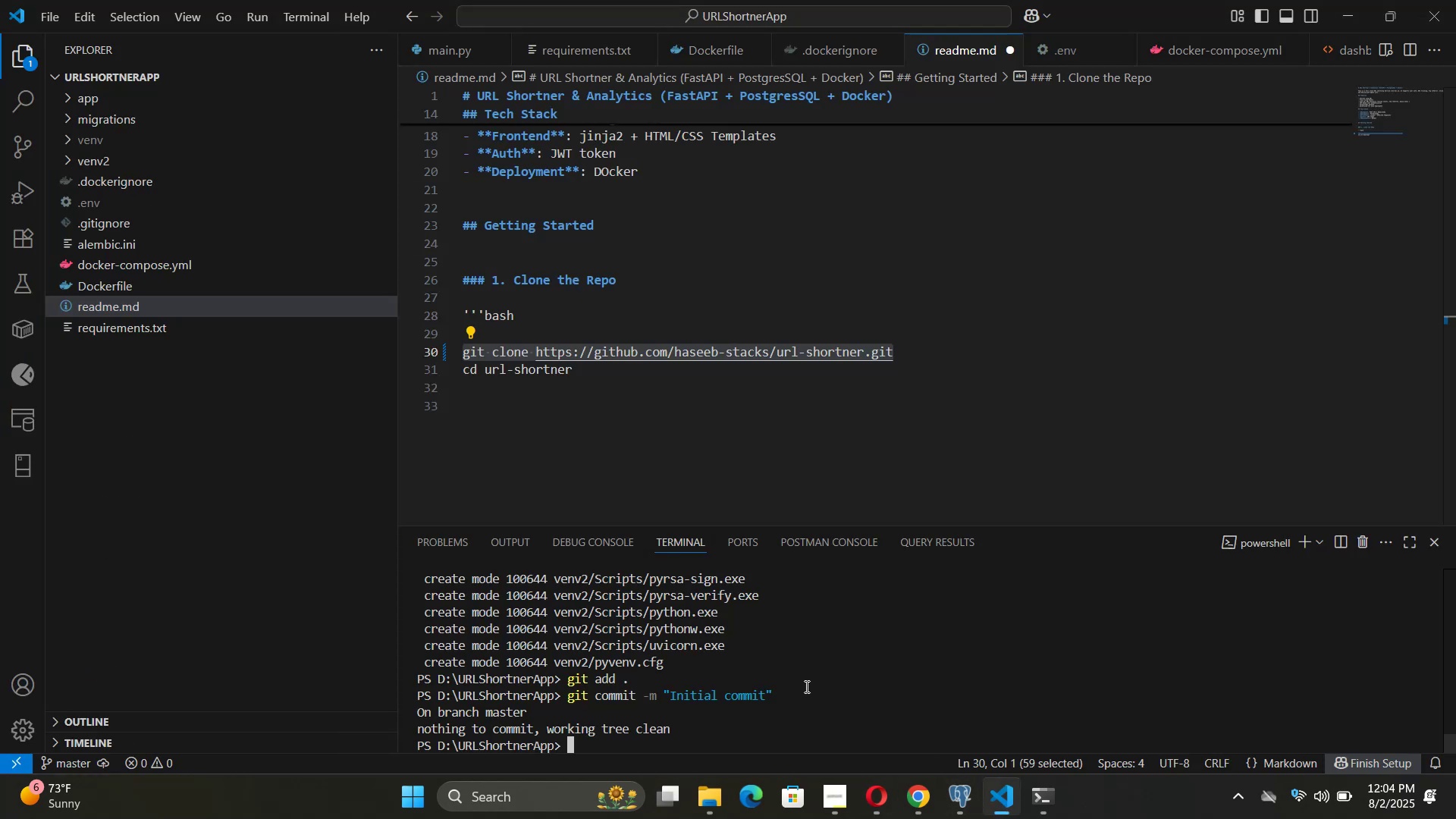 
right_click([812, 720])
 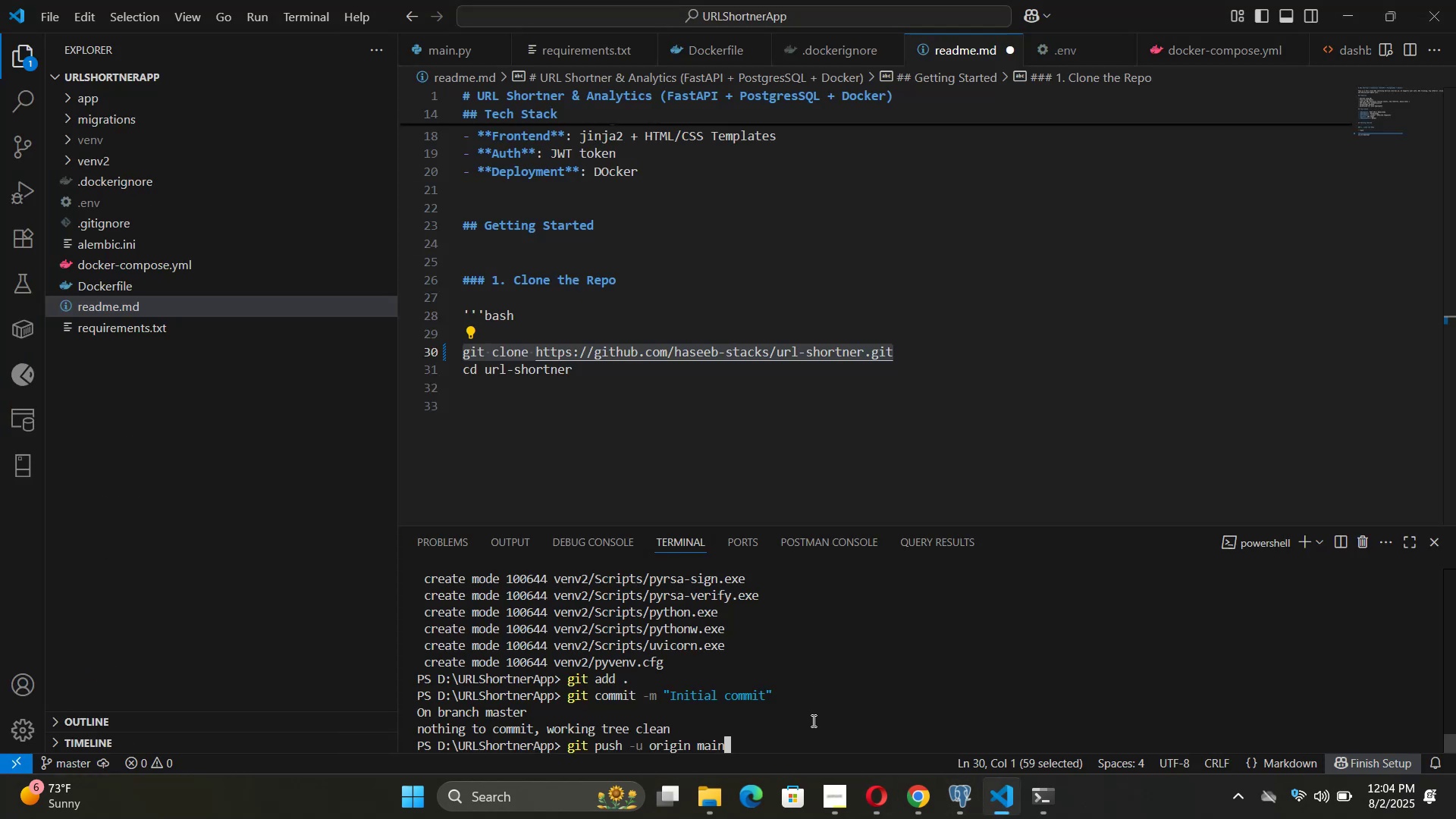 
key(Enter)
 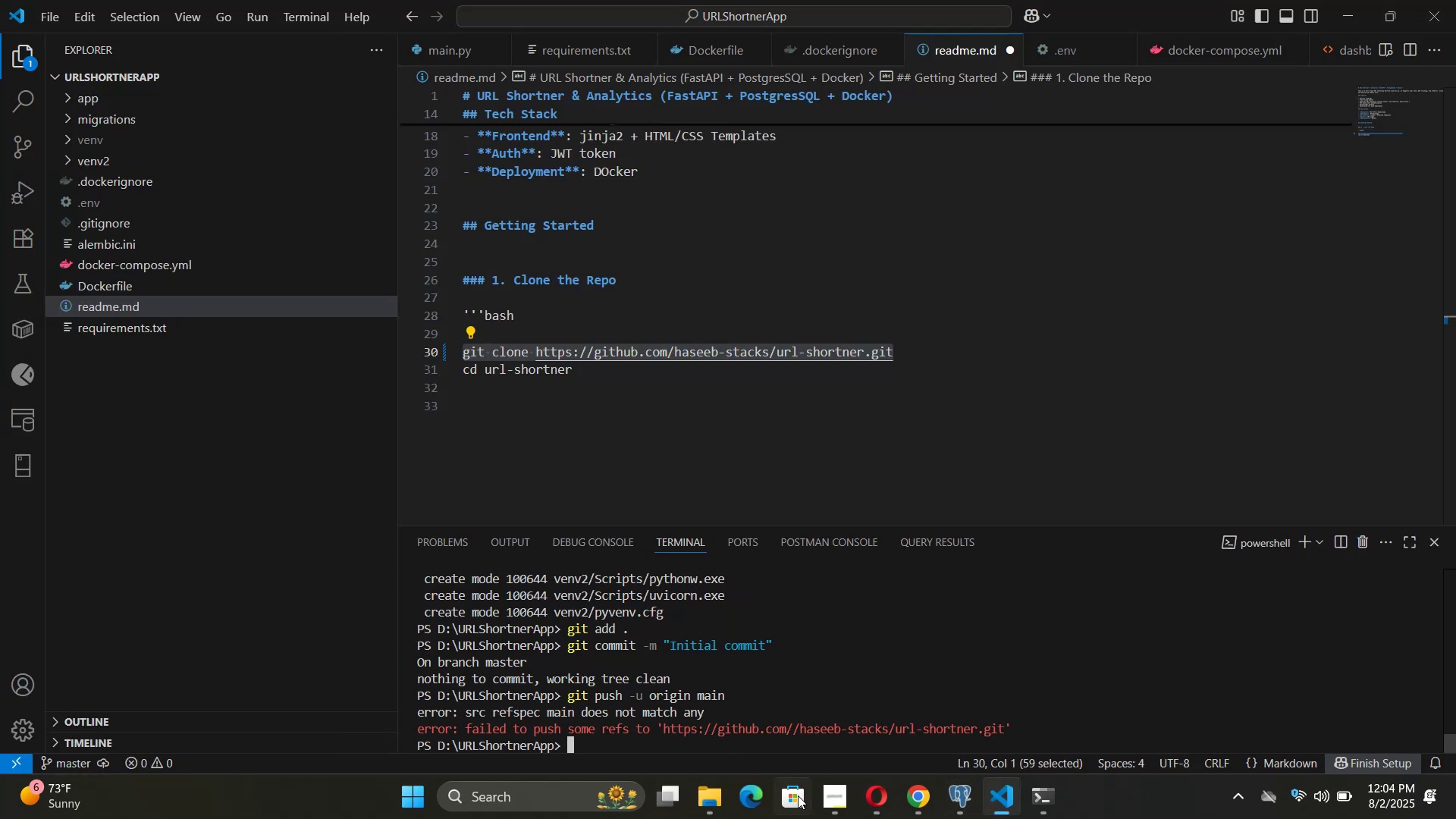 
left_click_drag(start_coordinate=[601, 739], to_coordinate=[405, 651])
 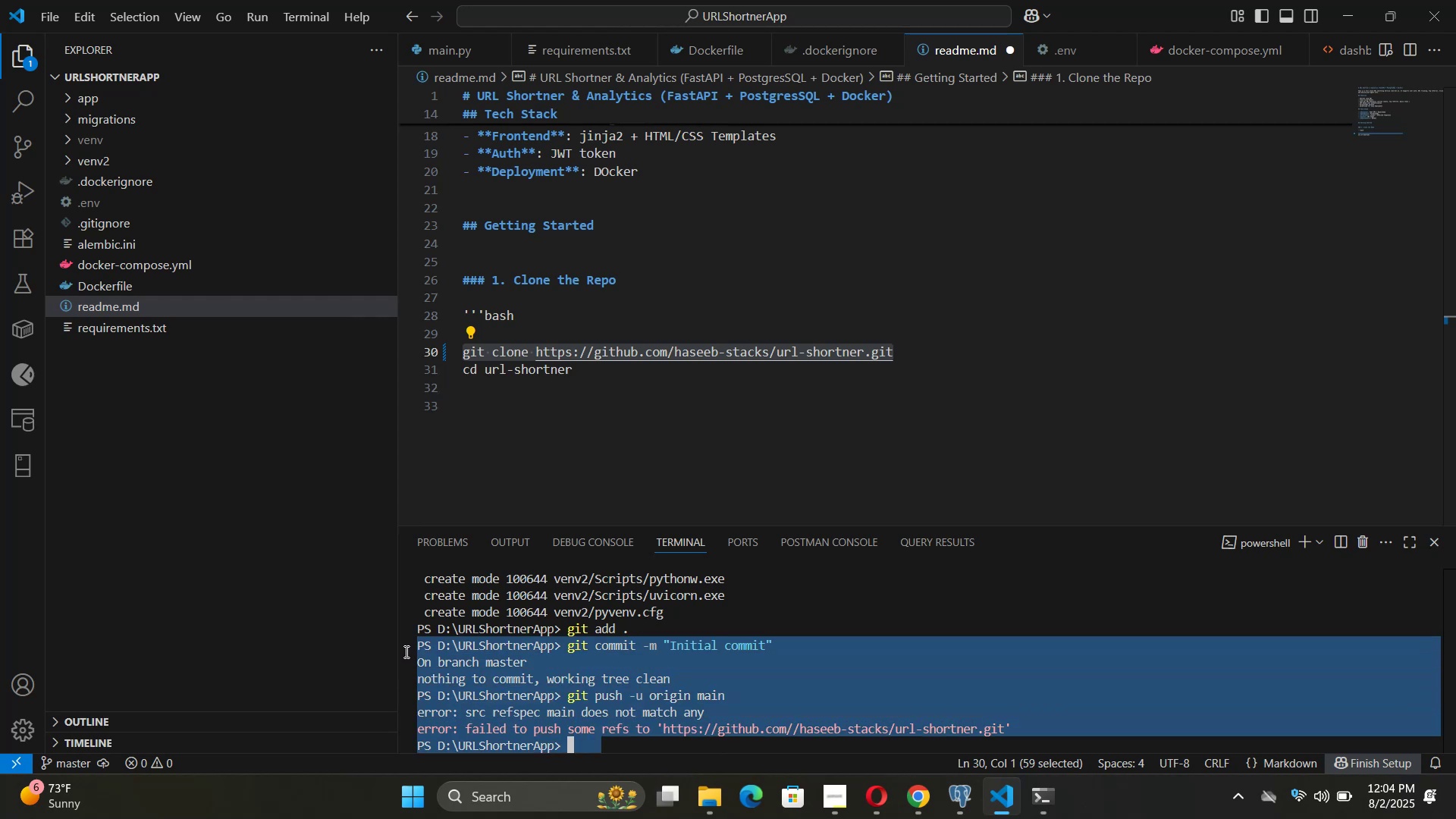 
key(Control+Shift+C)
 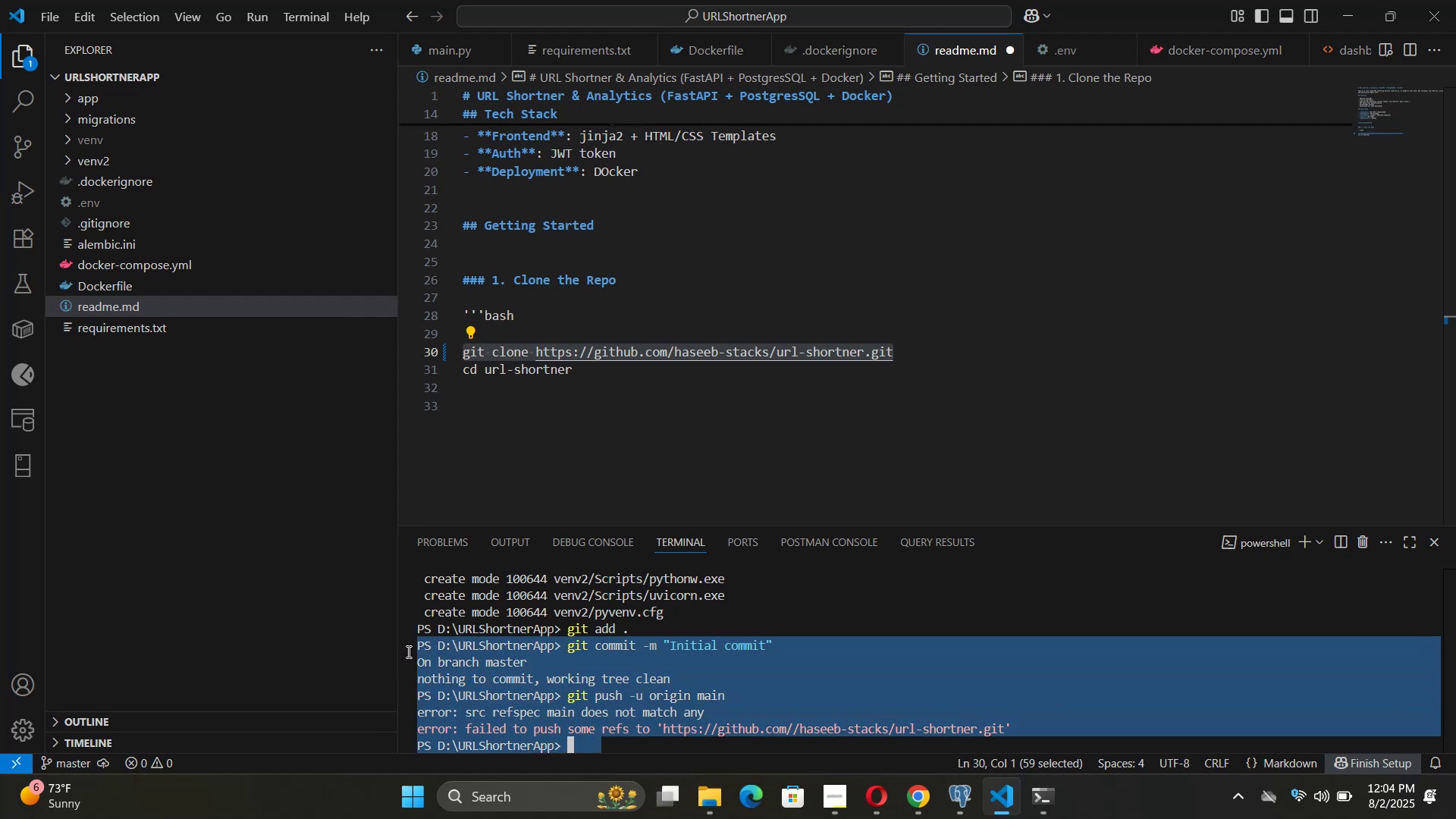 
key(Alt+Tab)
 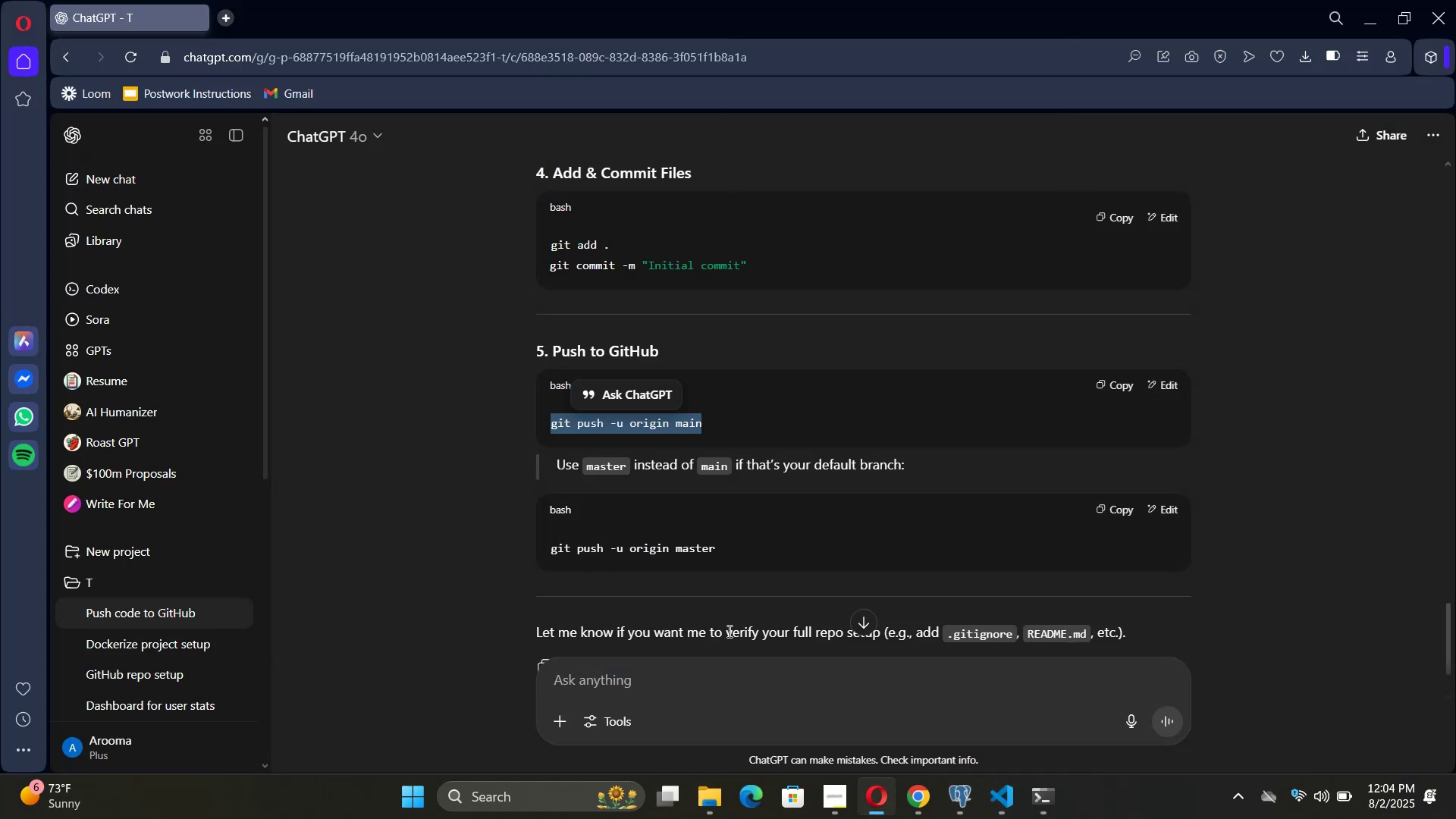 
left_click([730, 674])
 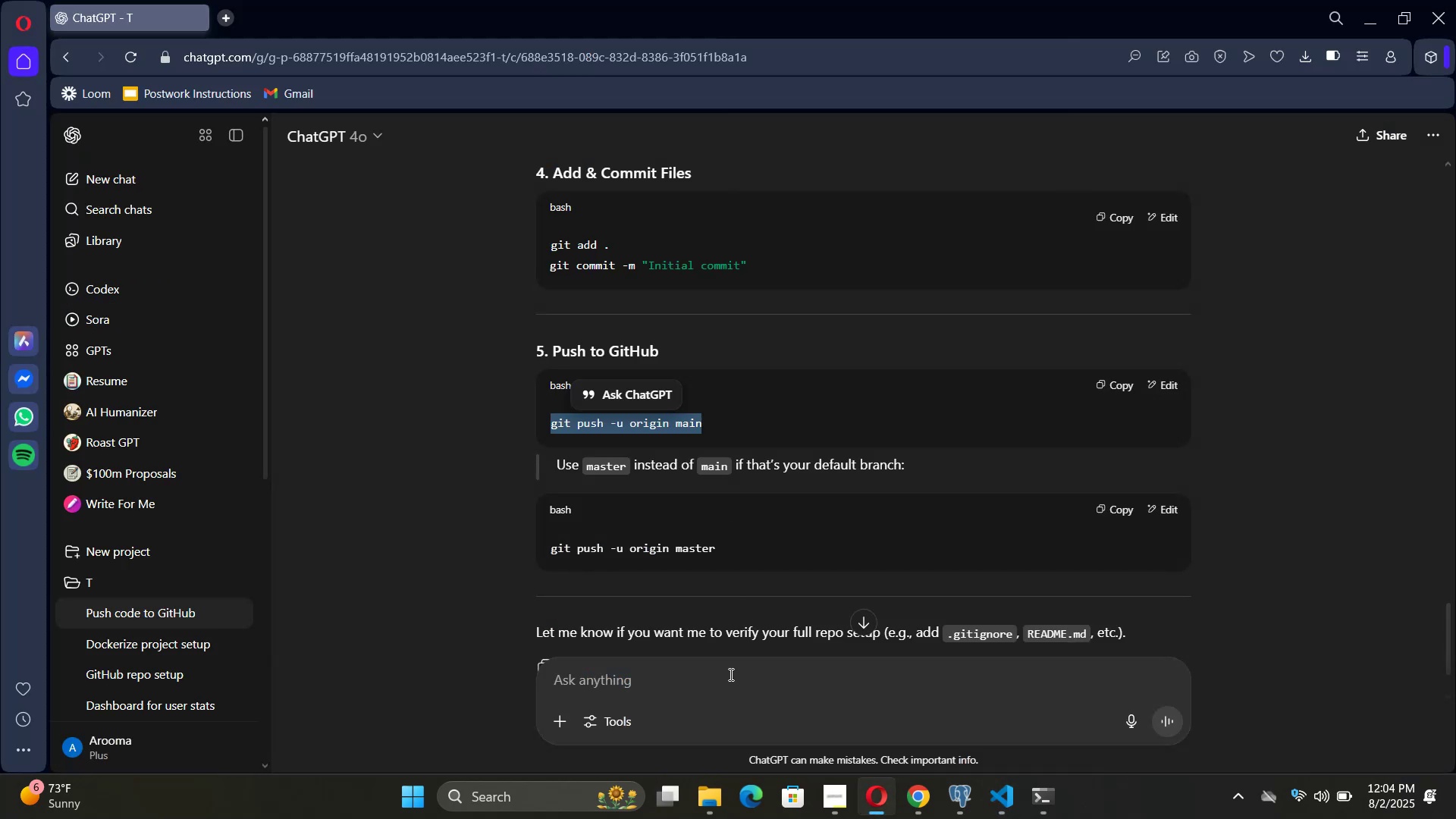 
key(Control+V)
 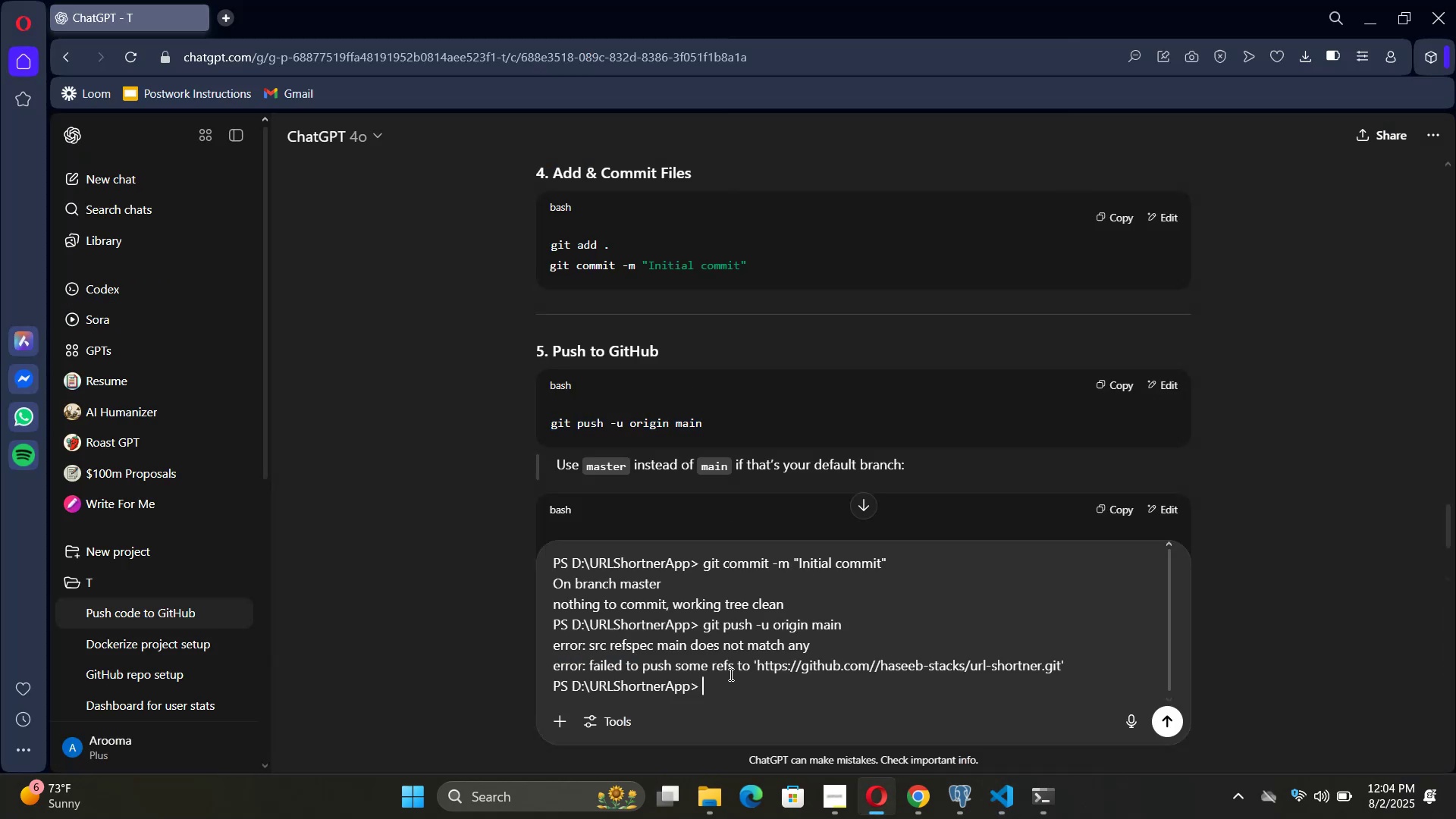 
key(Enter)
 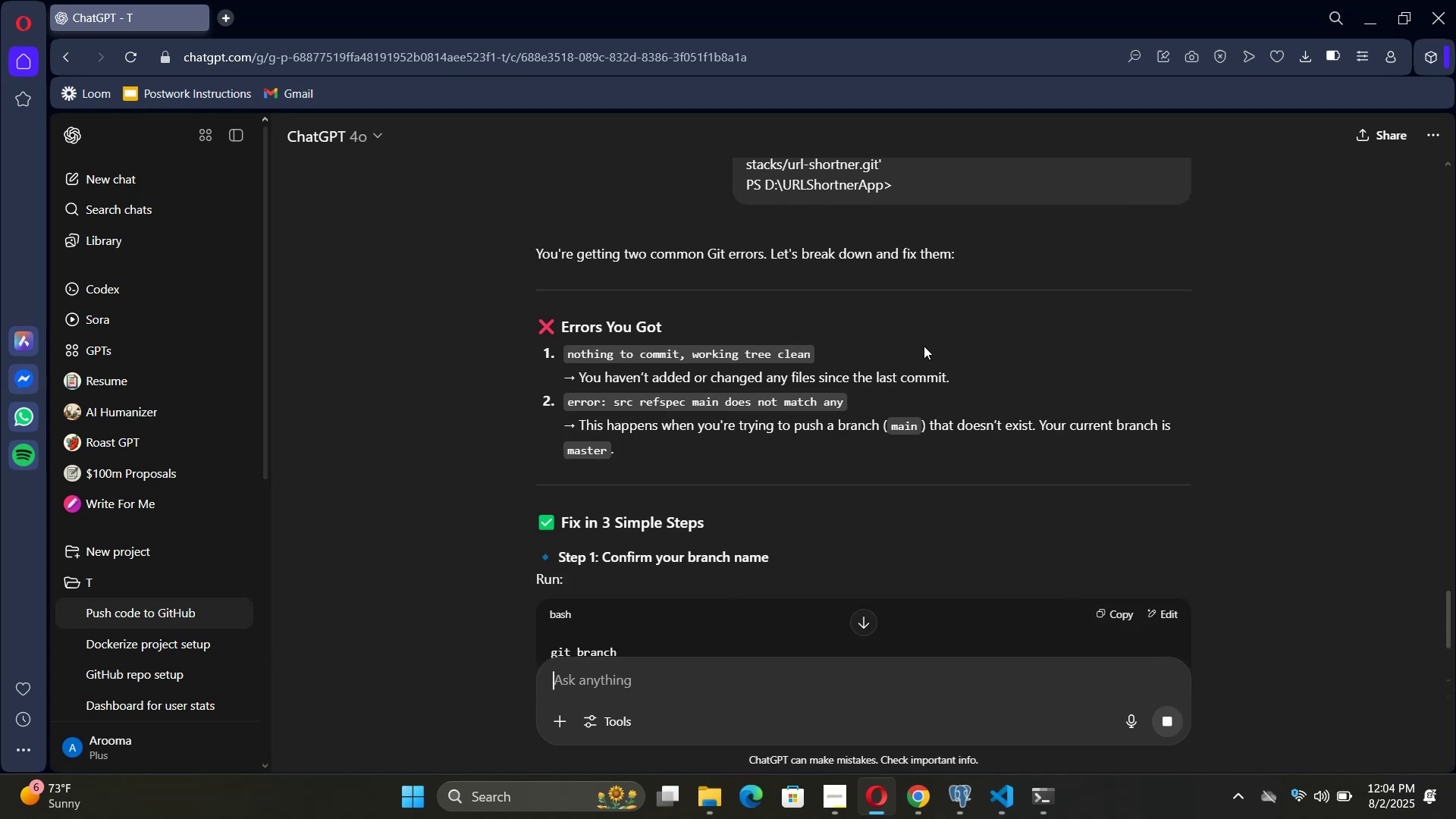 
wait(11.18)
 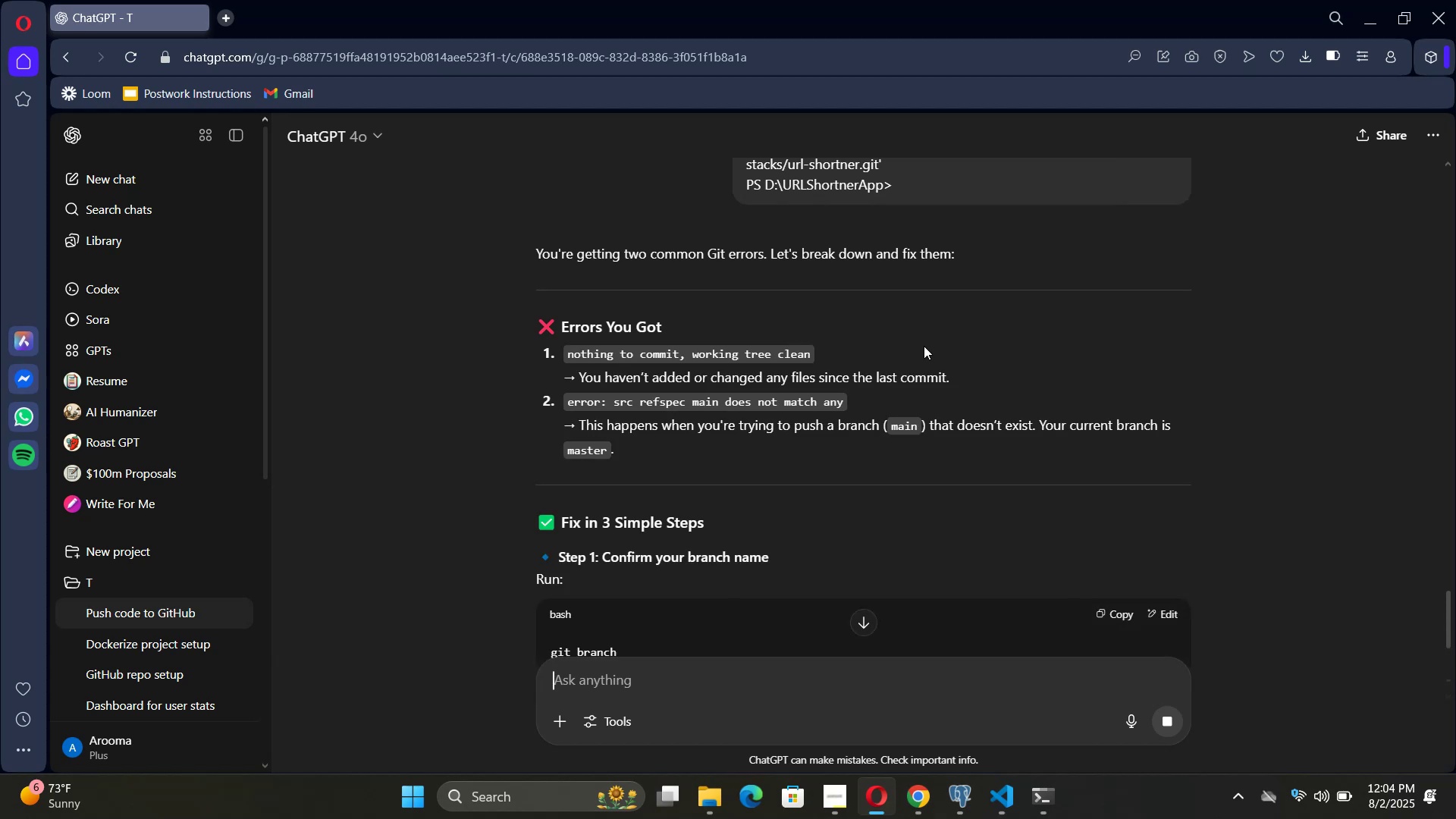 
left_click([924, 795])
 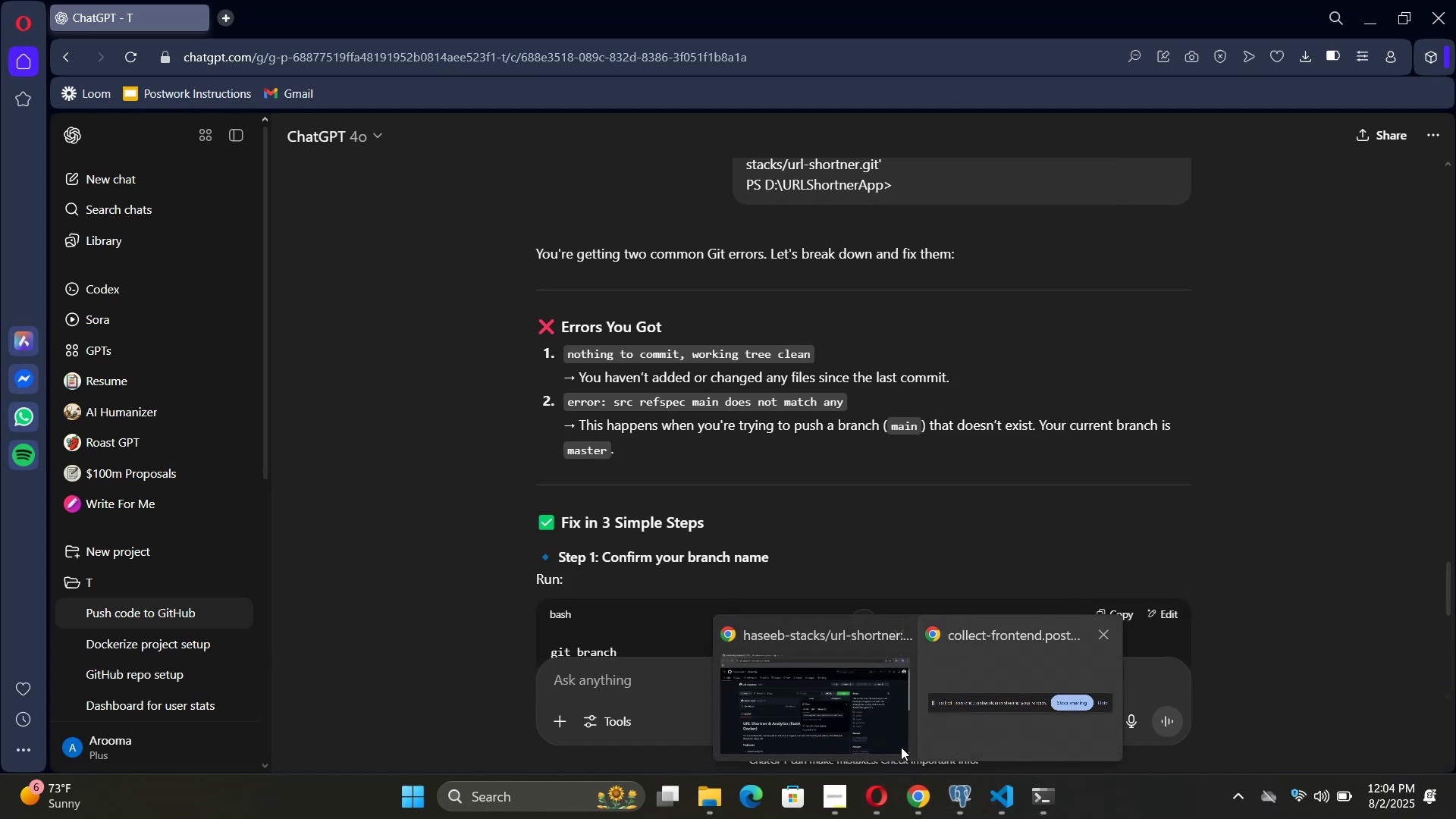 
left_click([830, 723])
 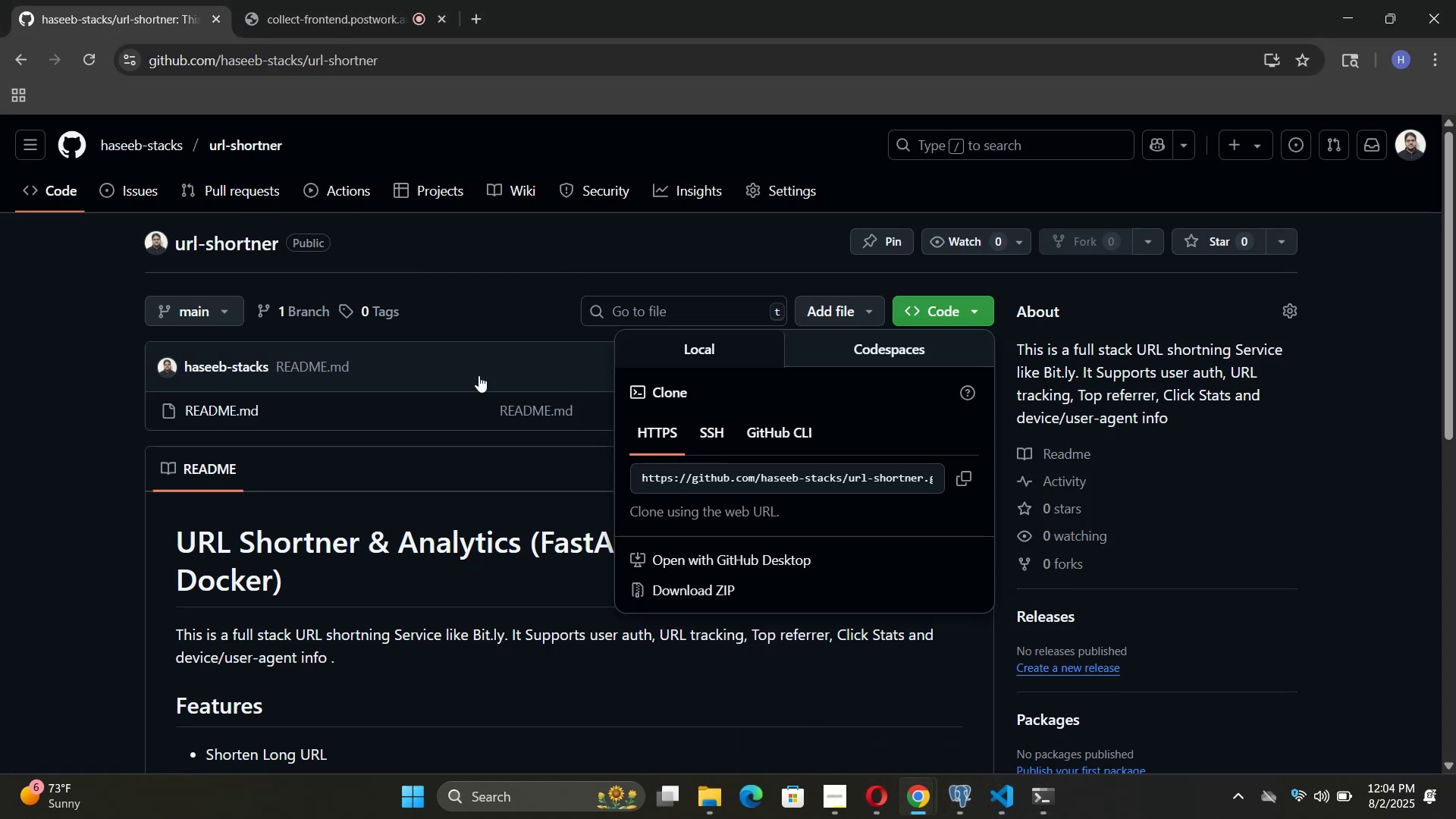 
scroll: coordinate [375, 441], scroll_direction: none, amount: 0.0
 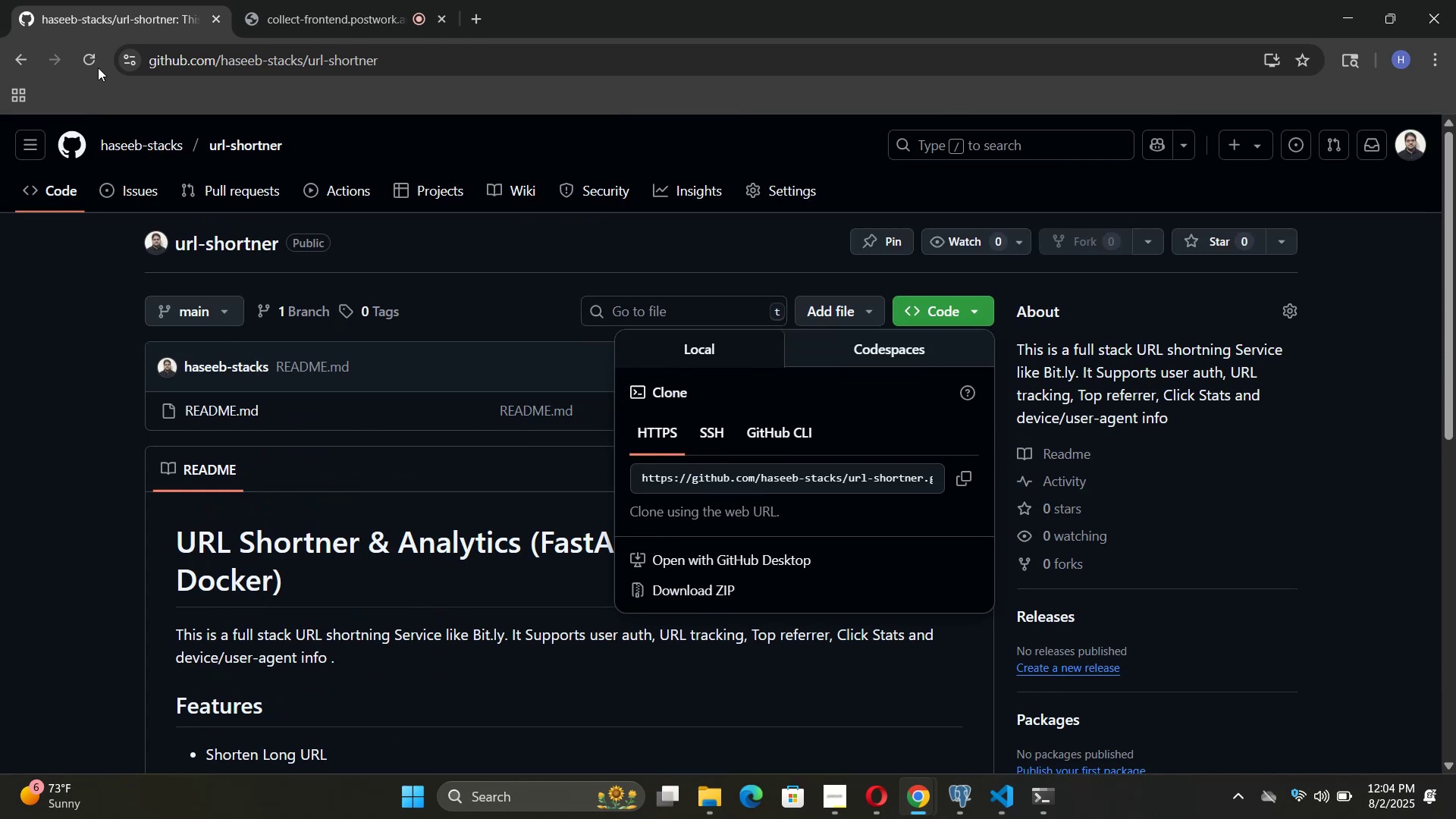 
left_click([88, 58])
 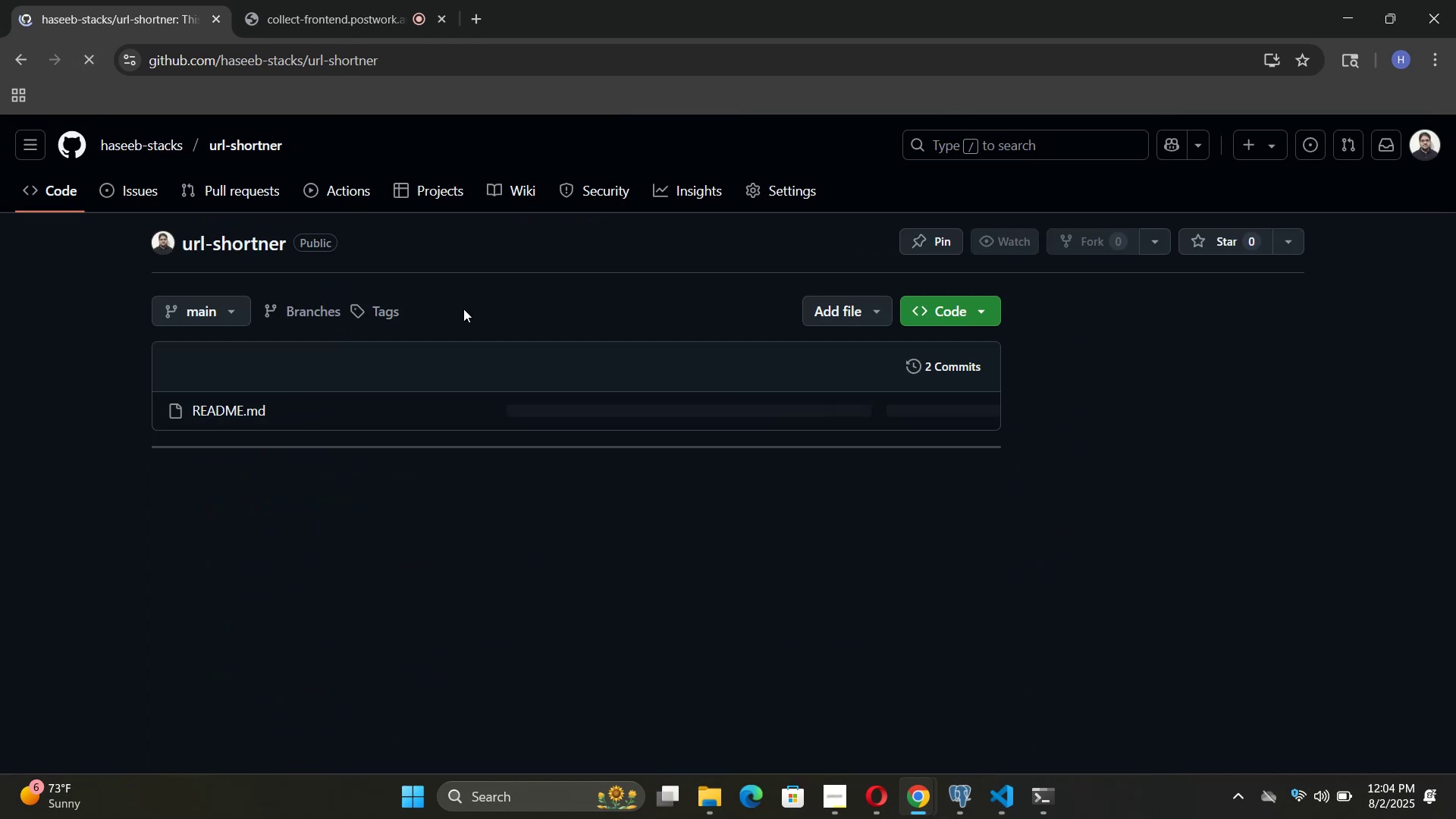 
scroll: coordinate [457, 346], scroll_direction: none, amount: 0.0
 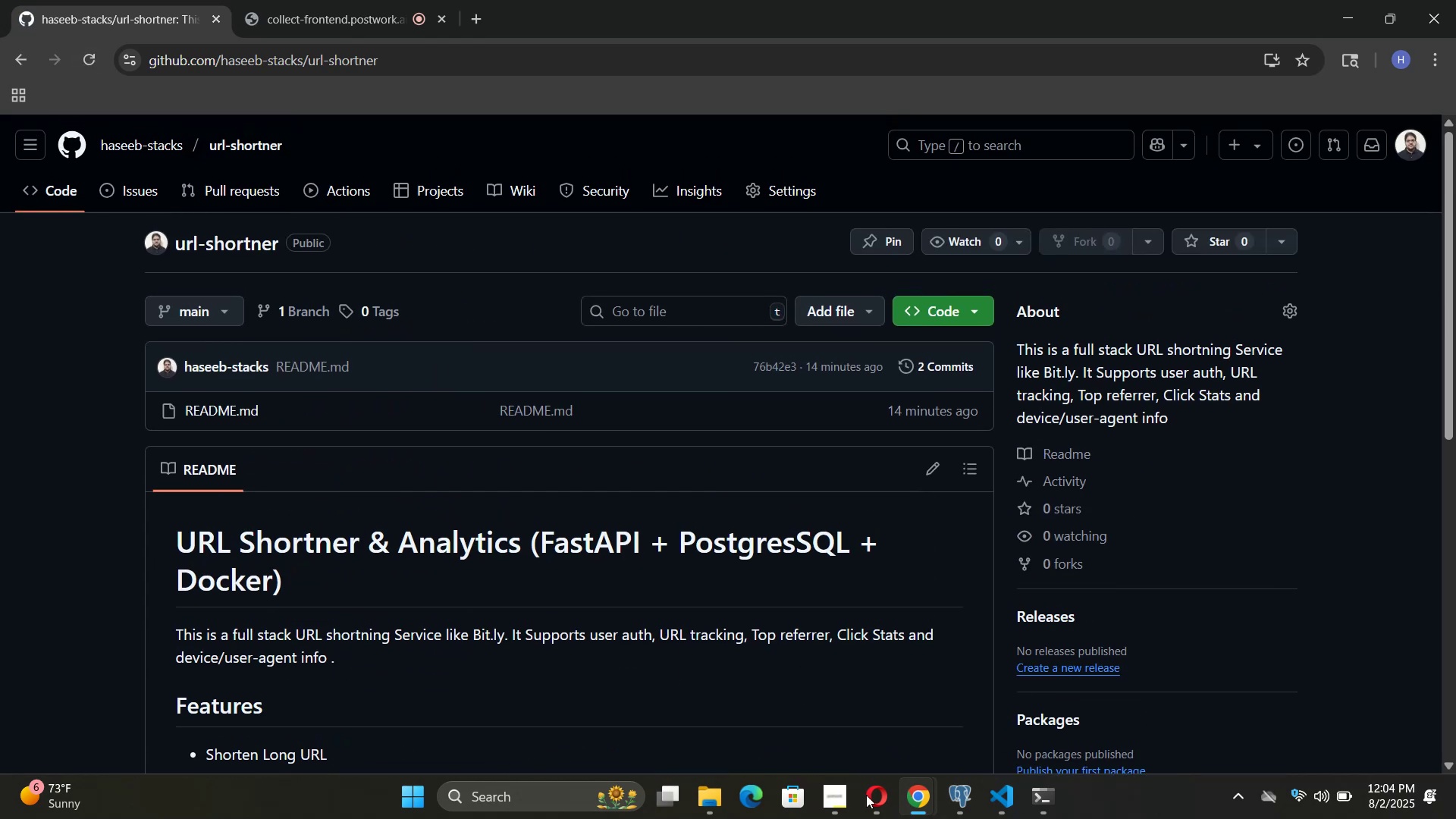 
left_click([866, 811])
 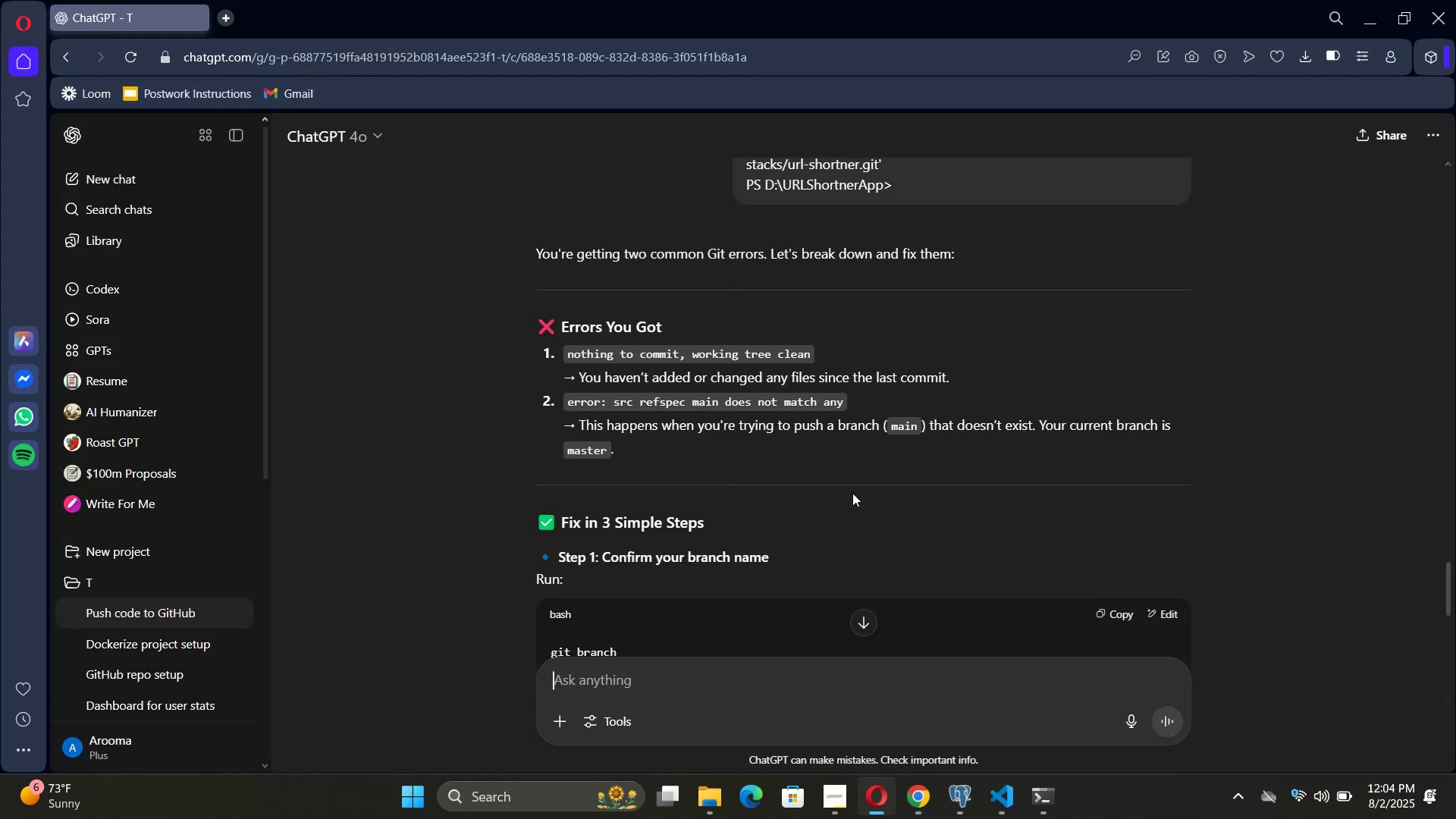 
scroll: coordinate [852, 493], scroll_direction: down, amount: 2.0
 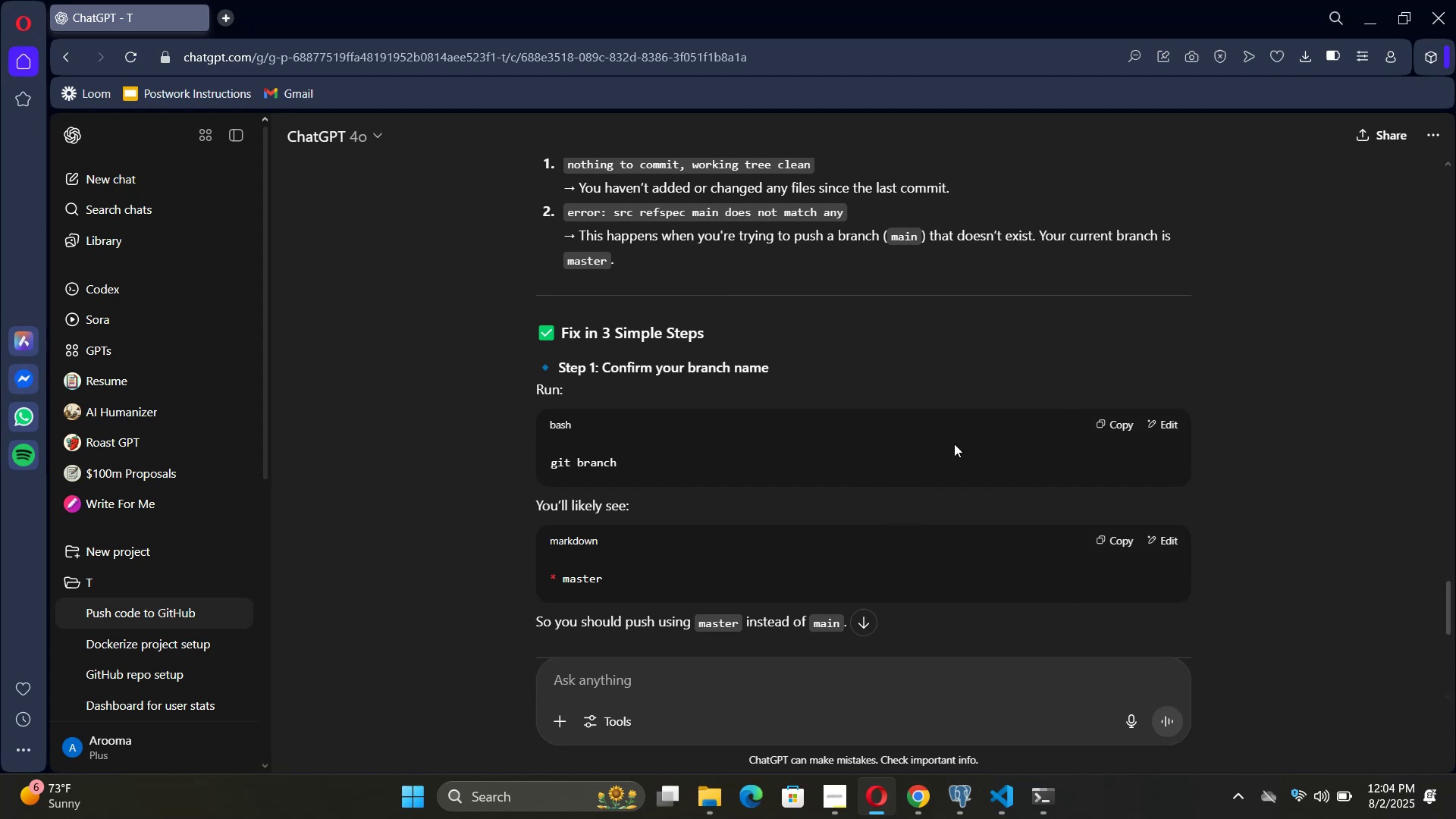 
left_click([1116, 420])
 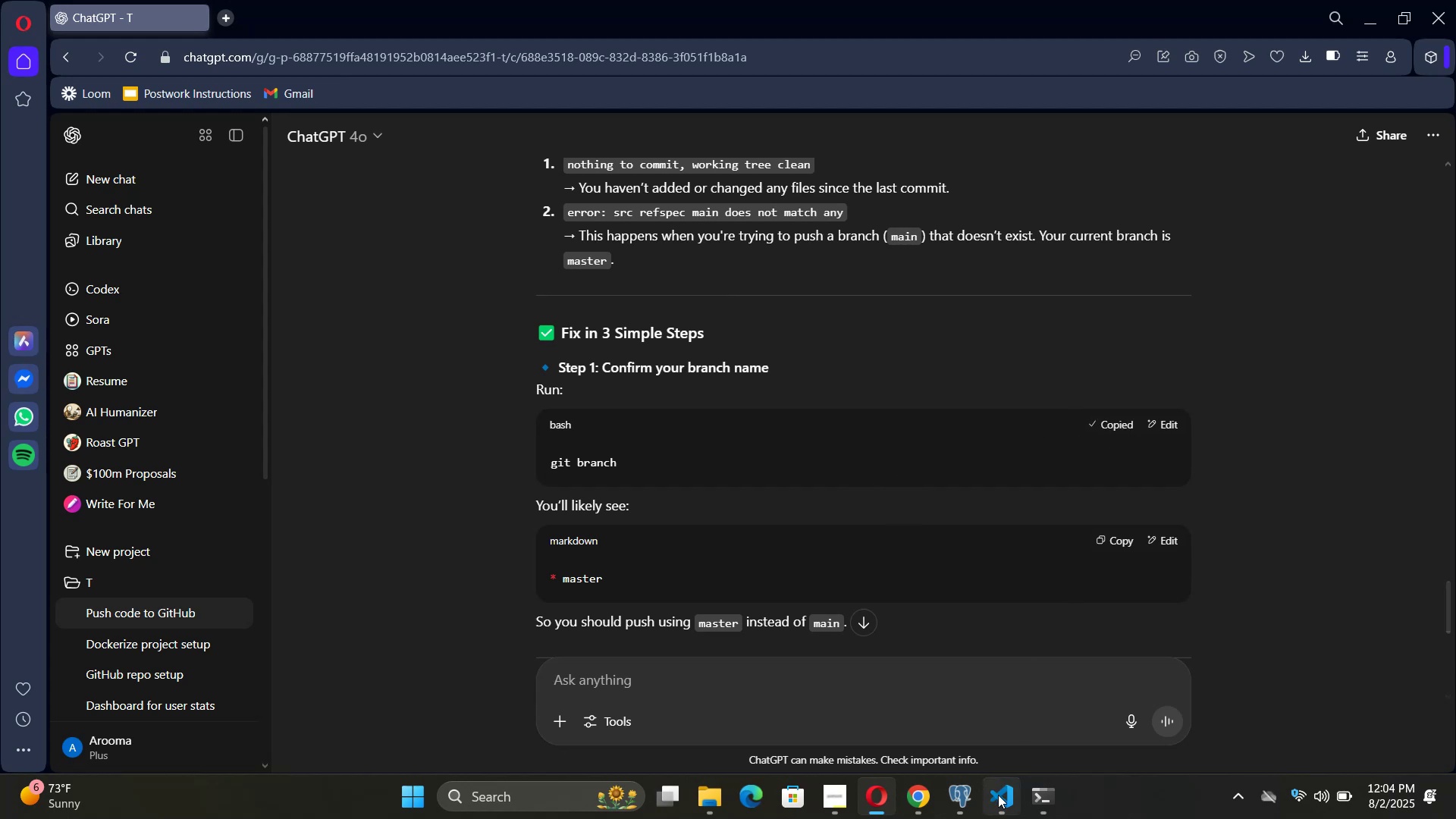 
left_click([1000, 802])
 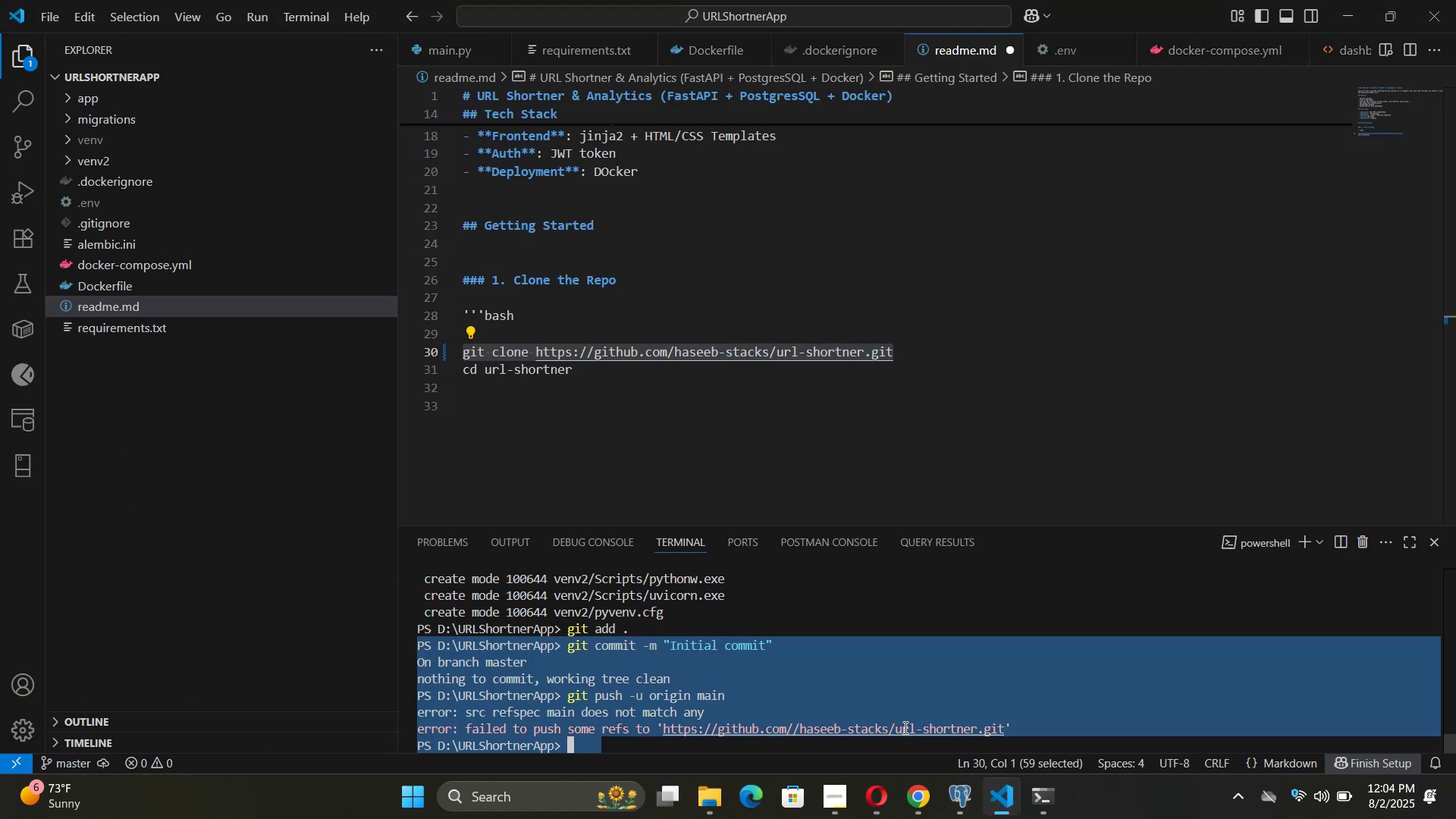 
left_click([897, 745])
 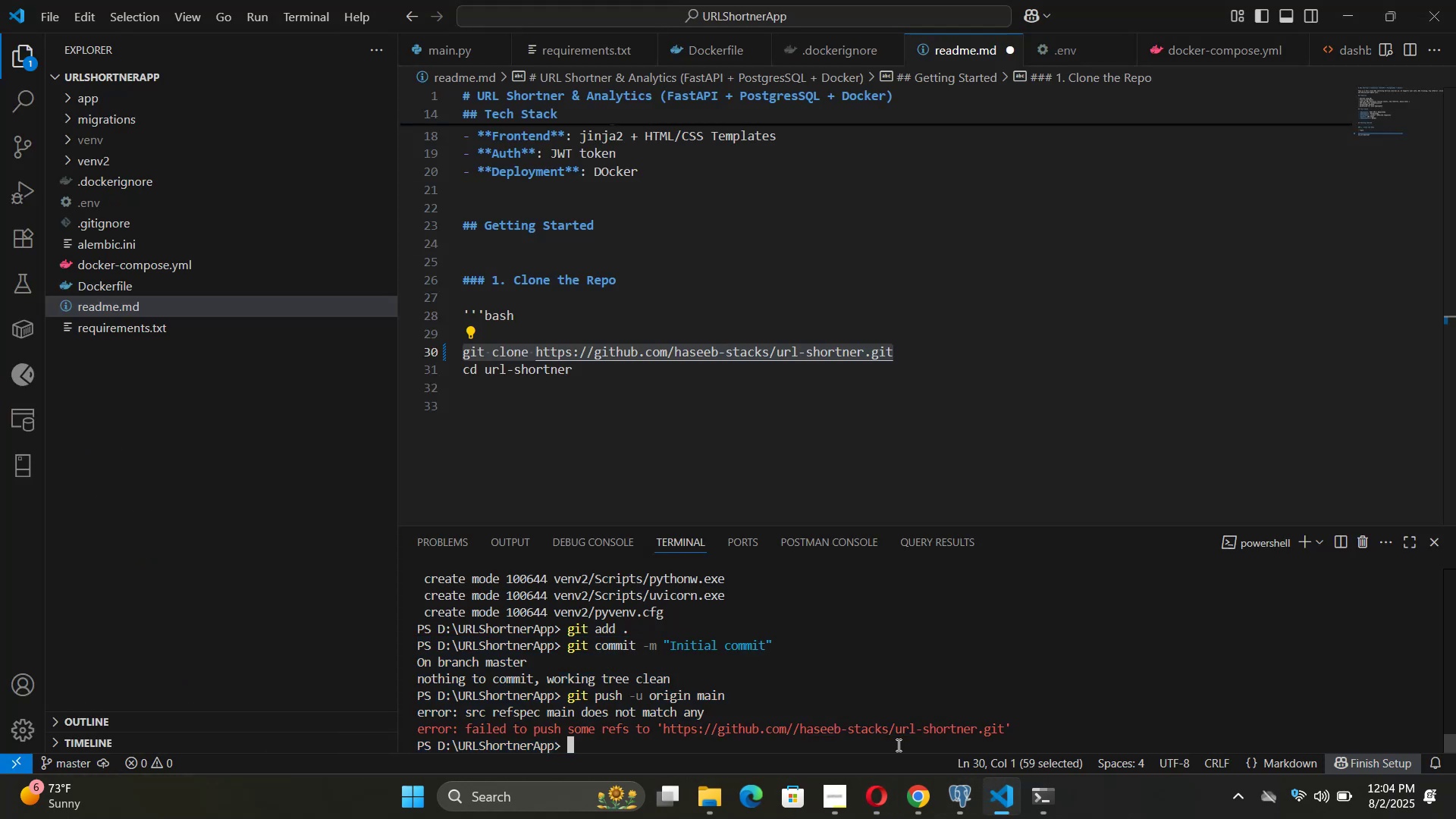 
right_click([897, 745])
 